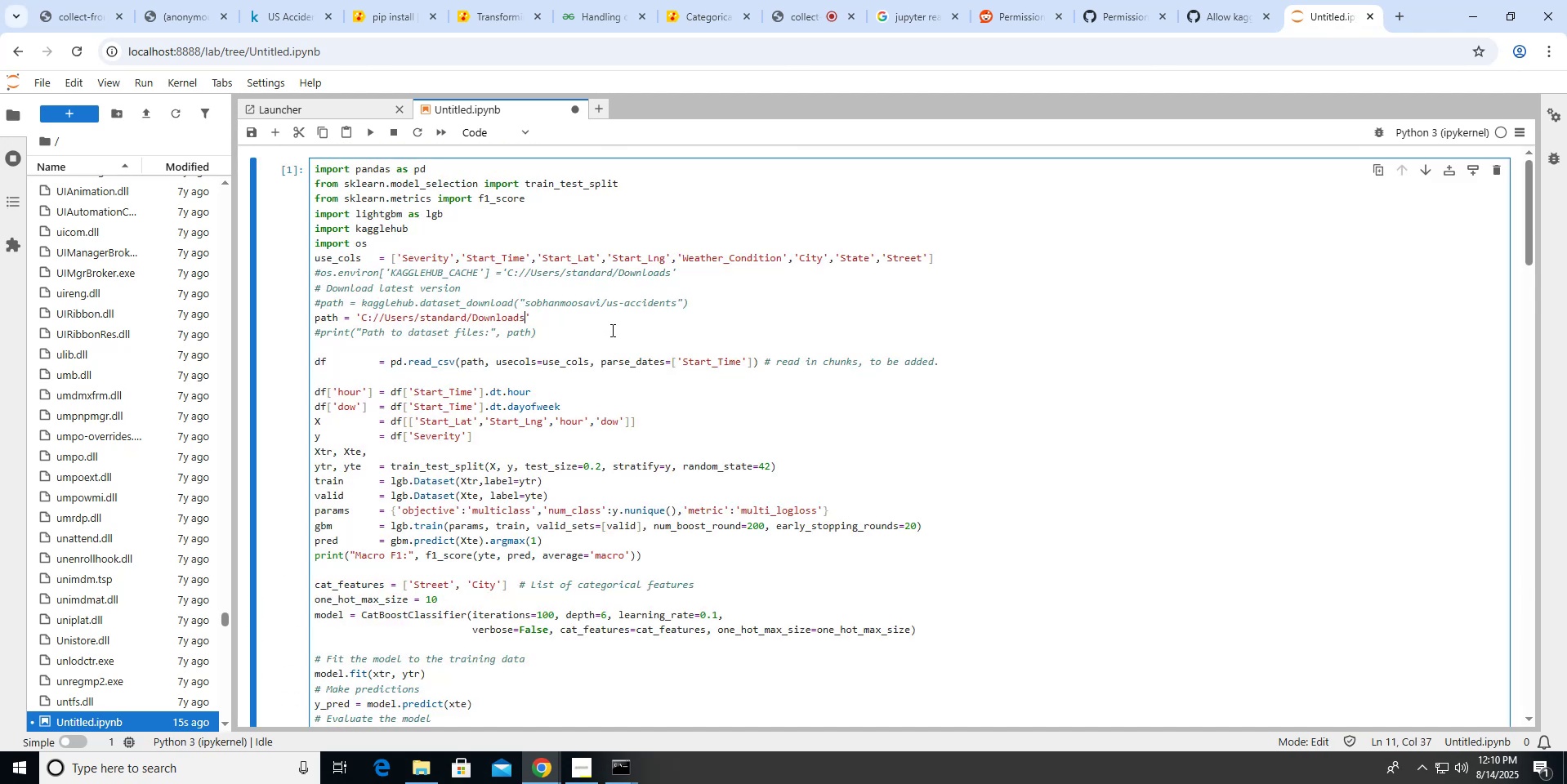 
key(ArrowLeft)
 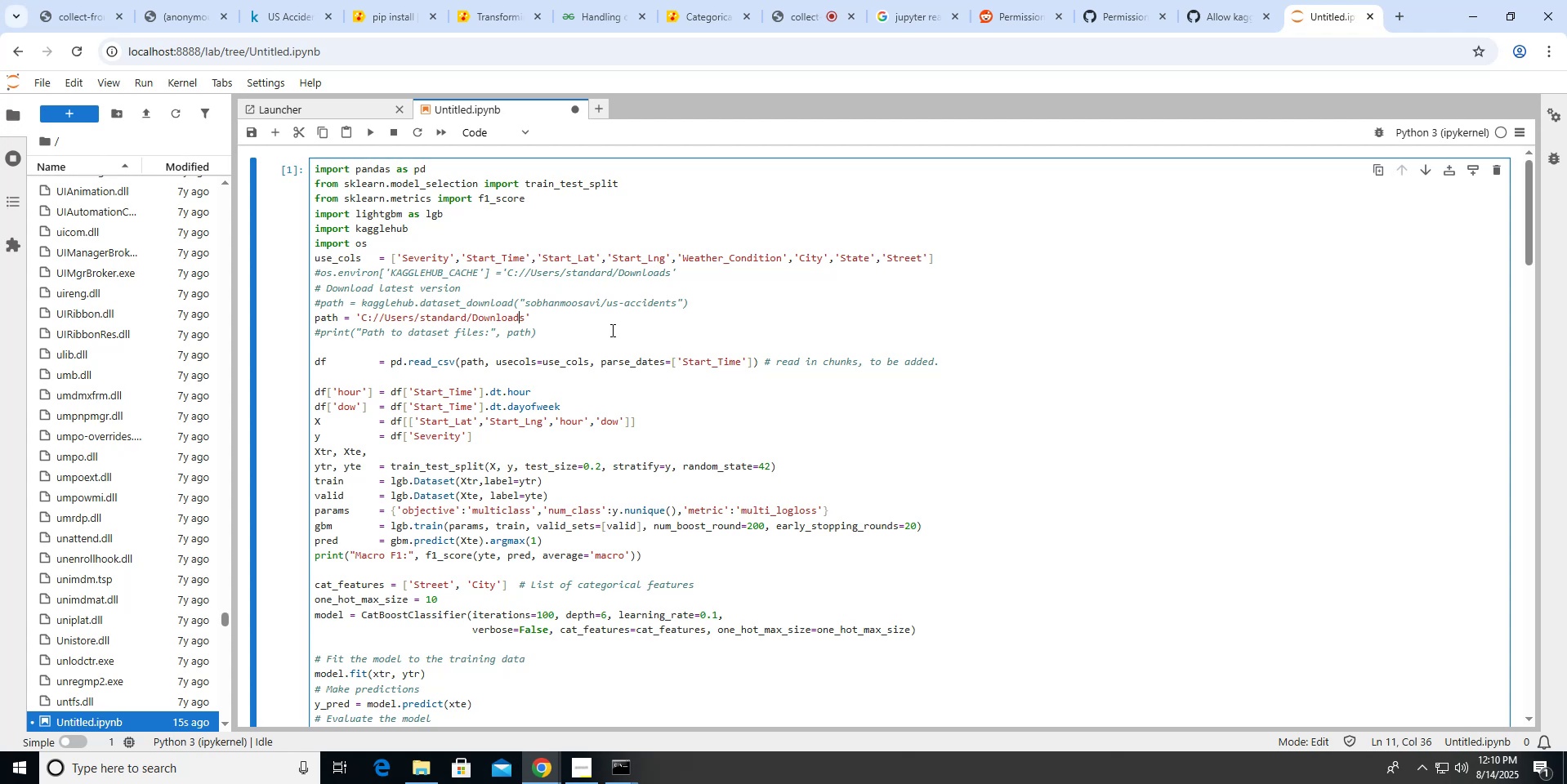 
key(Control+W)
 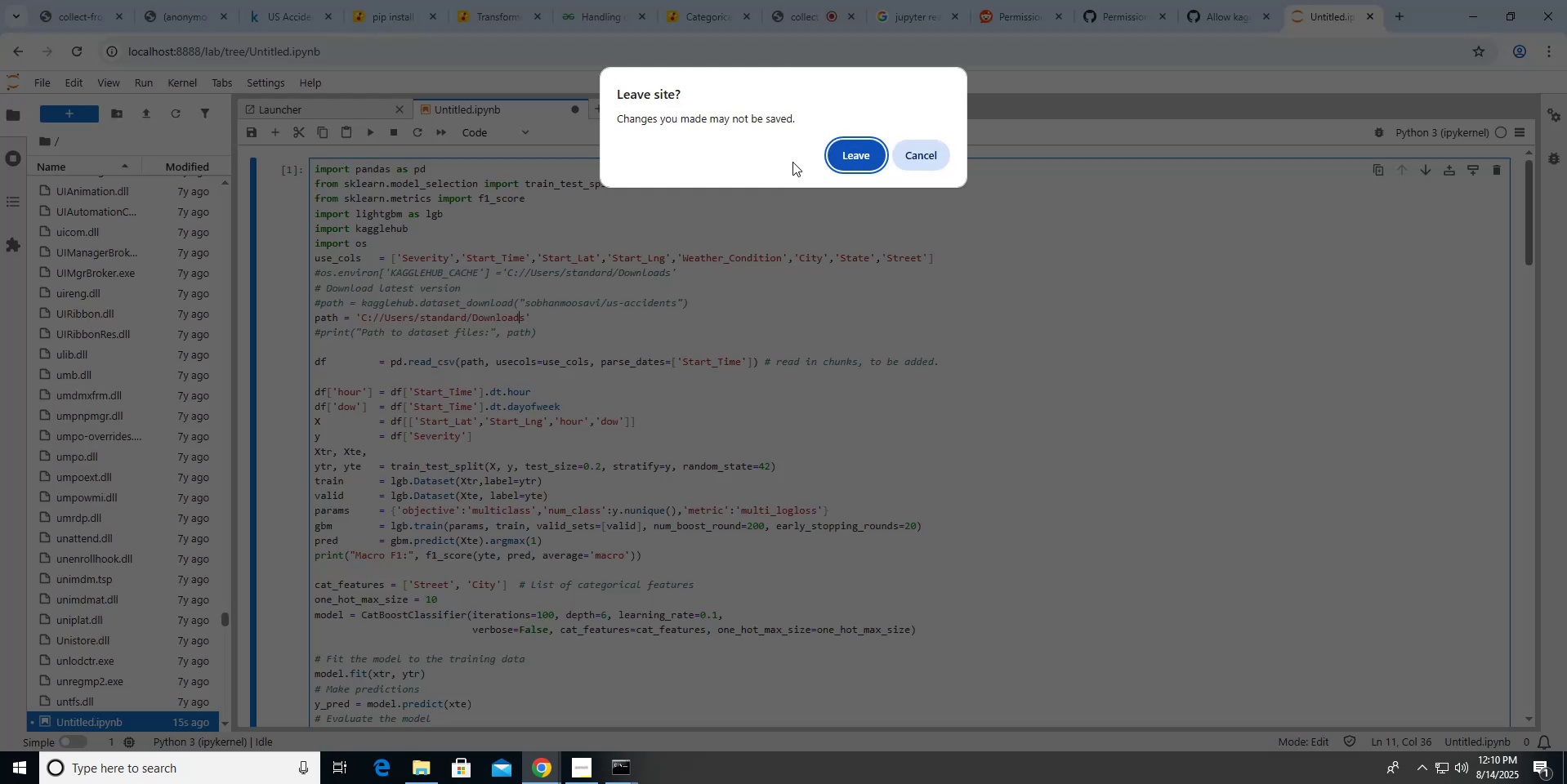 
key(Escape)
 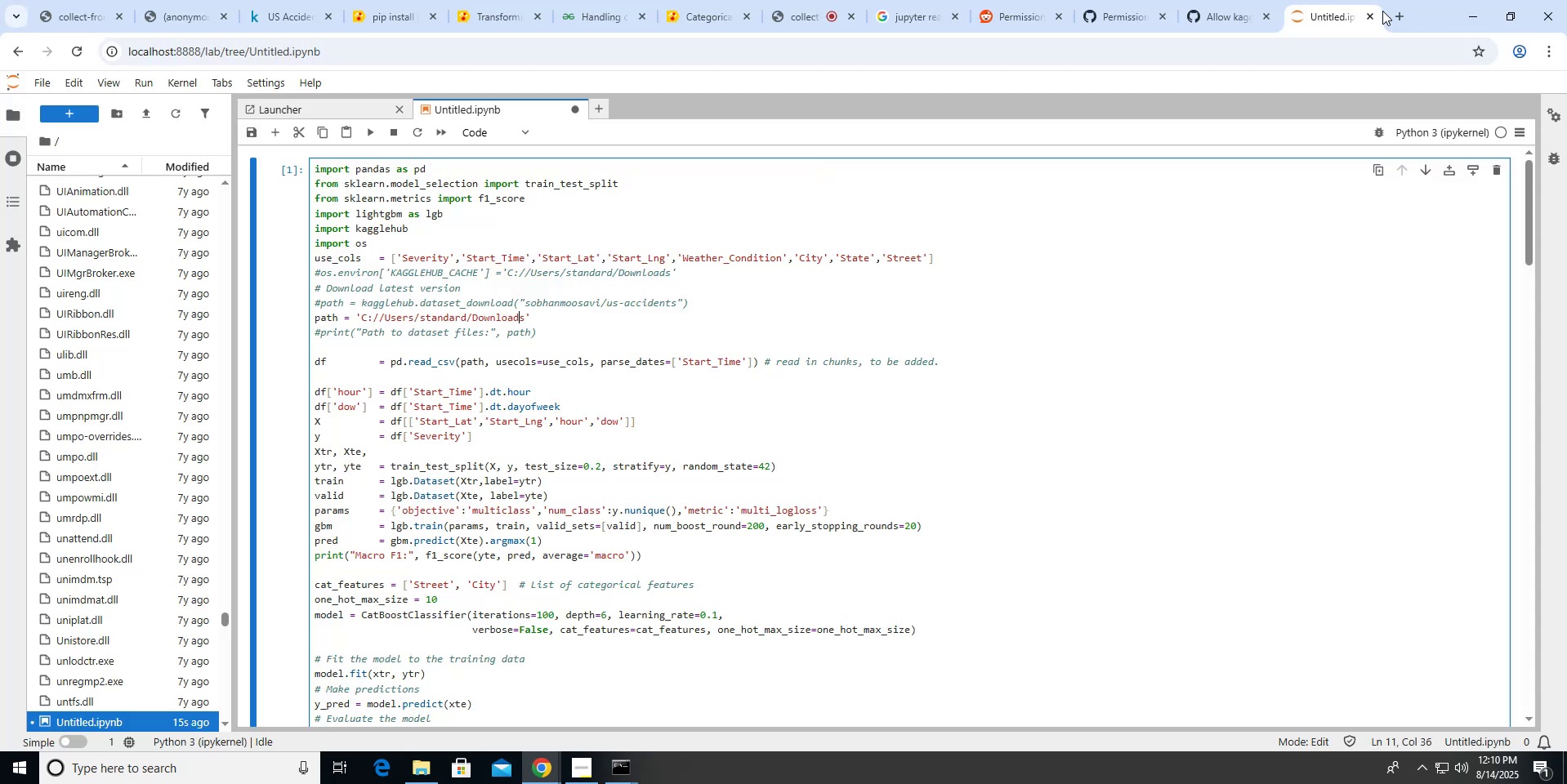 
left_click([1373, 12])
 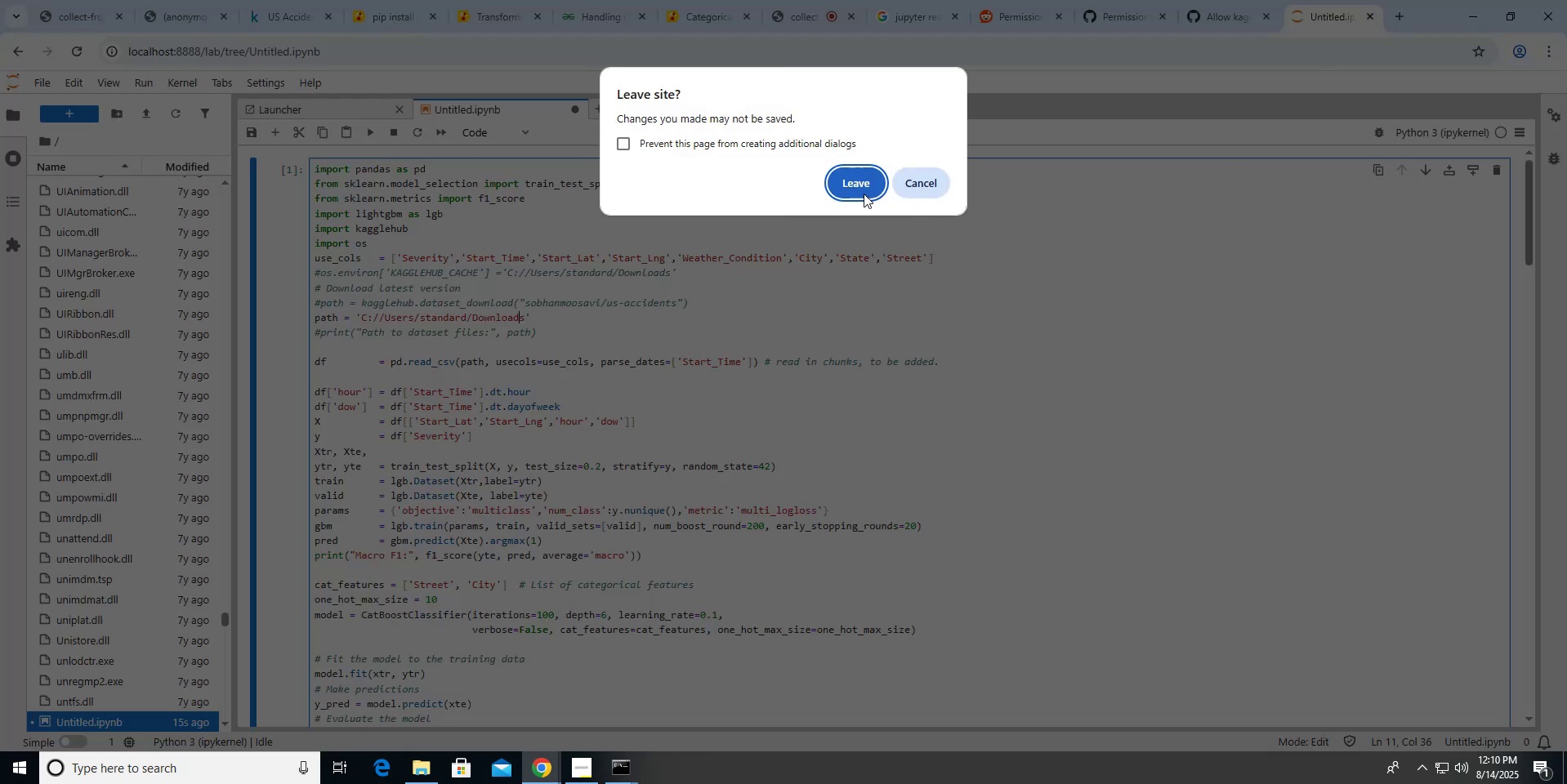 
left_click([864, 193])
 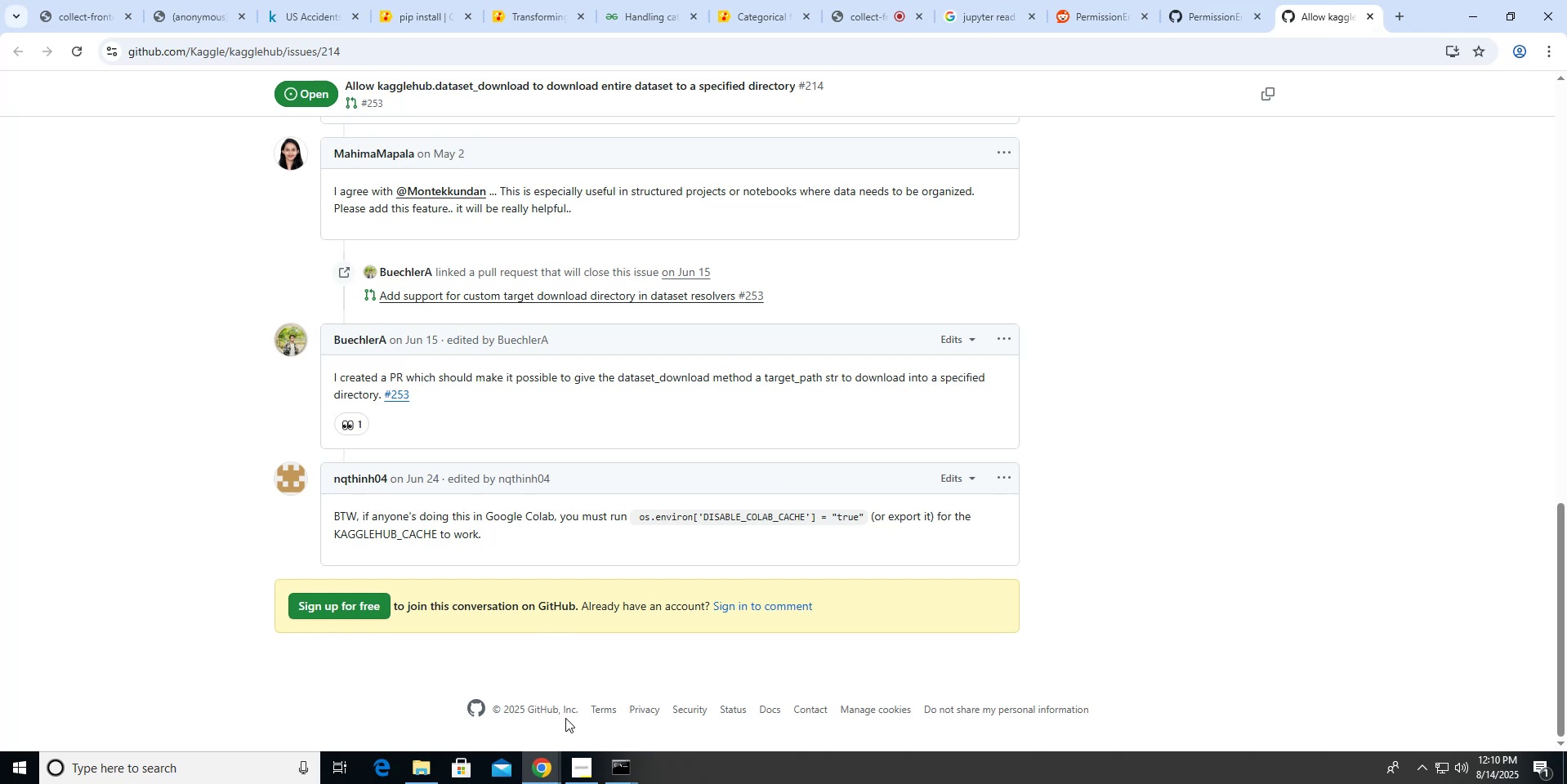 
left_click([611, 759])
 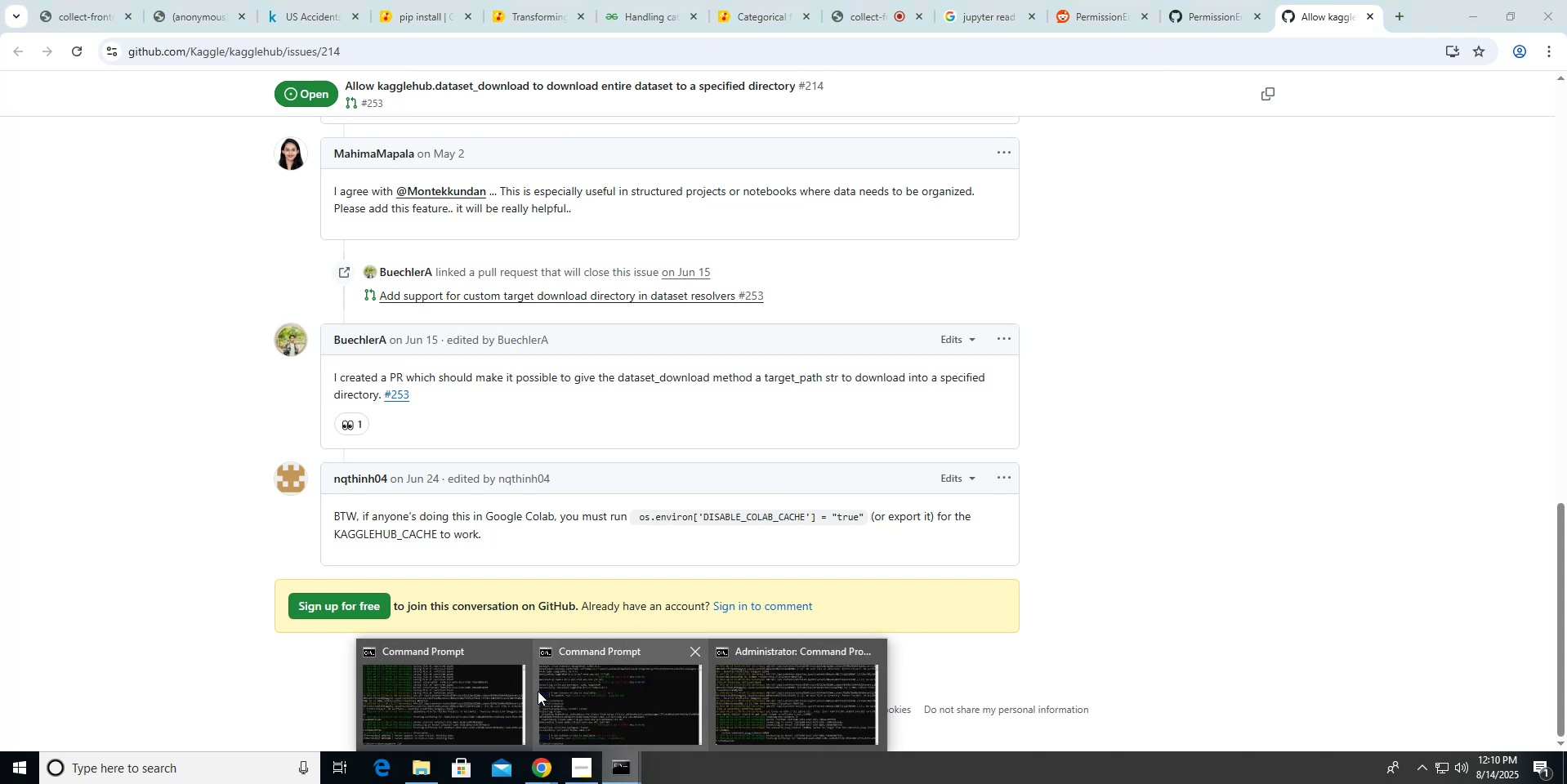 
left_click([484, 693])
 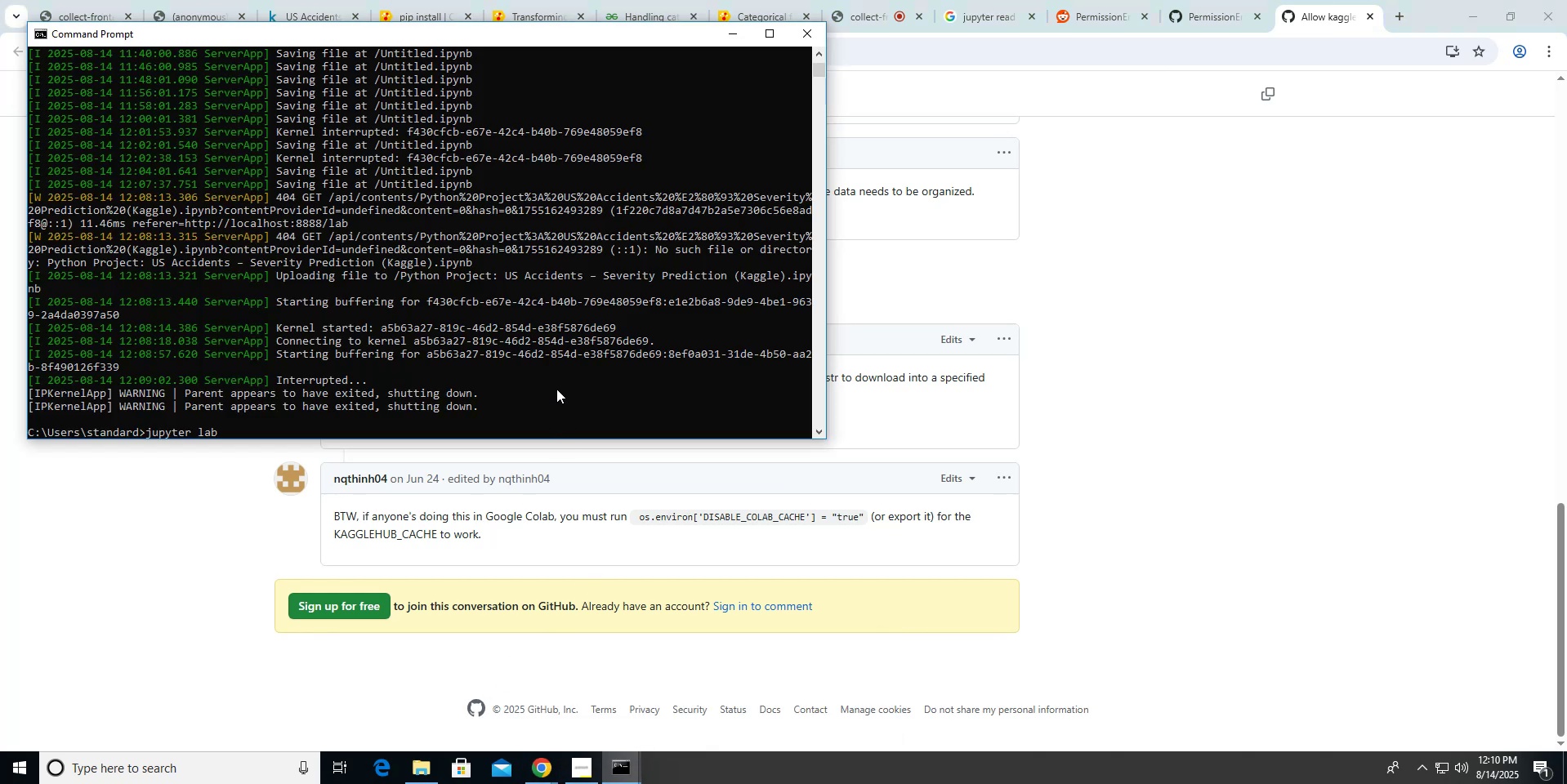 
key(Alt+AltLeft)
 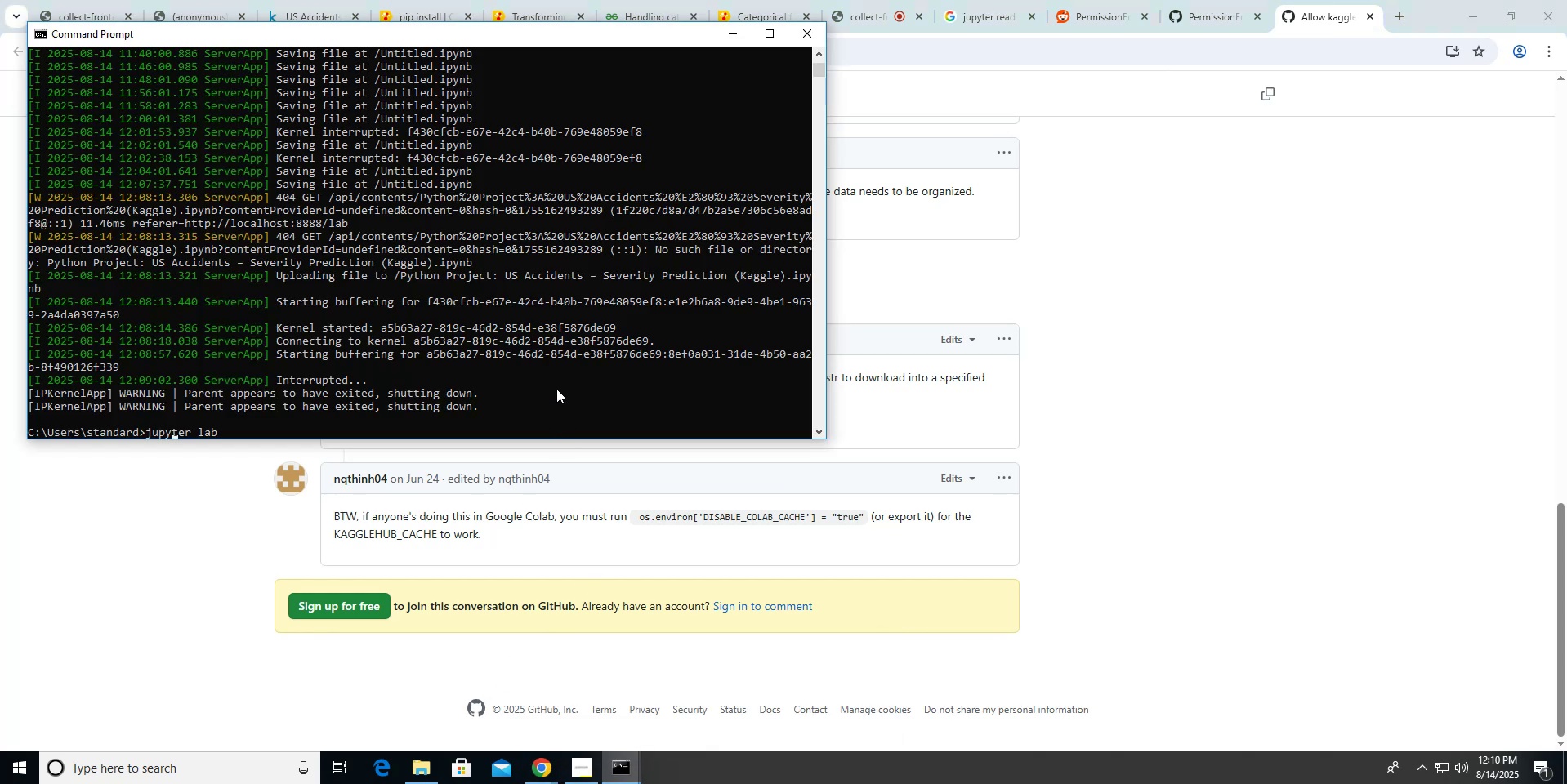 
key(Alt+Tab)
 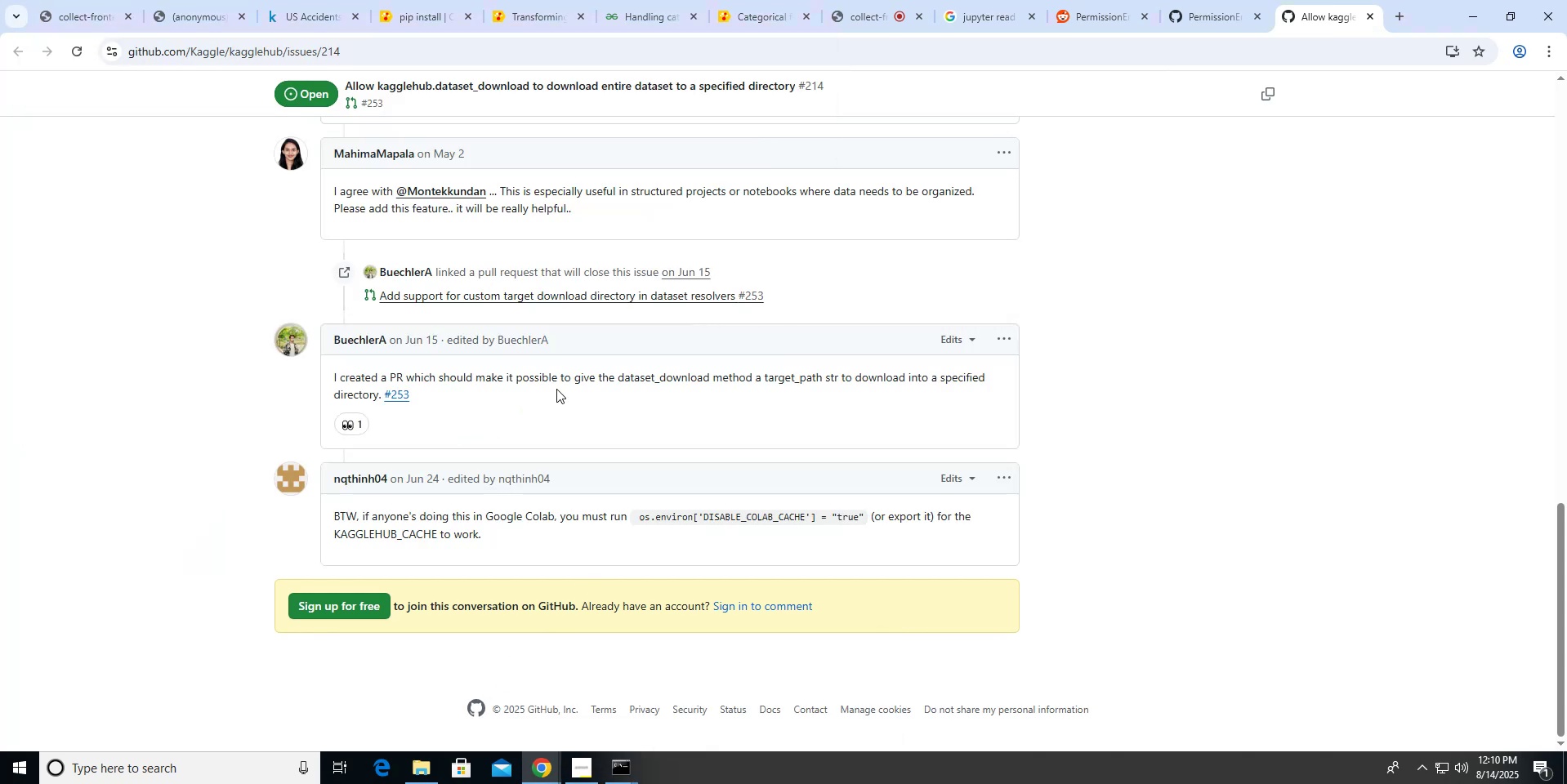 
key(Alt+AltLeft)
 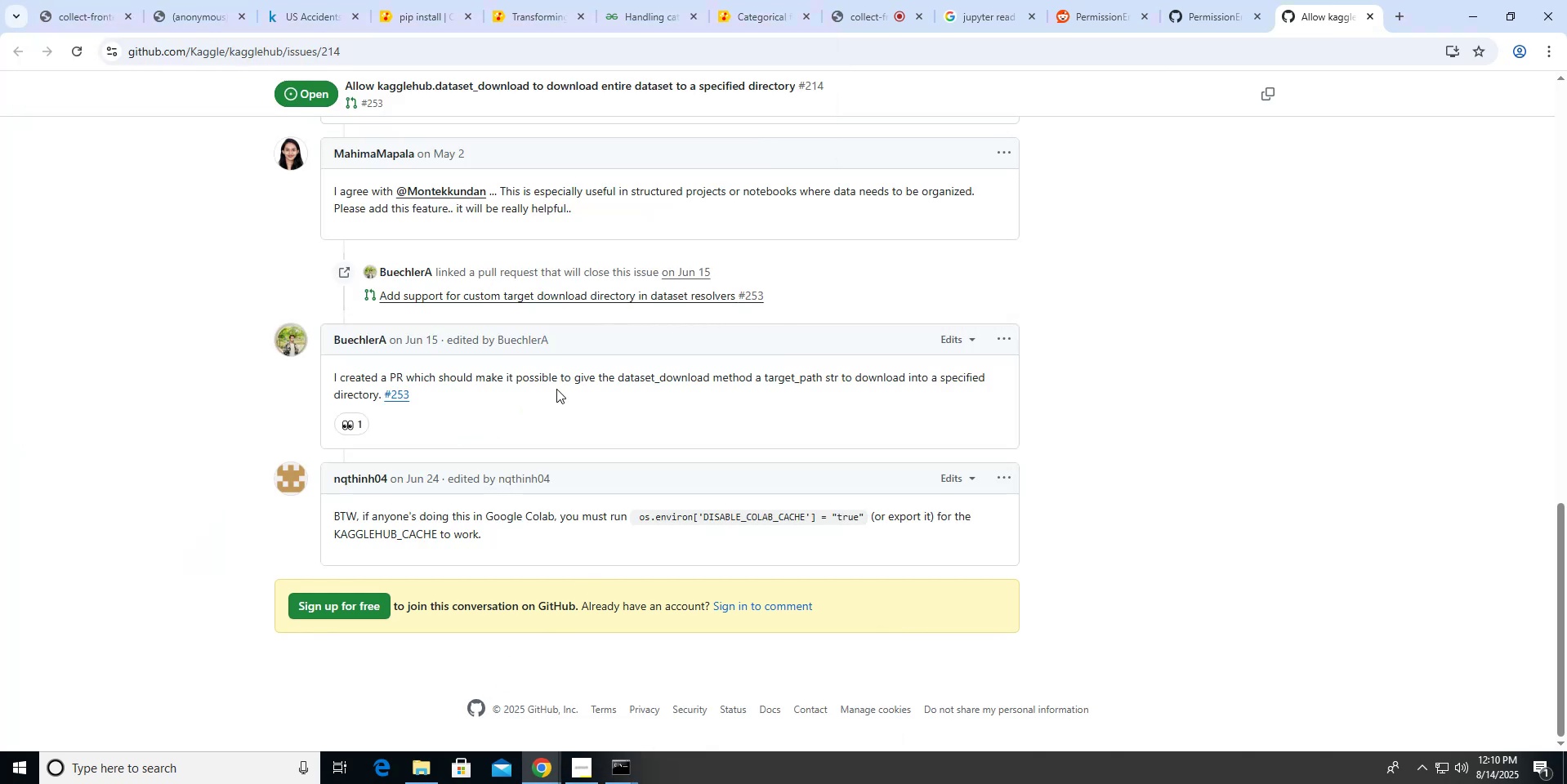 
key(Alt+Tab)
 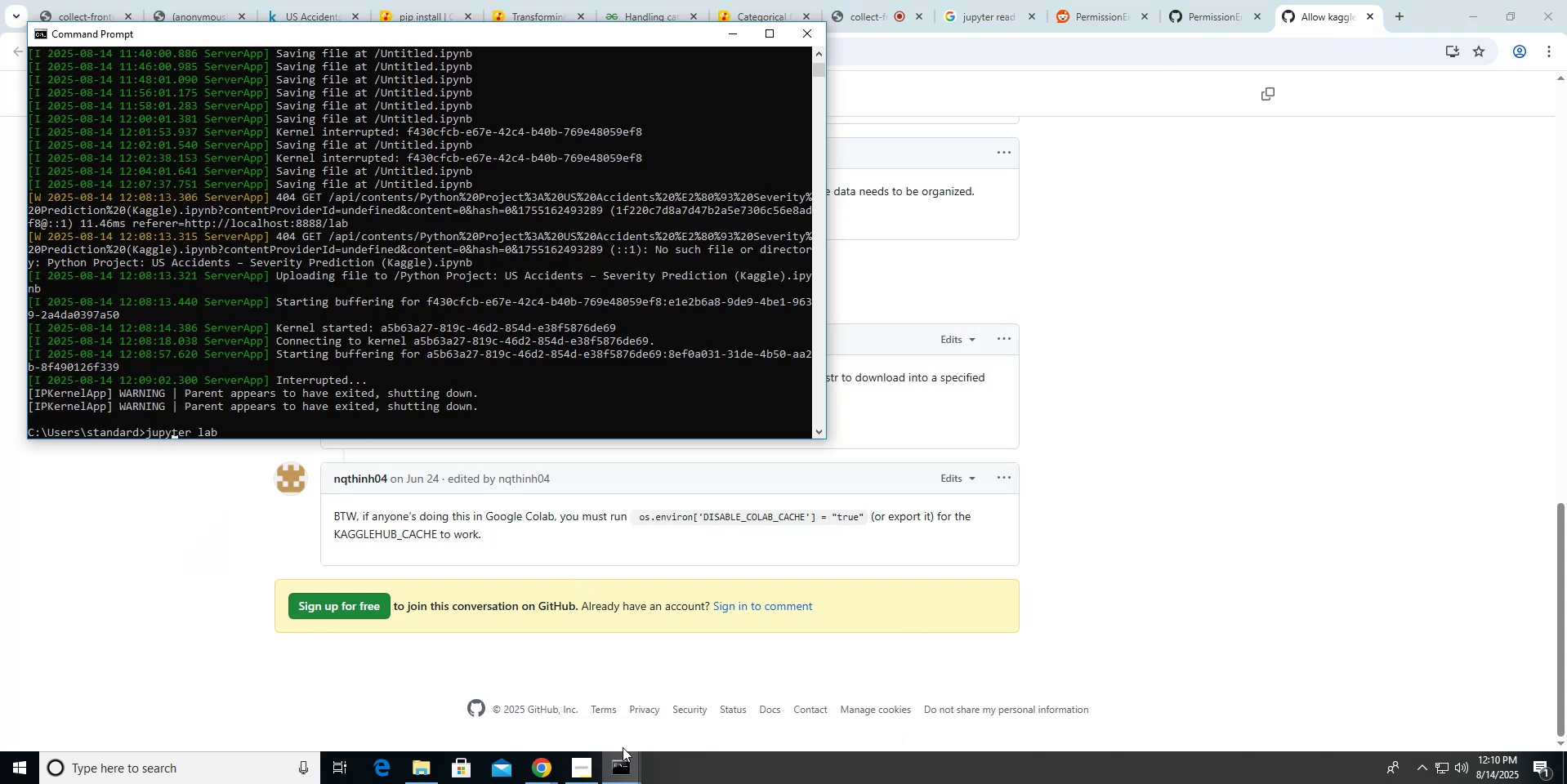 
left_click([623, 772])
 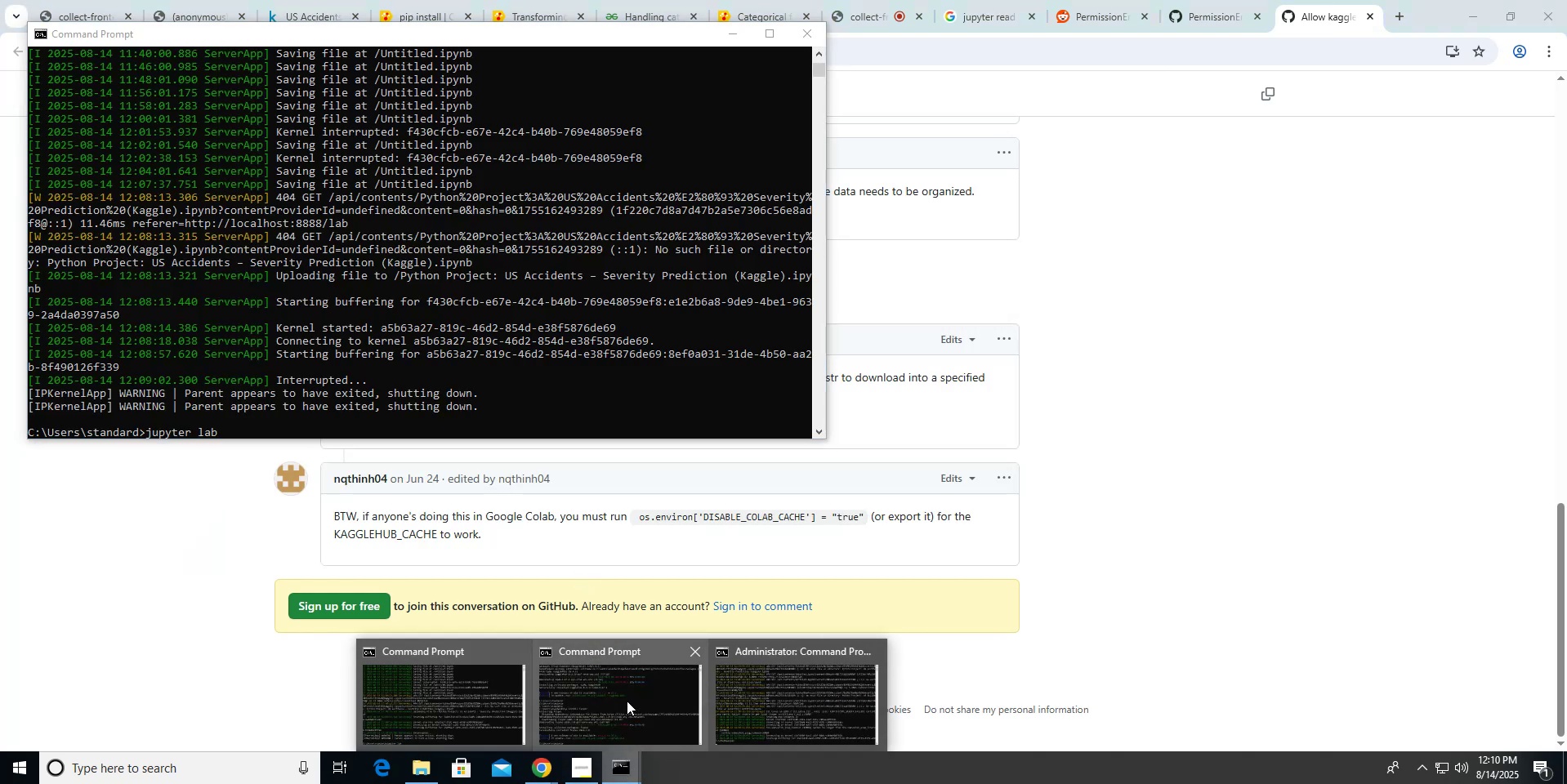 
left_click([627, 701])
 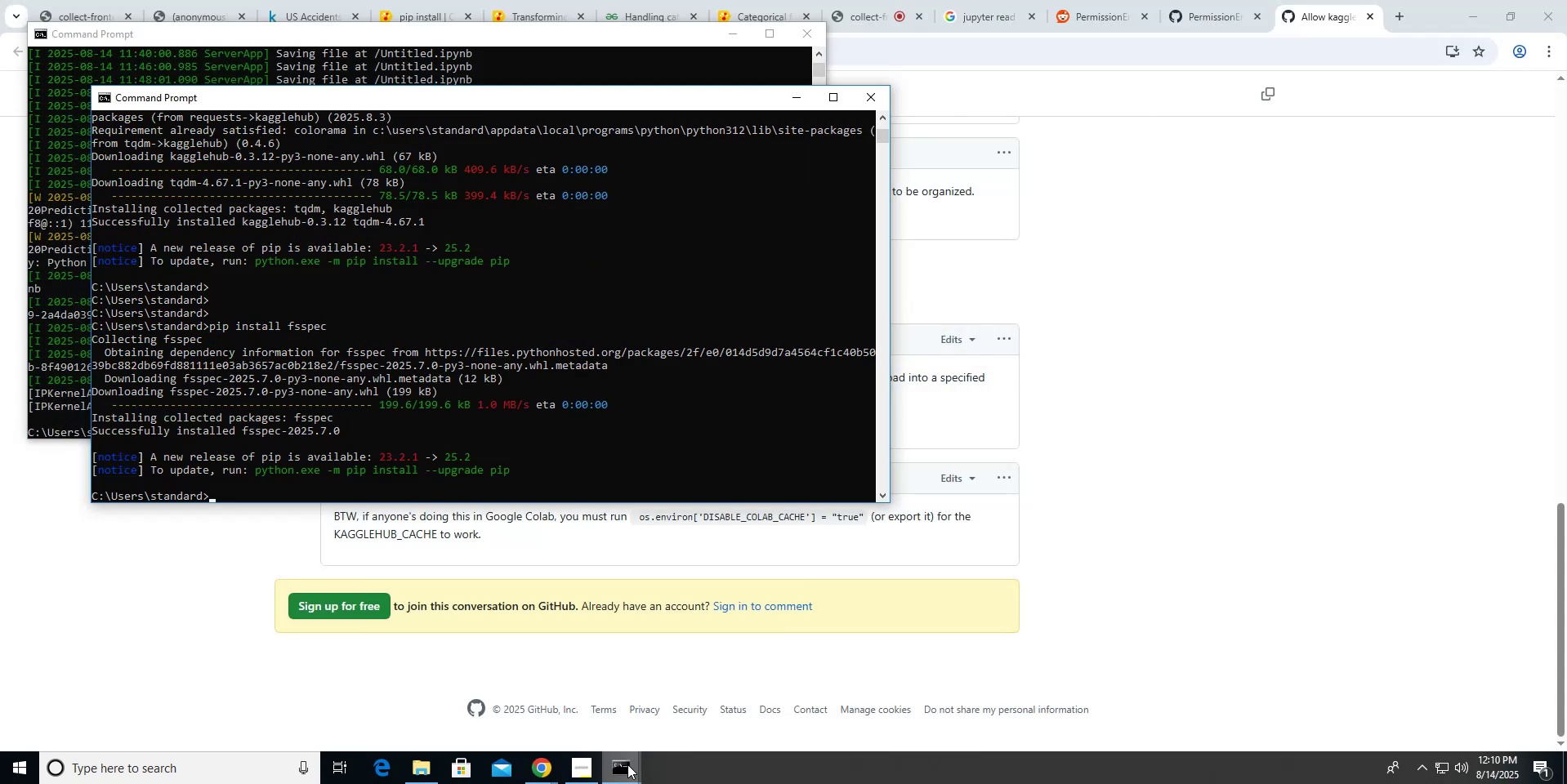 
mouse_move([614, 747])
 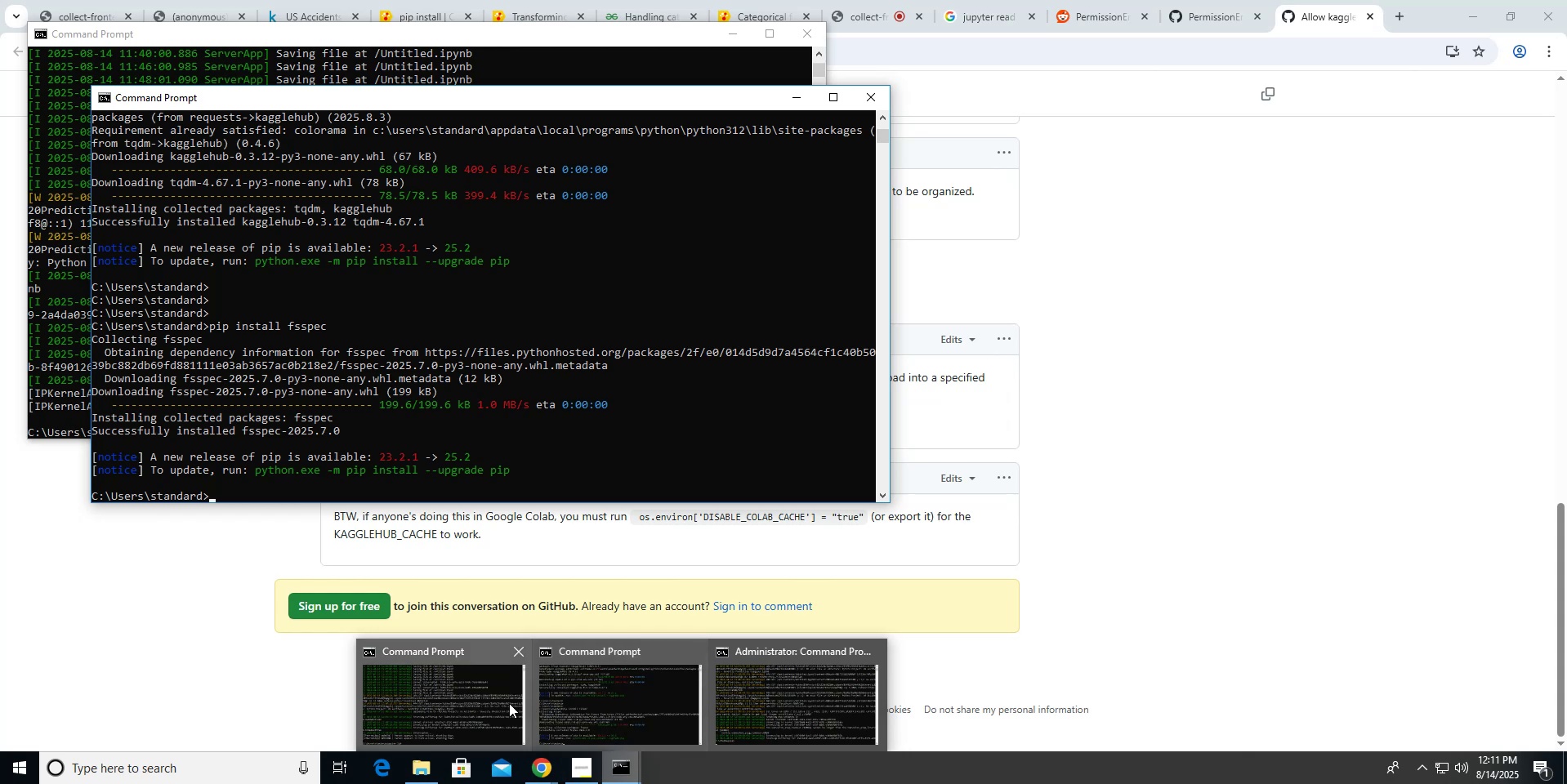 
left_click([507, 703])
 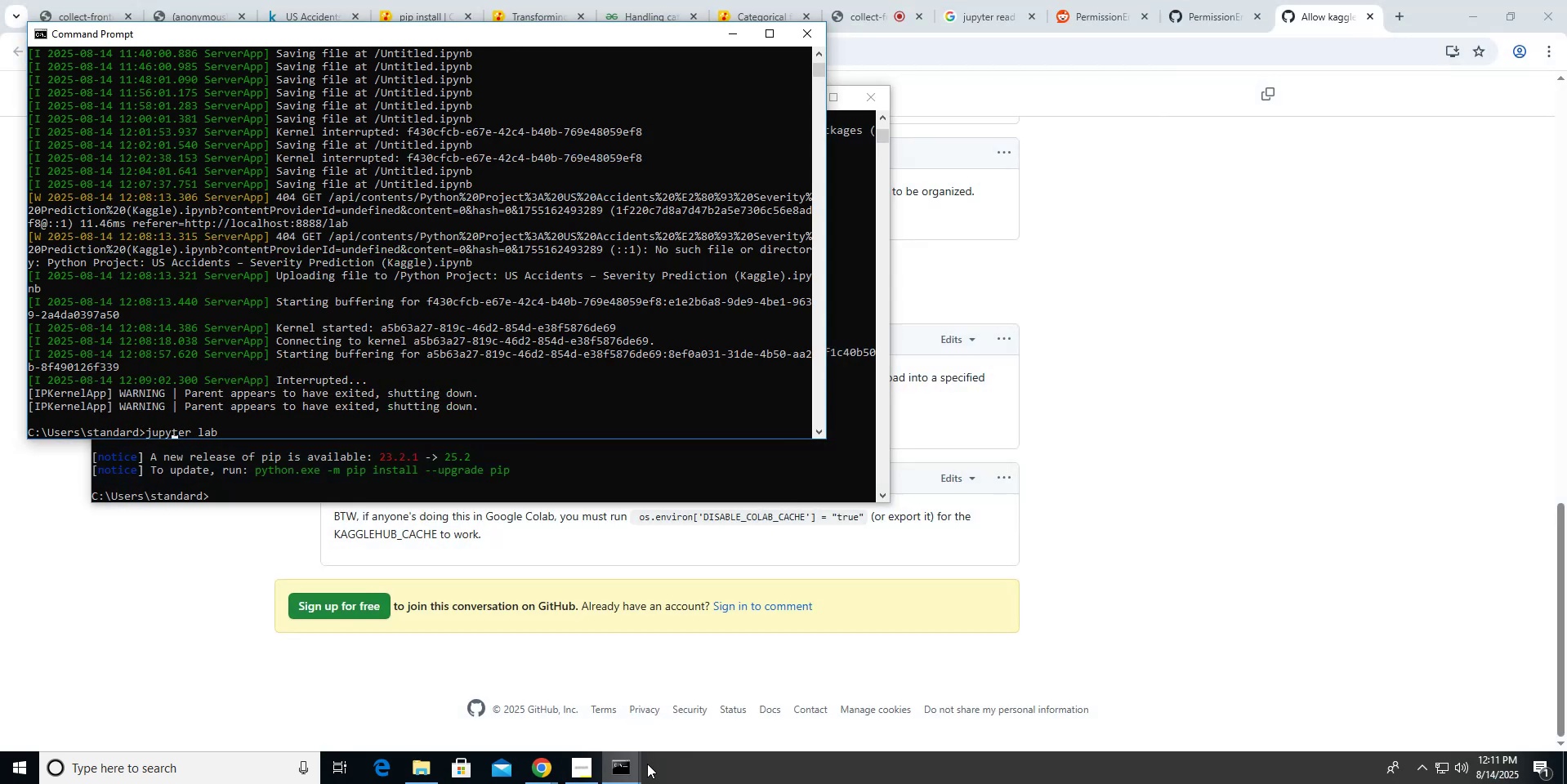 
left_click([630, 764])
 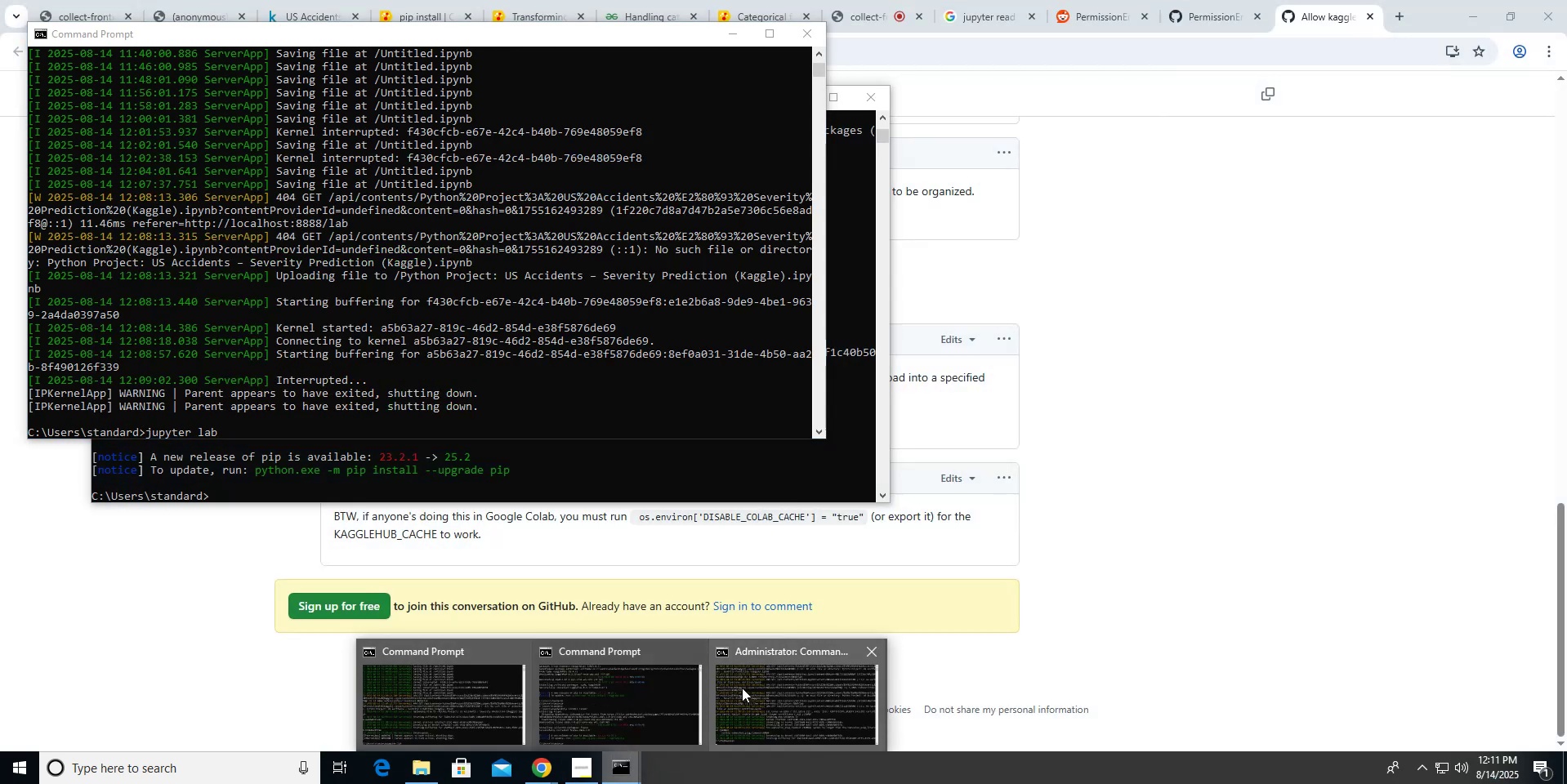 
left_click([742, 690])
 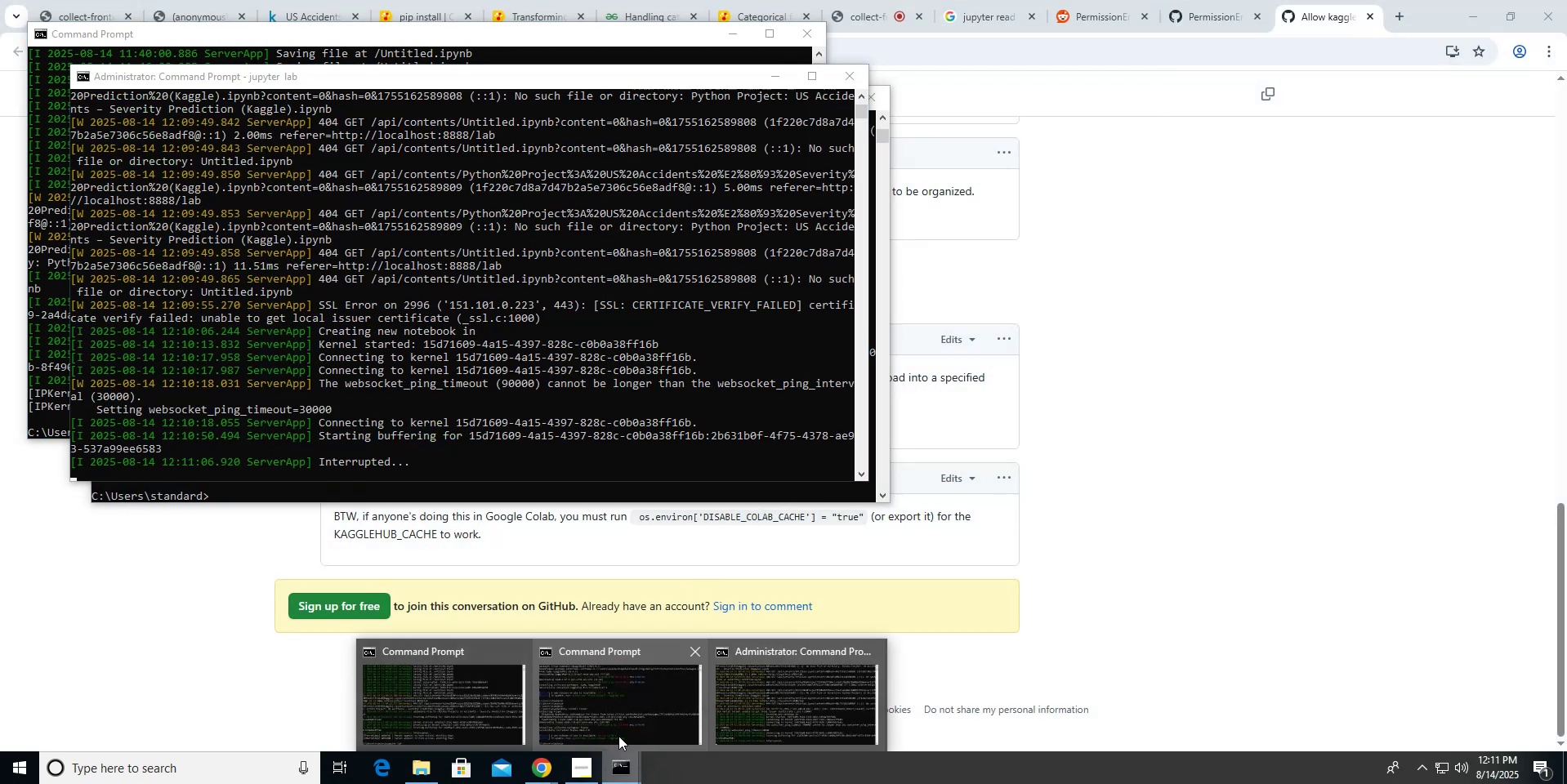 
left_click([512, 690])
 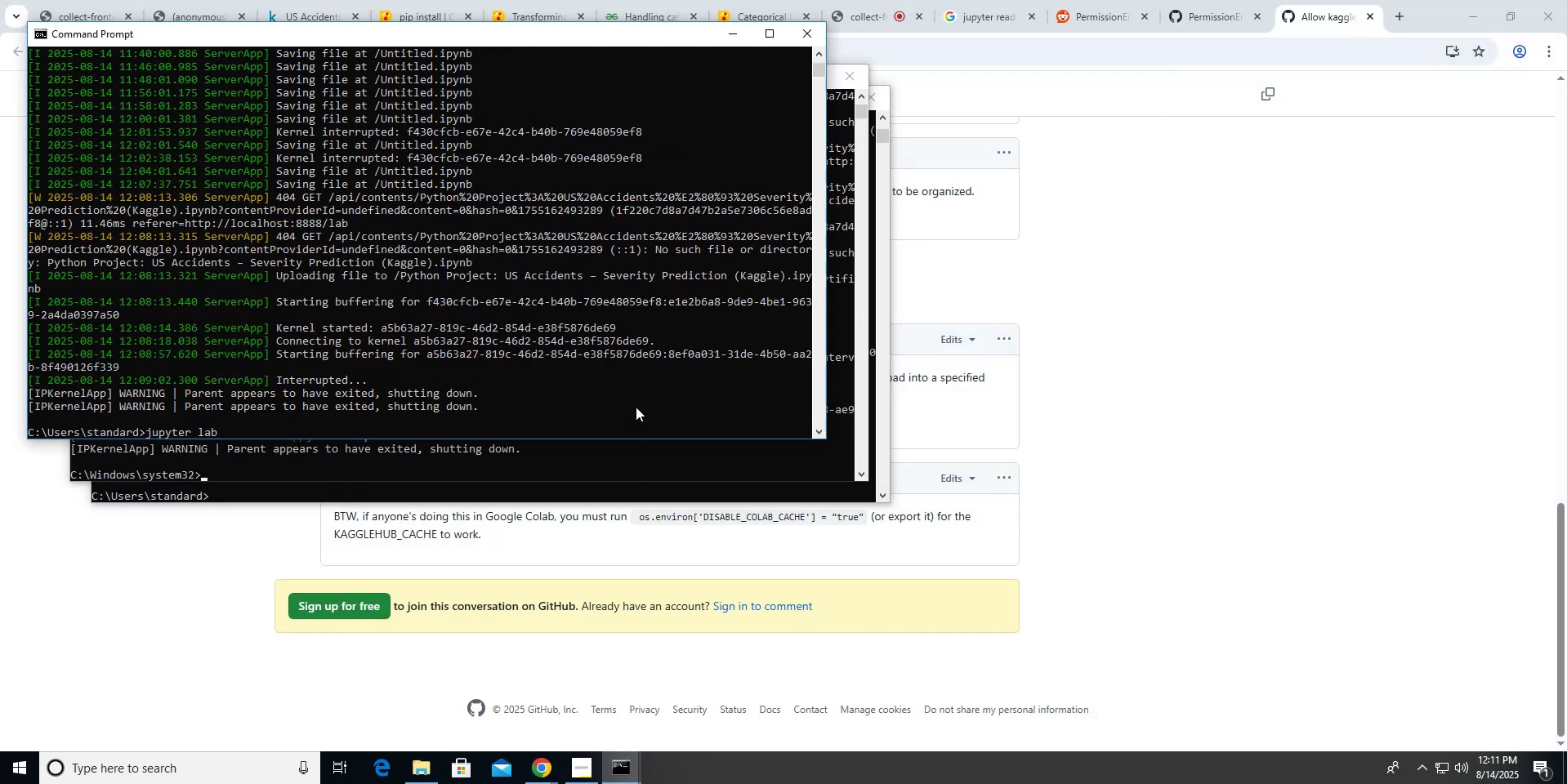 
key(ArrowUp)
 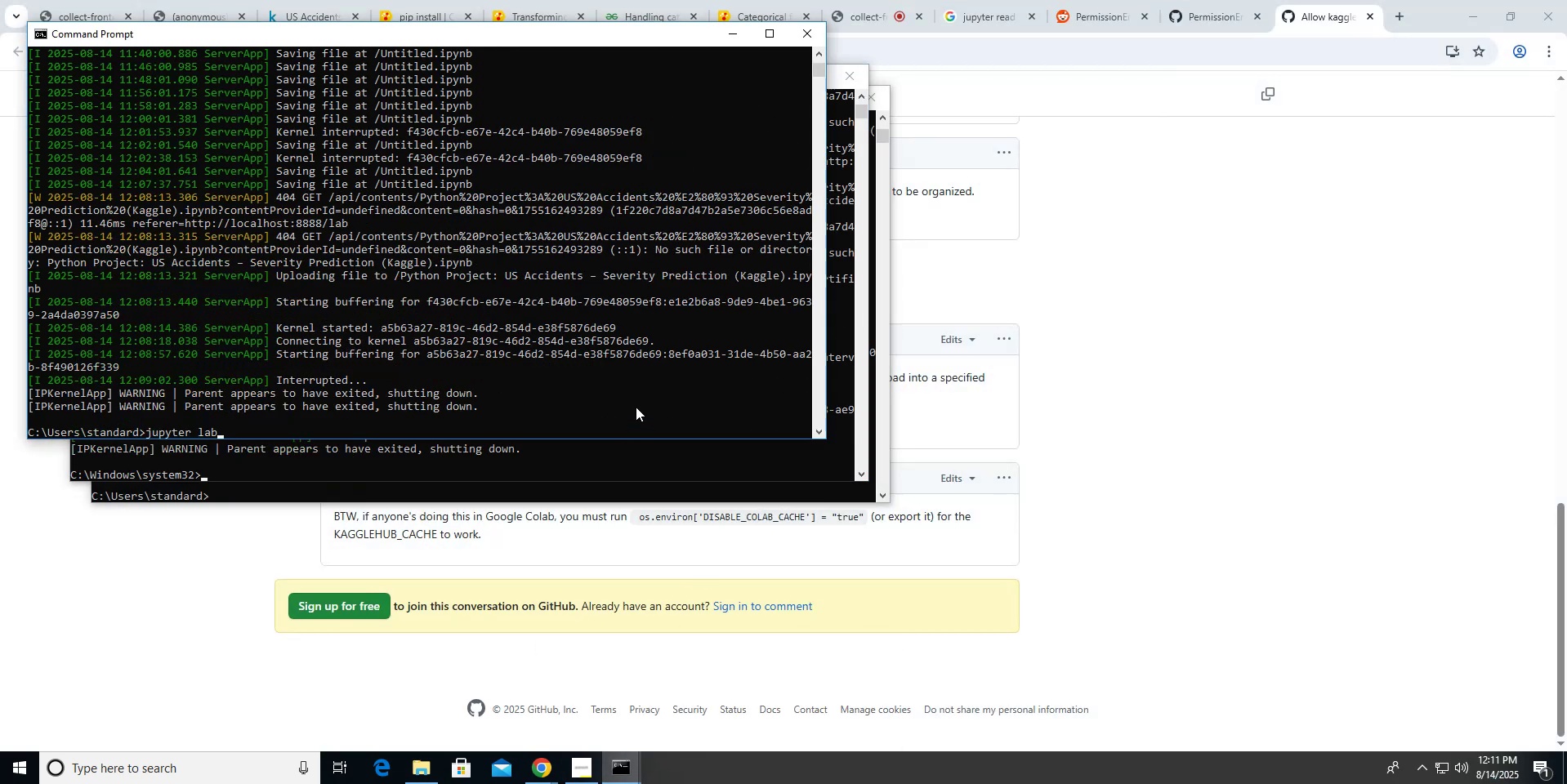 
left_click([582, 372])
 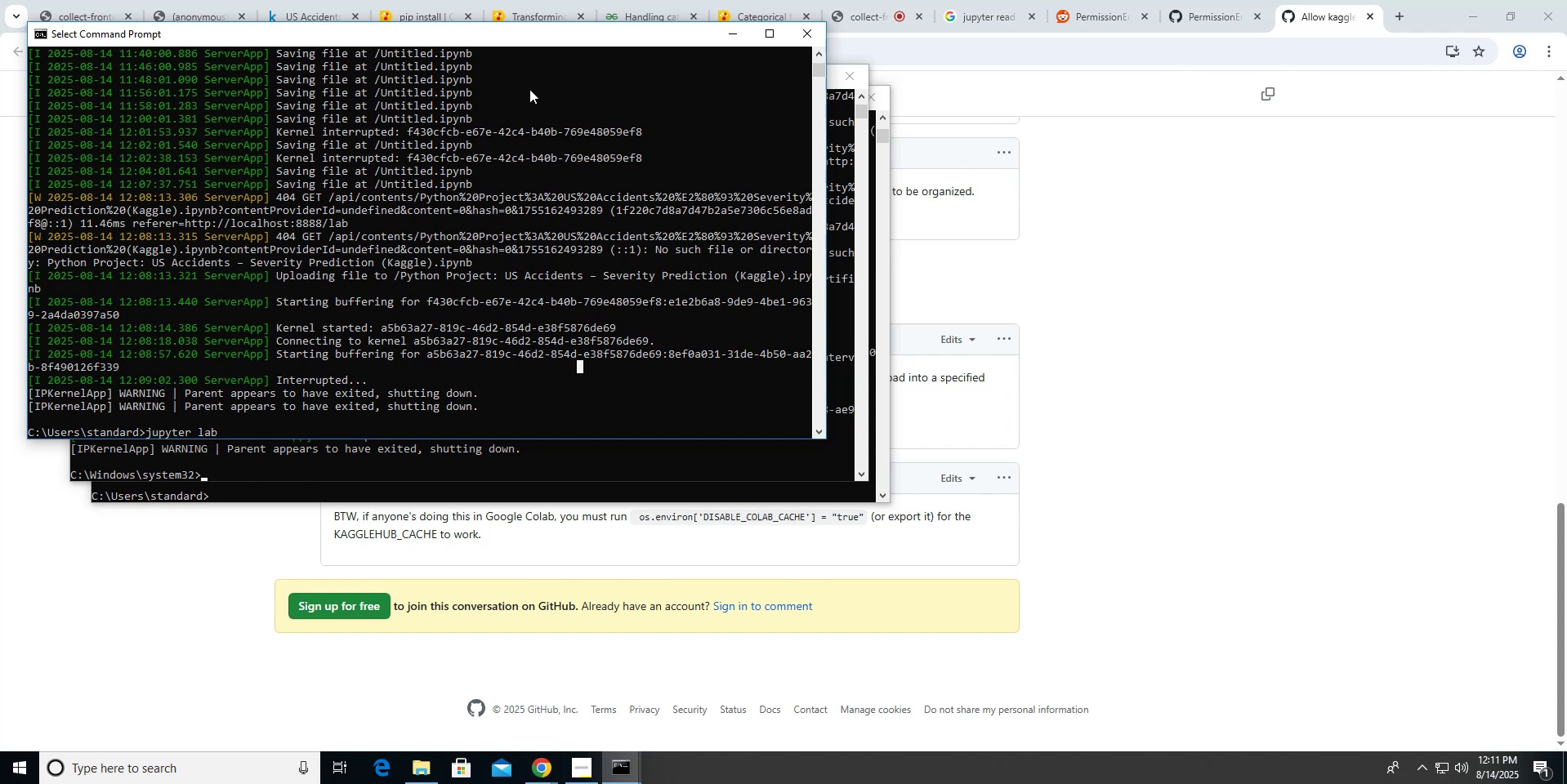 
left_click([525, 109])
 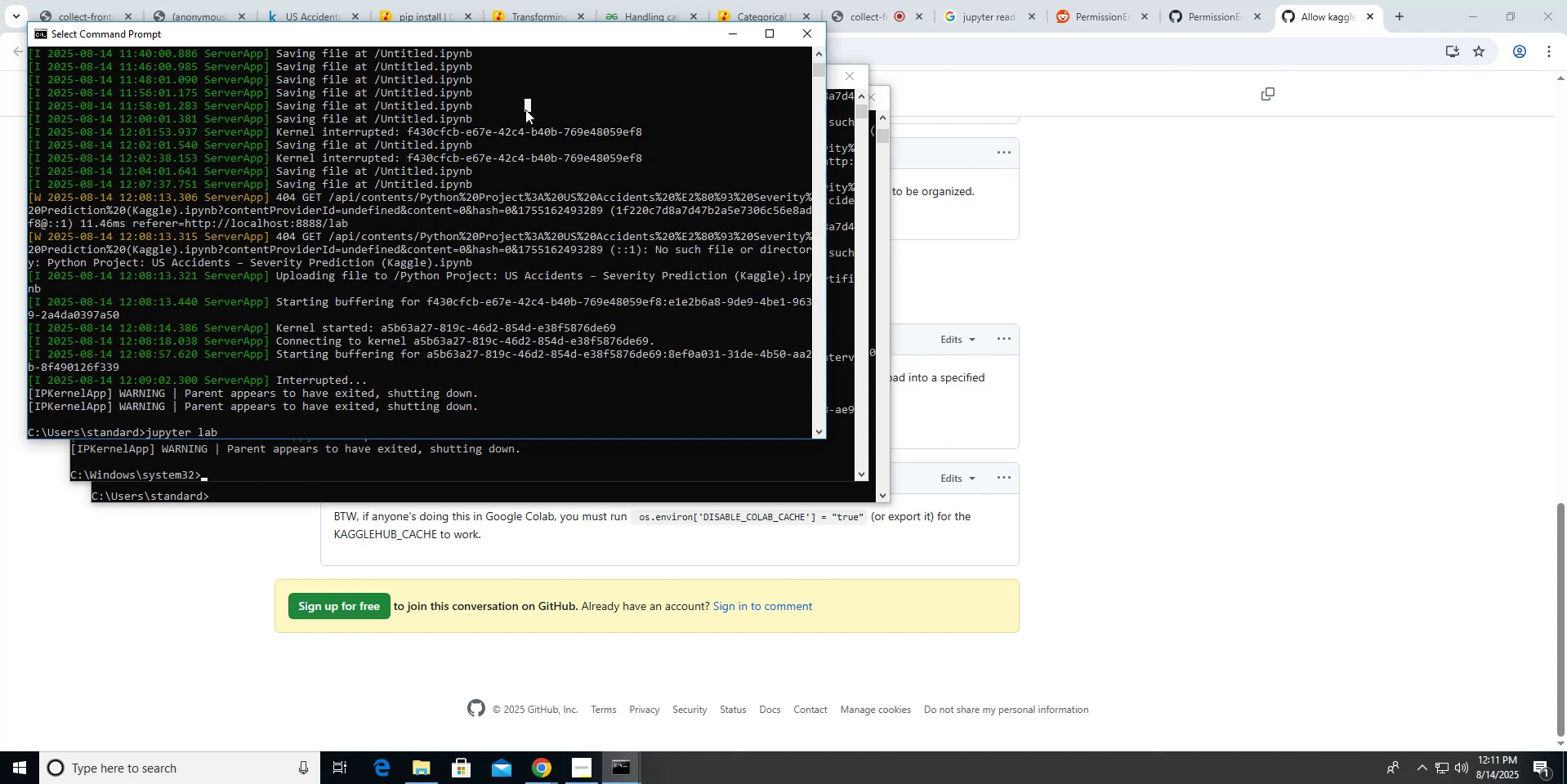 
key(Enter)
 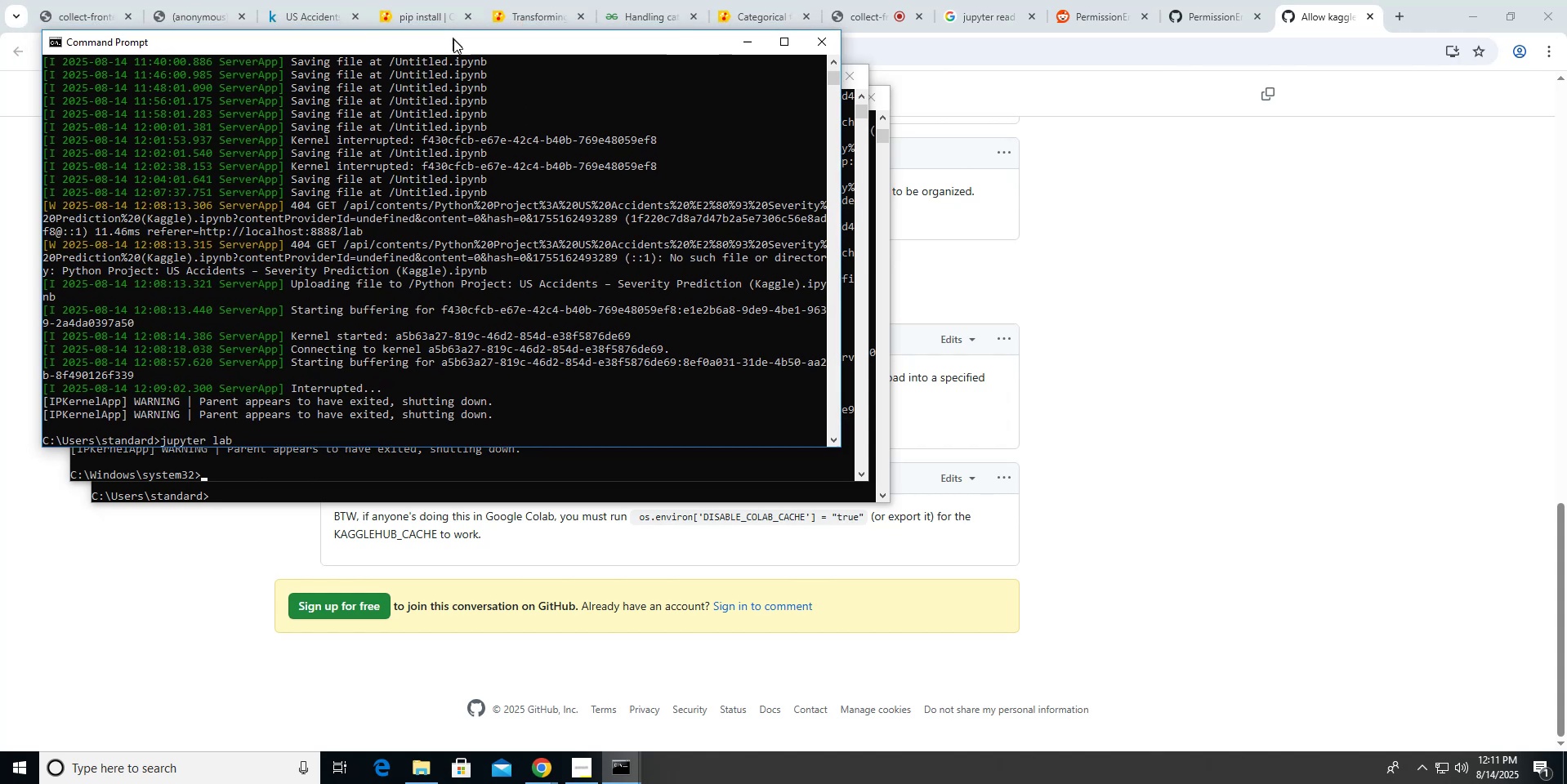 
key(Enter)
 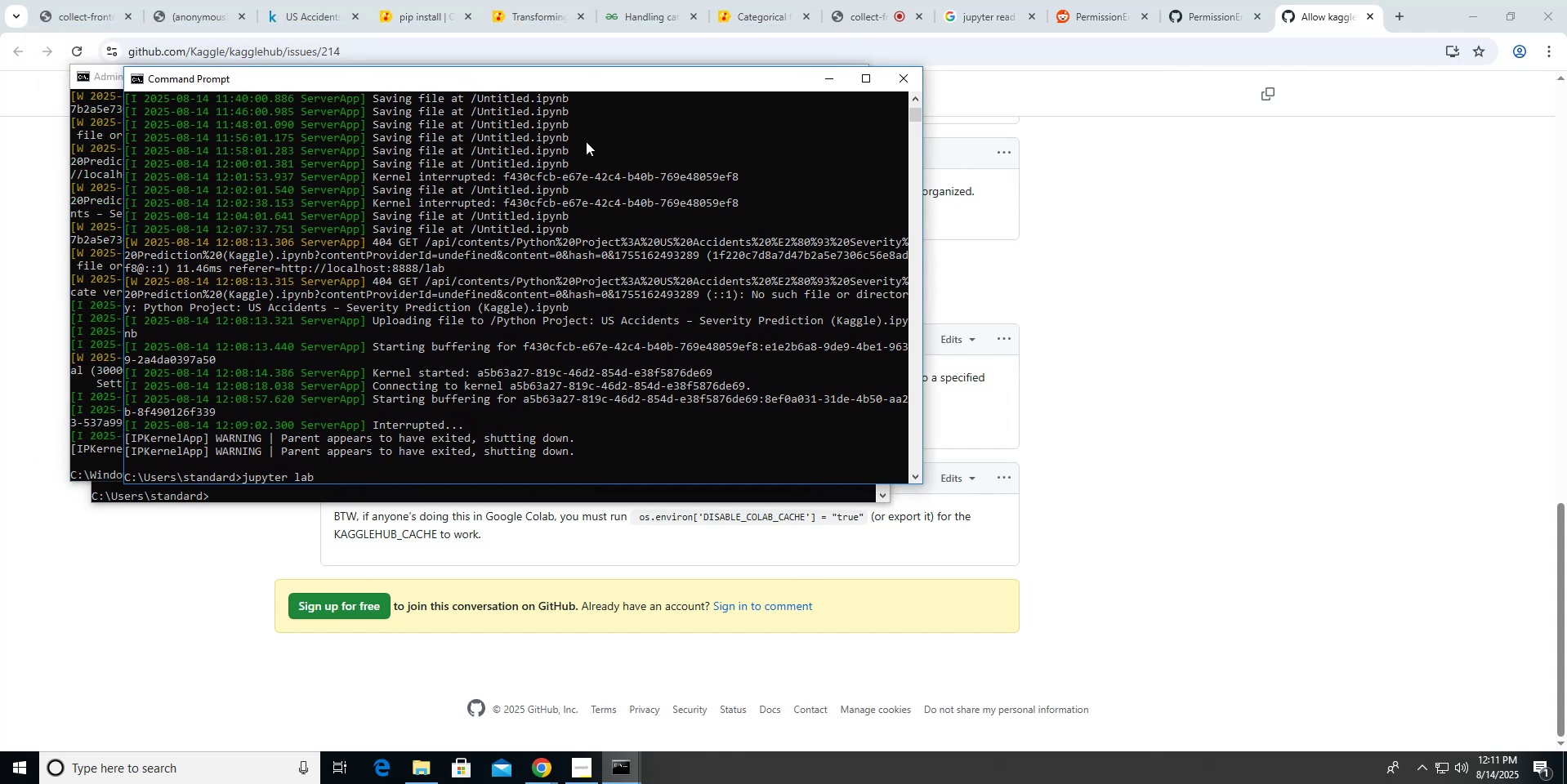 
key(ArrowUp)
 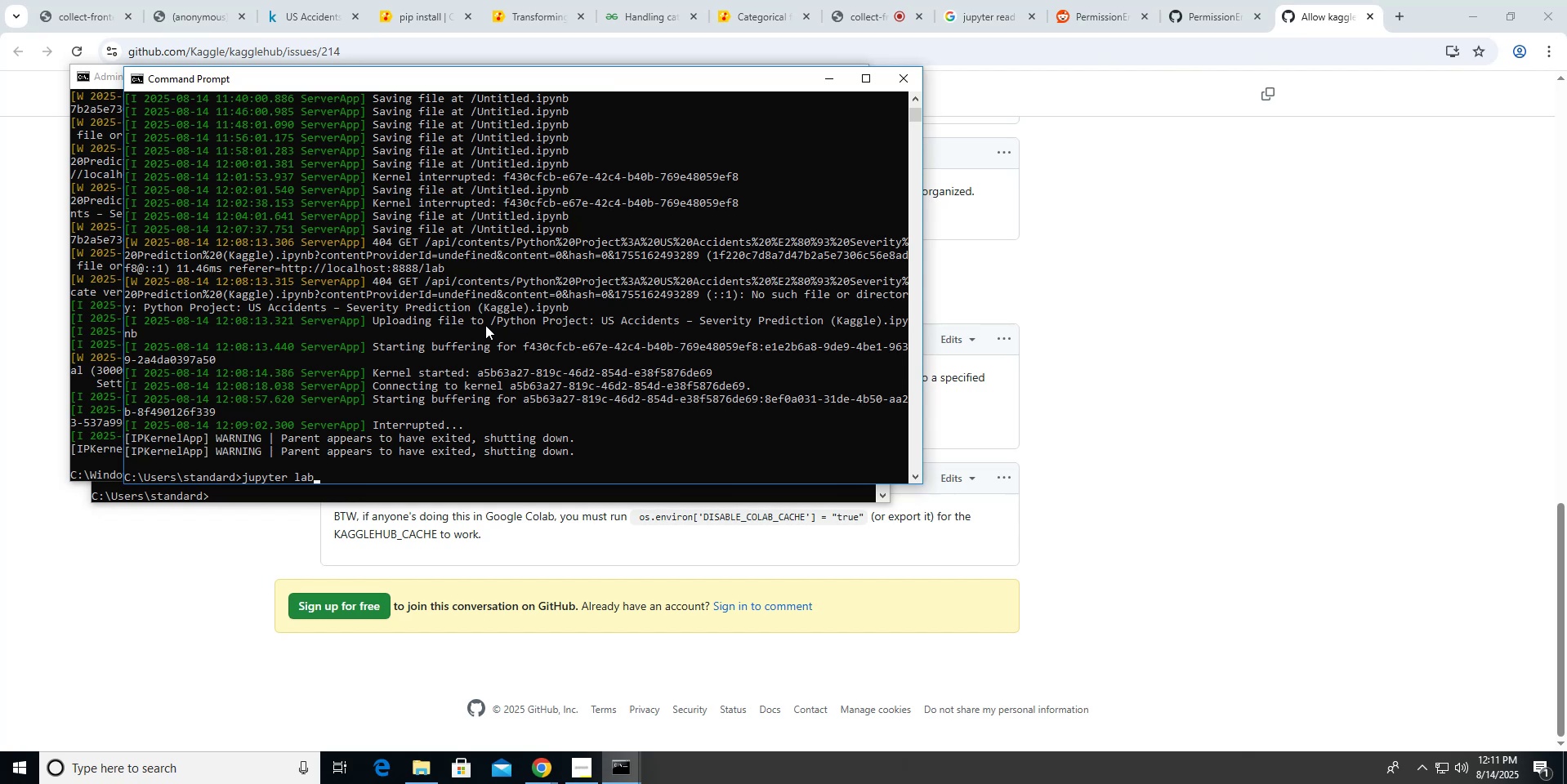 
key(ArrowDown)
 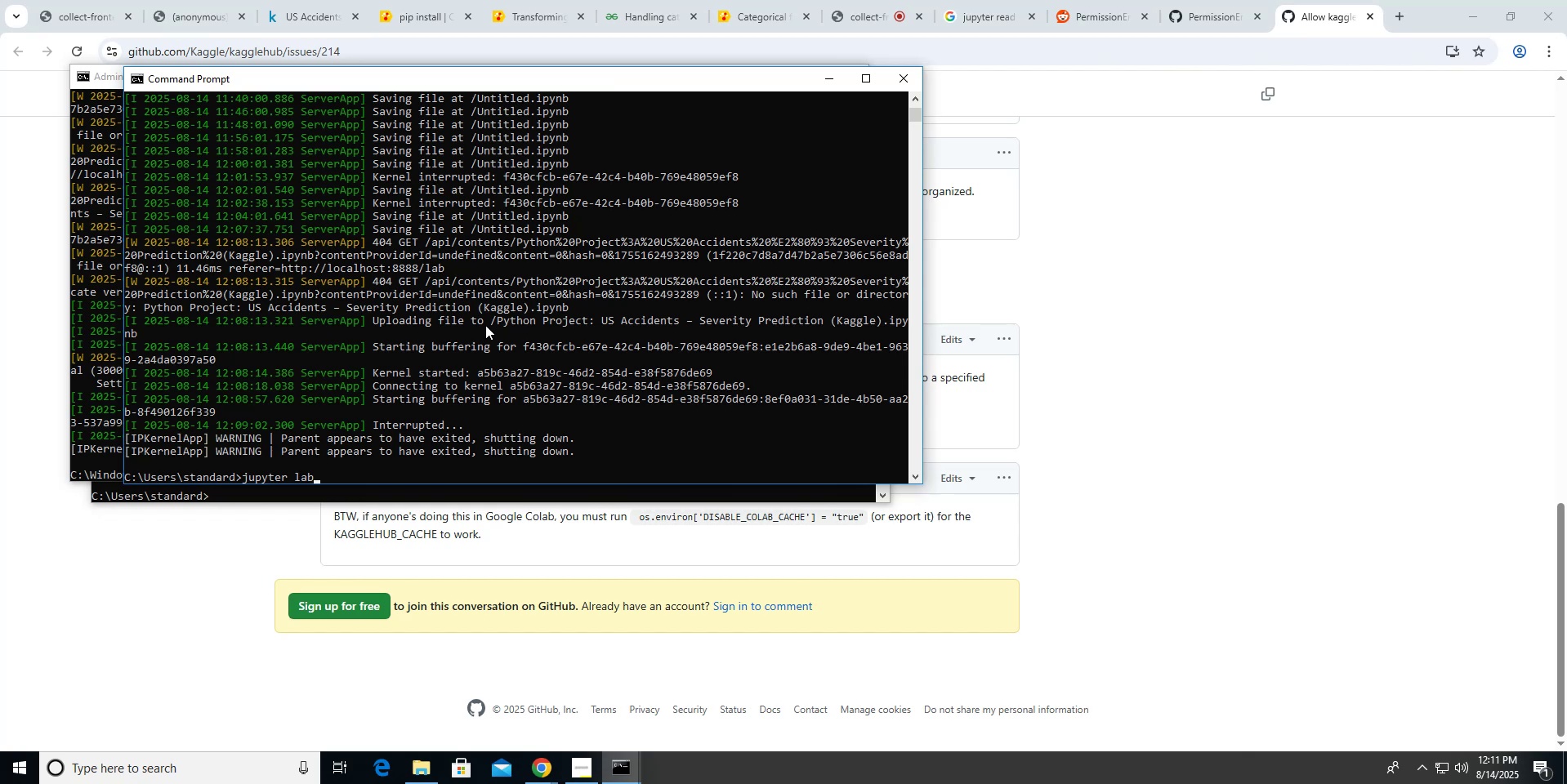 
key(Control+C)
 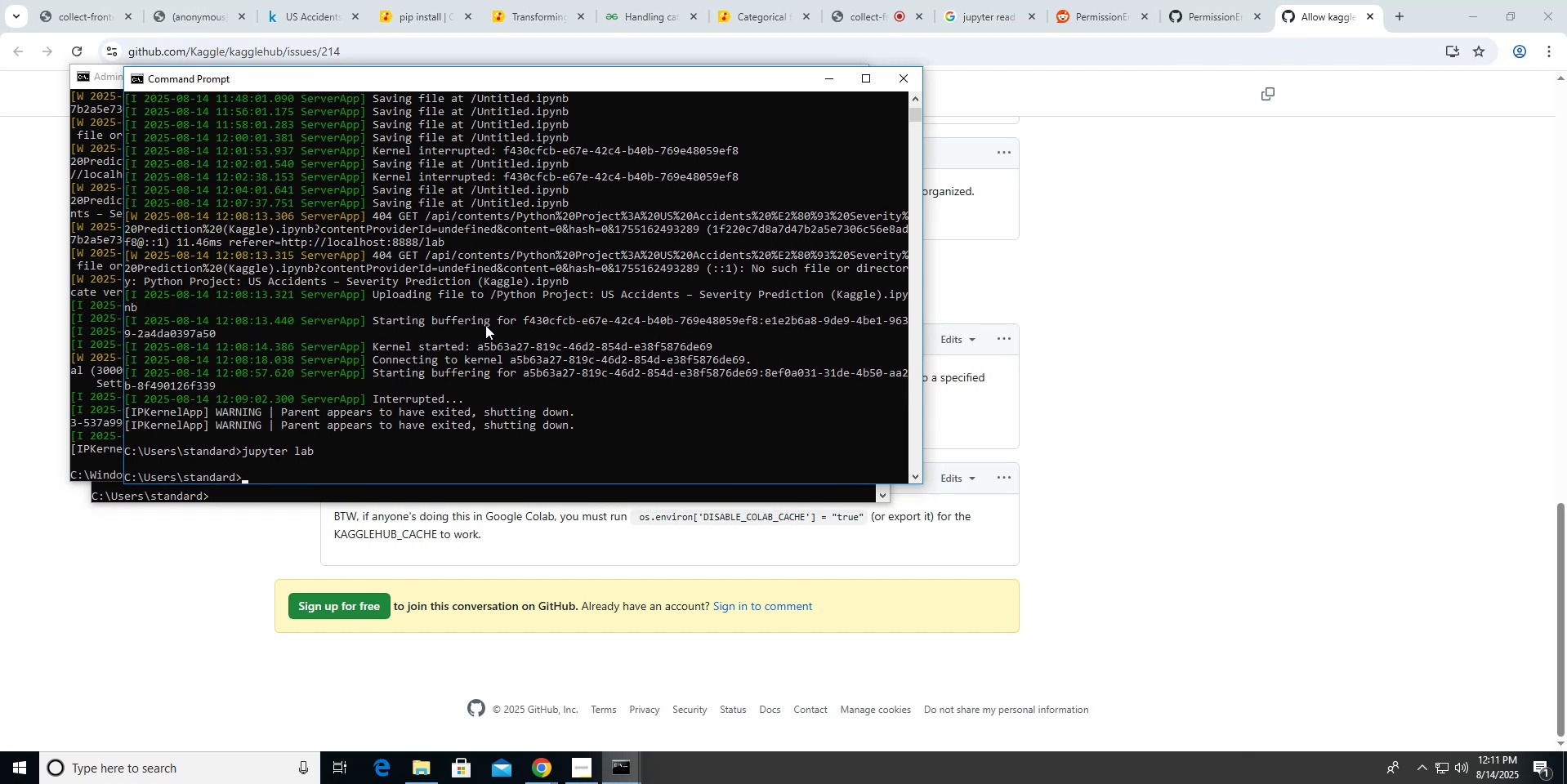 
key(ArrowUp)
 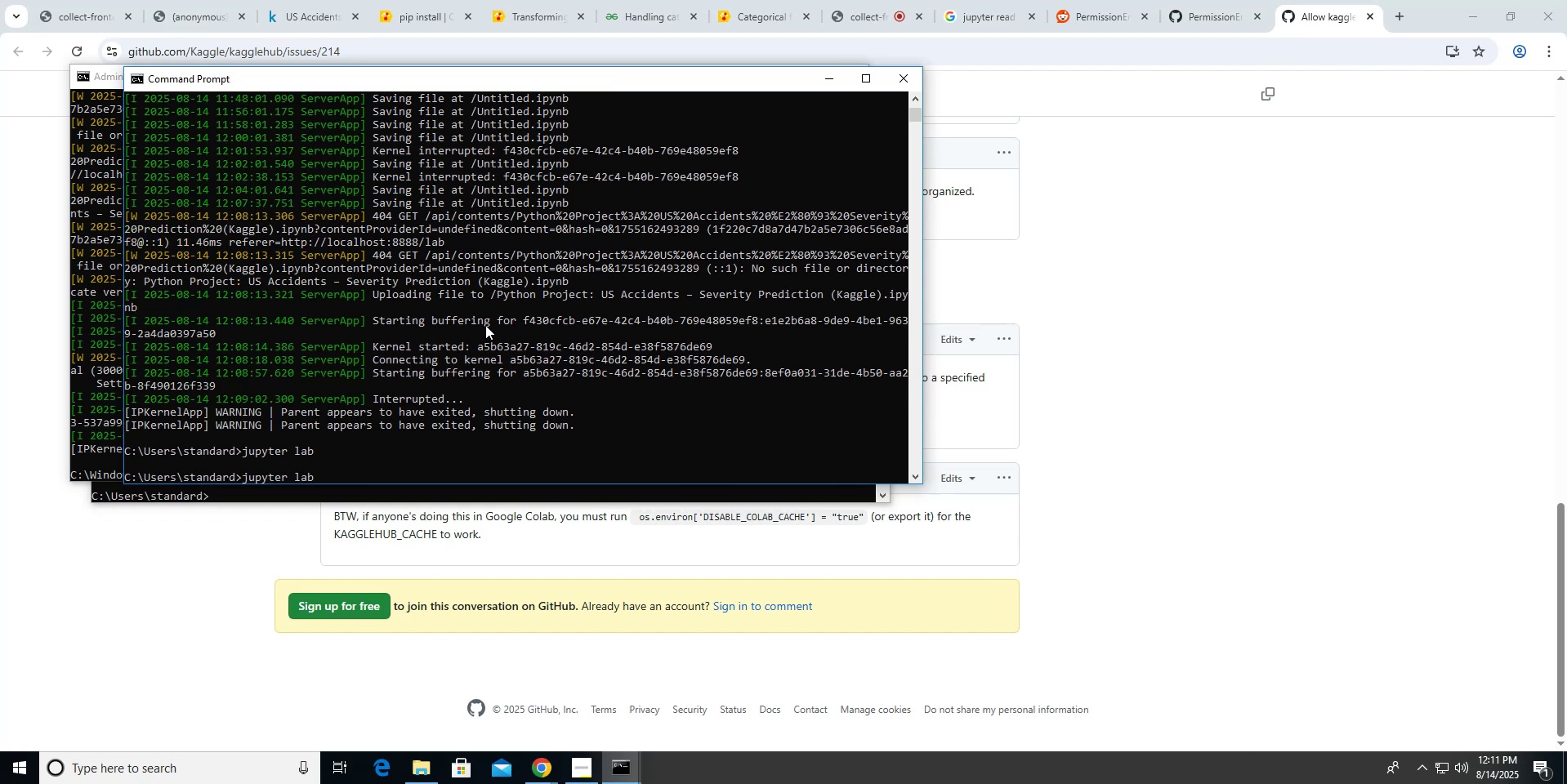 
key(Enter)
 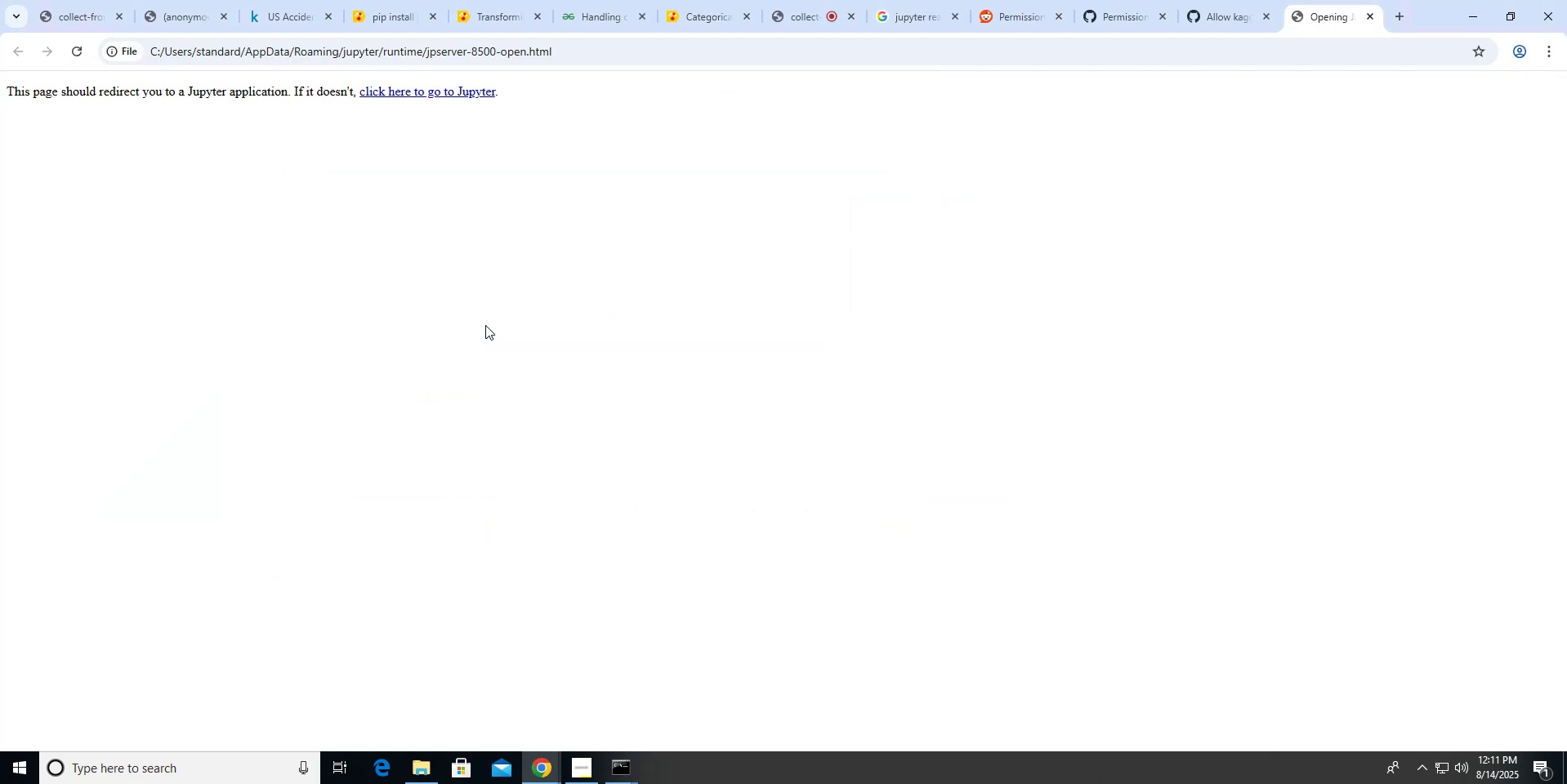 
wait(13.24)
 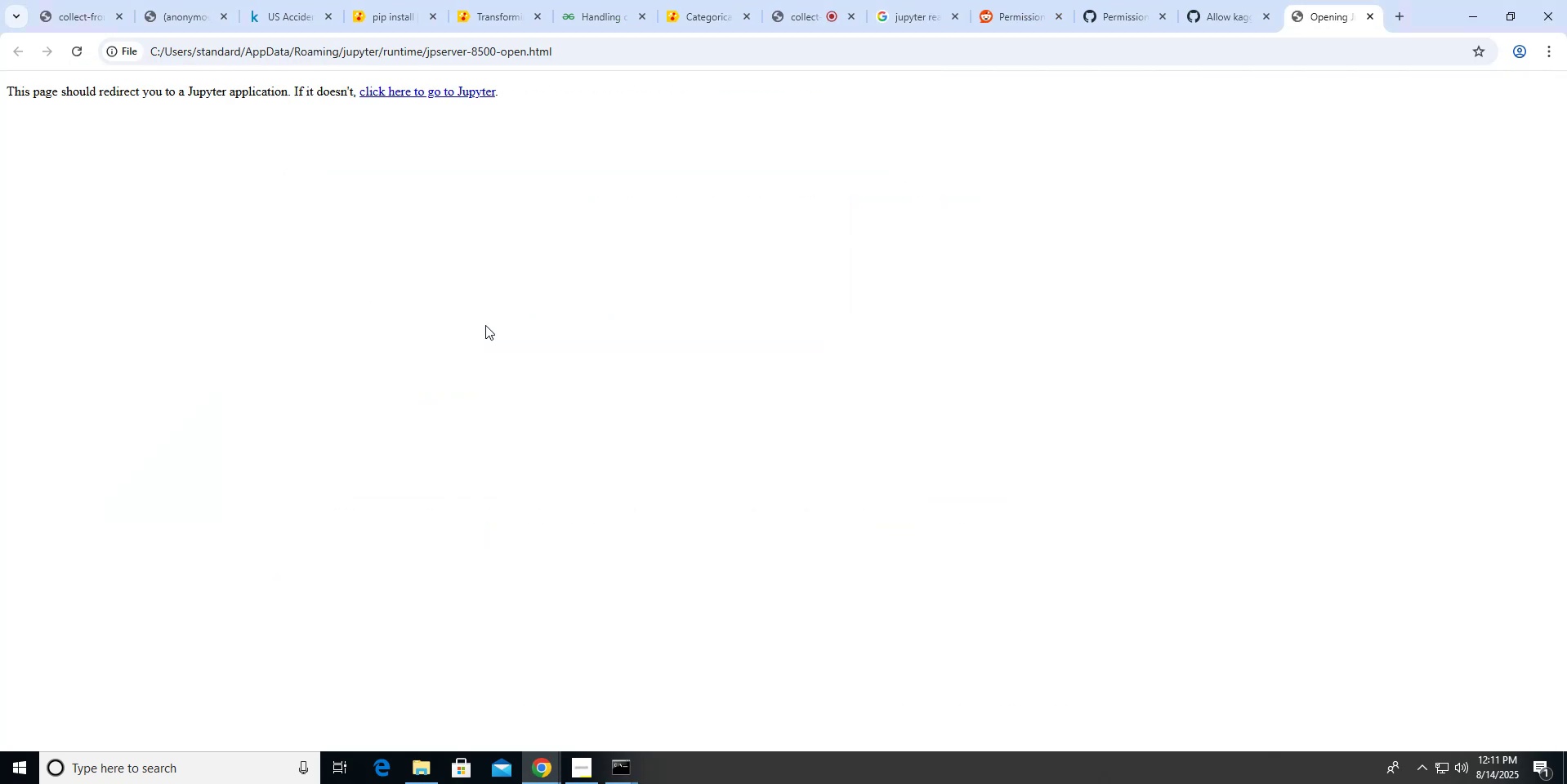 
left_click([469, 298])
 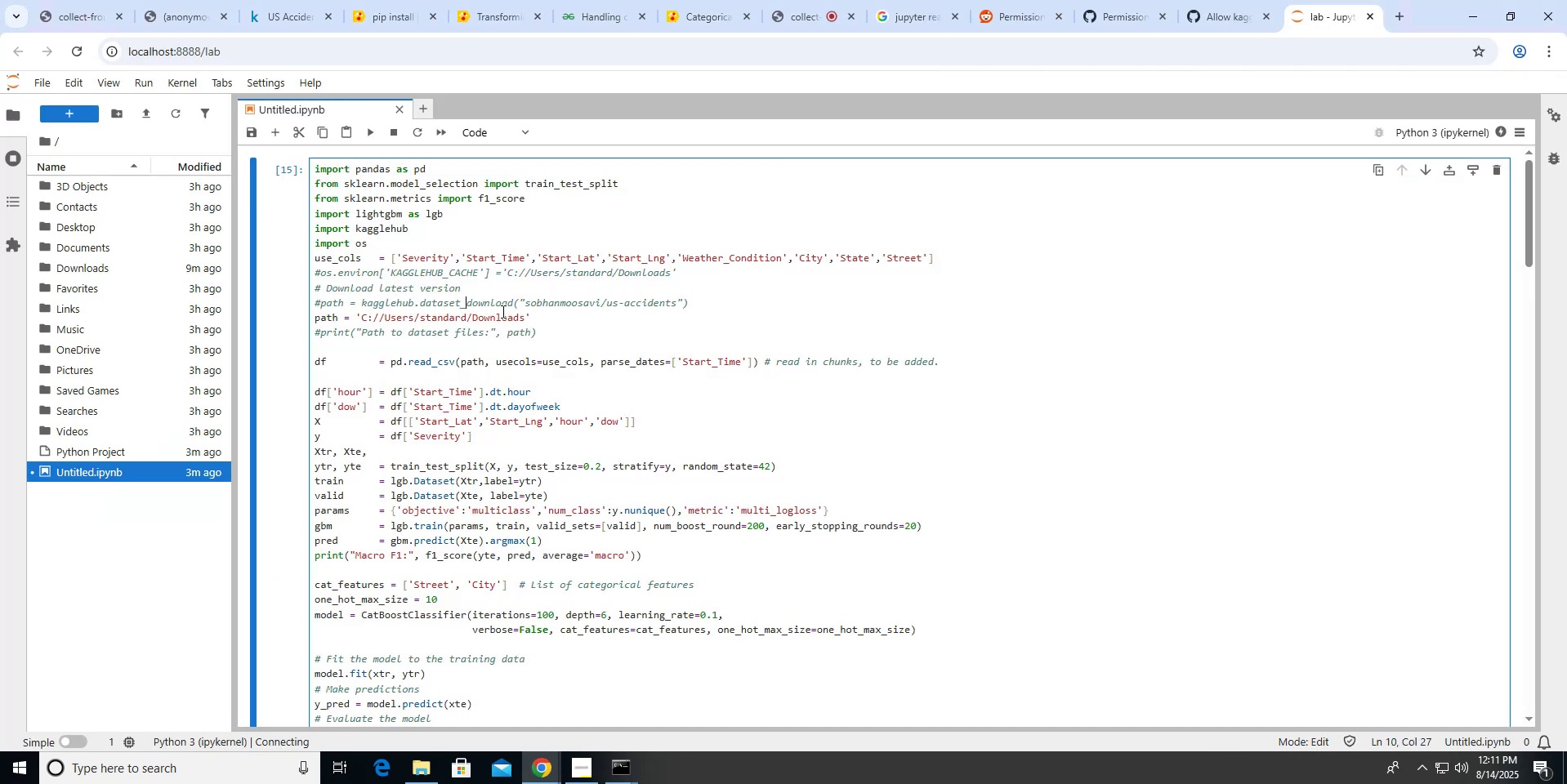 
left_click([522, 313])
 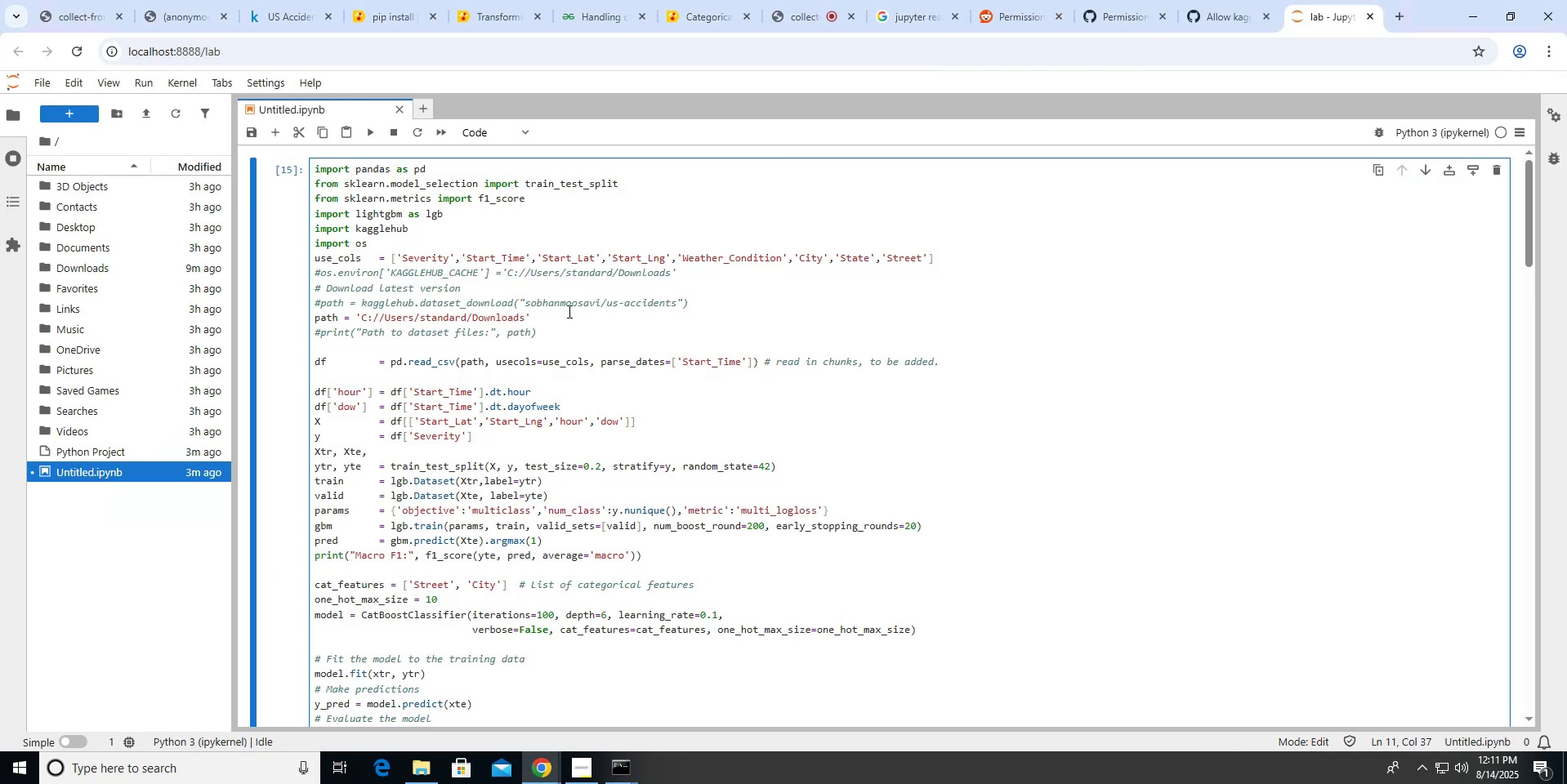 
key(NumpadDivide)
 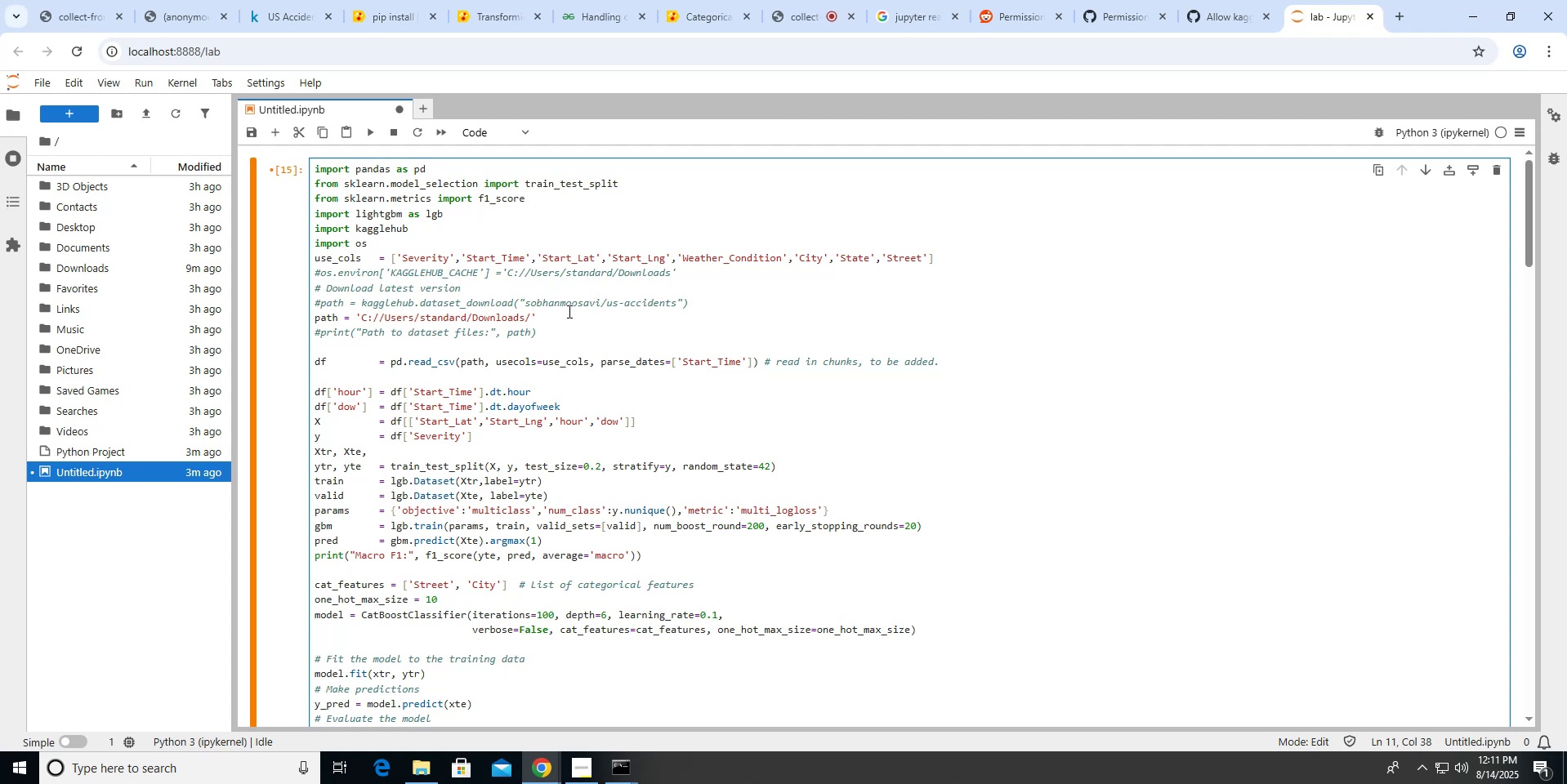 
key(Meta+Tab)
 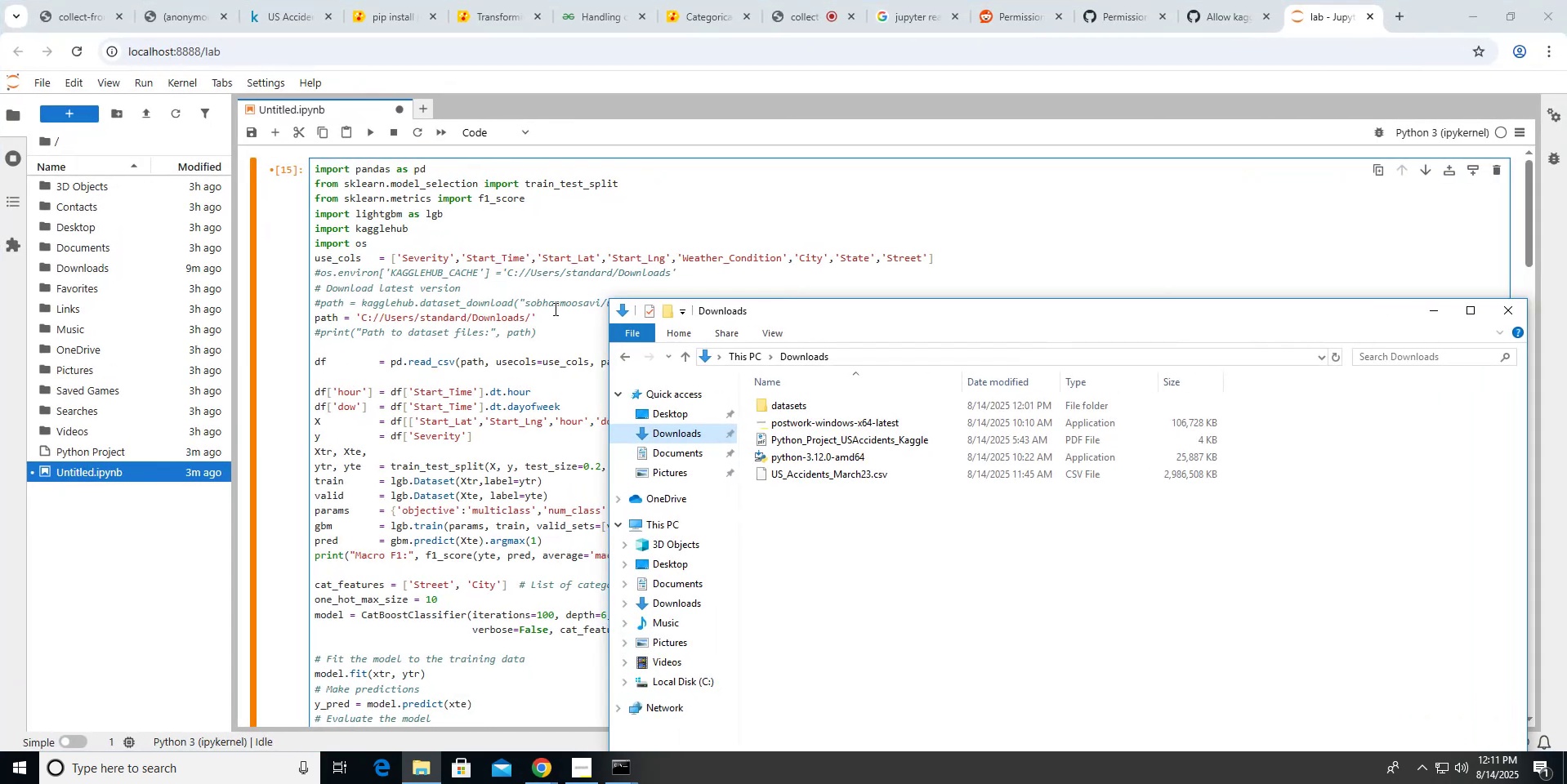 
left_click([814, 471])
 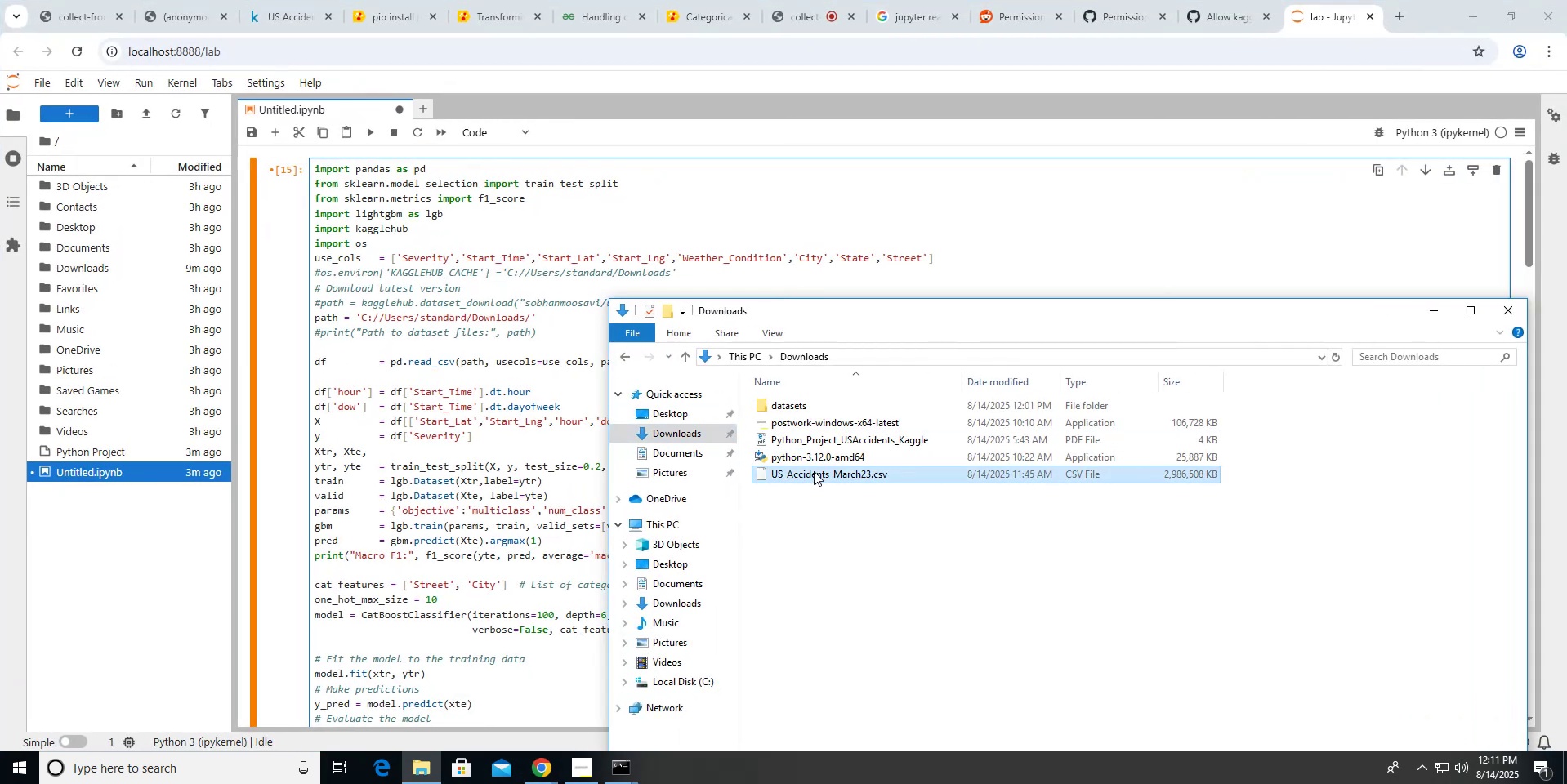 
key(F2)
 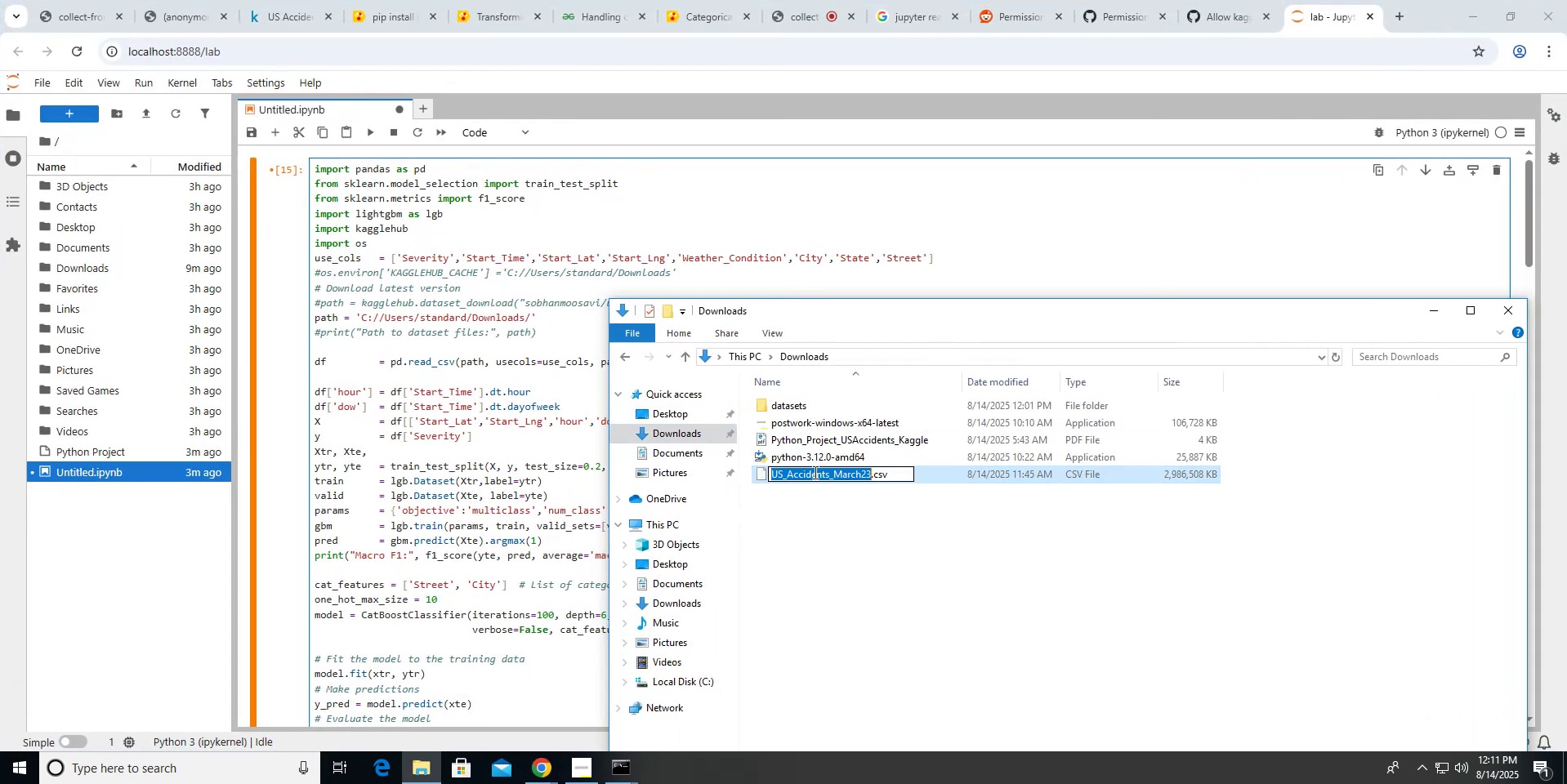 
key(Control+A)
 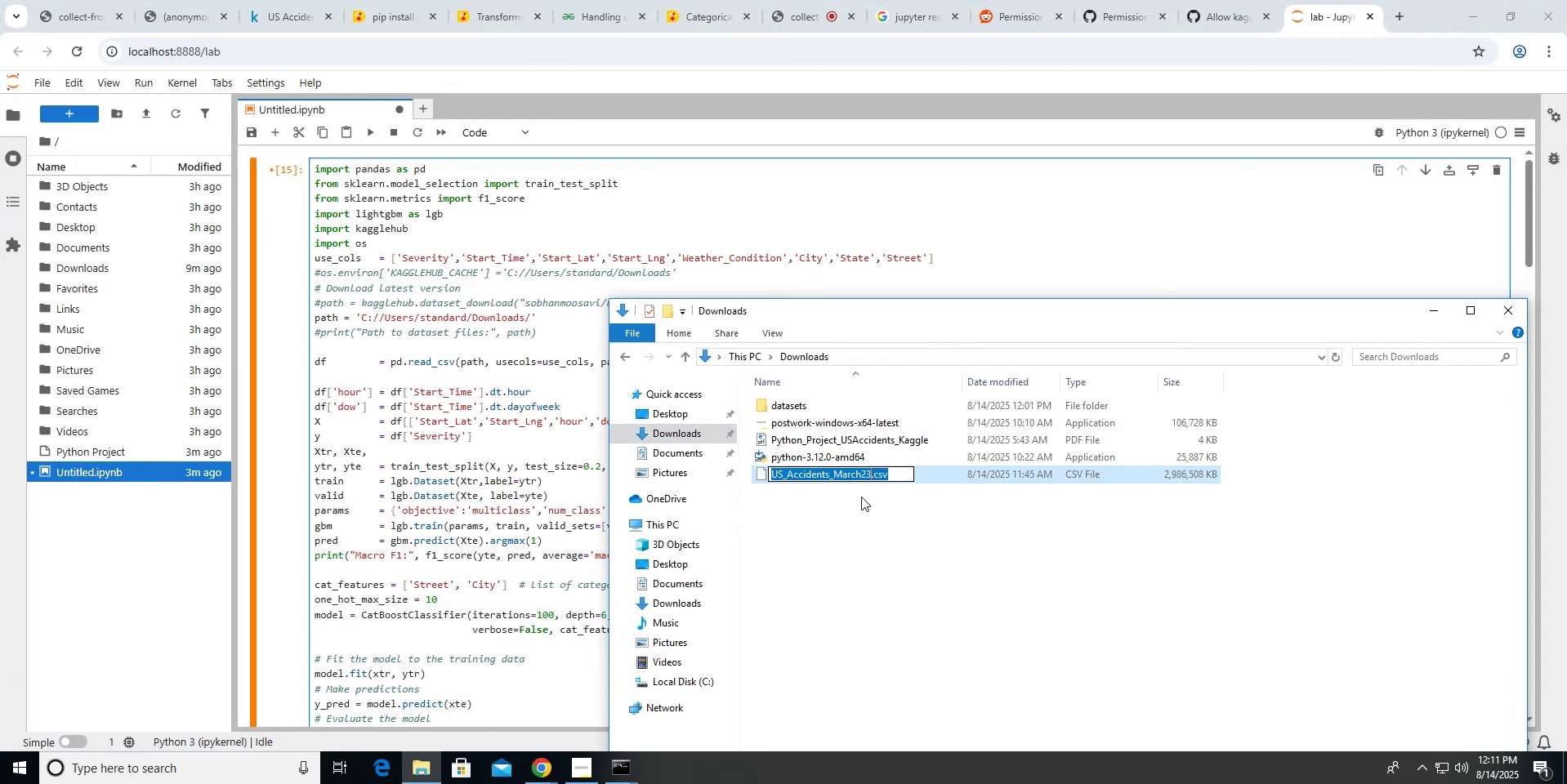 
key(Control+C)
 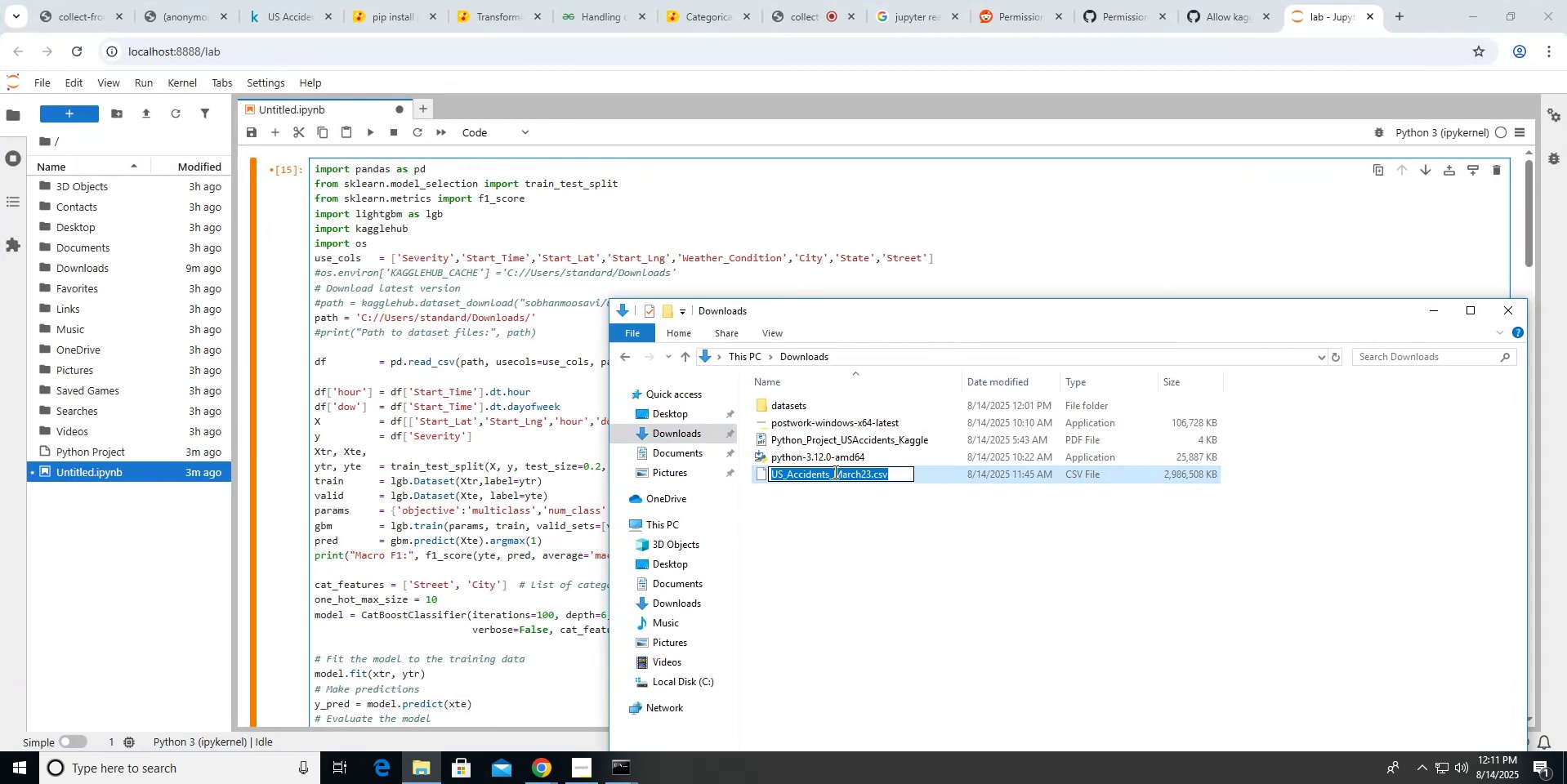 
key(Escape)
 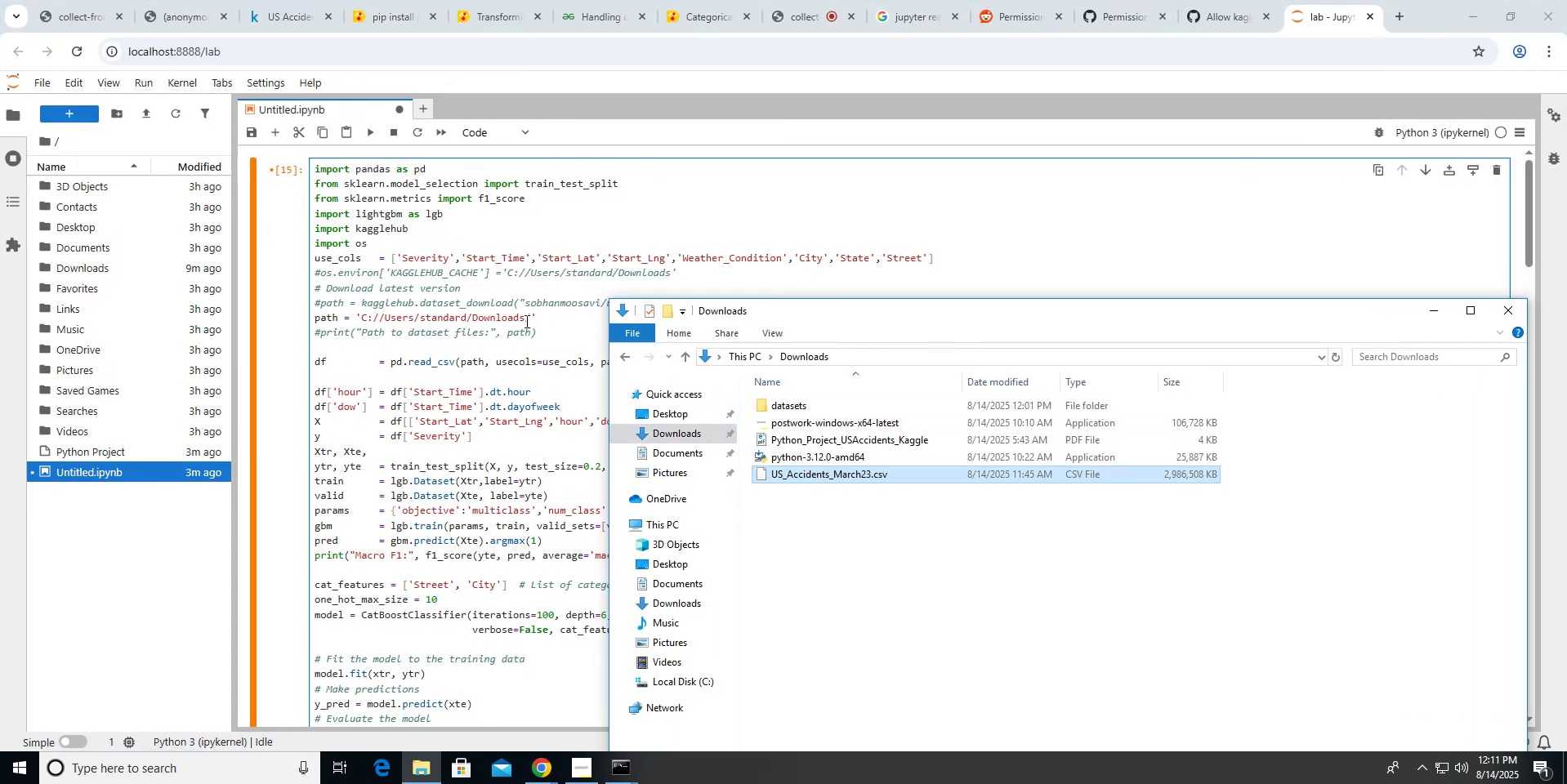 
key(Control+ControlLeft)
 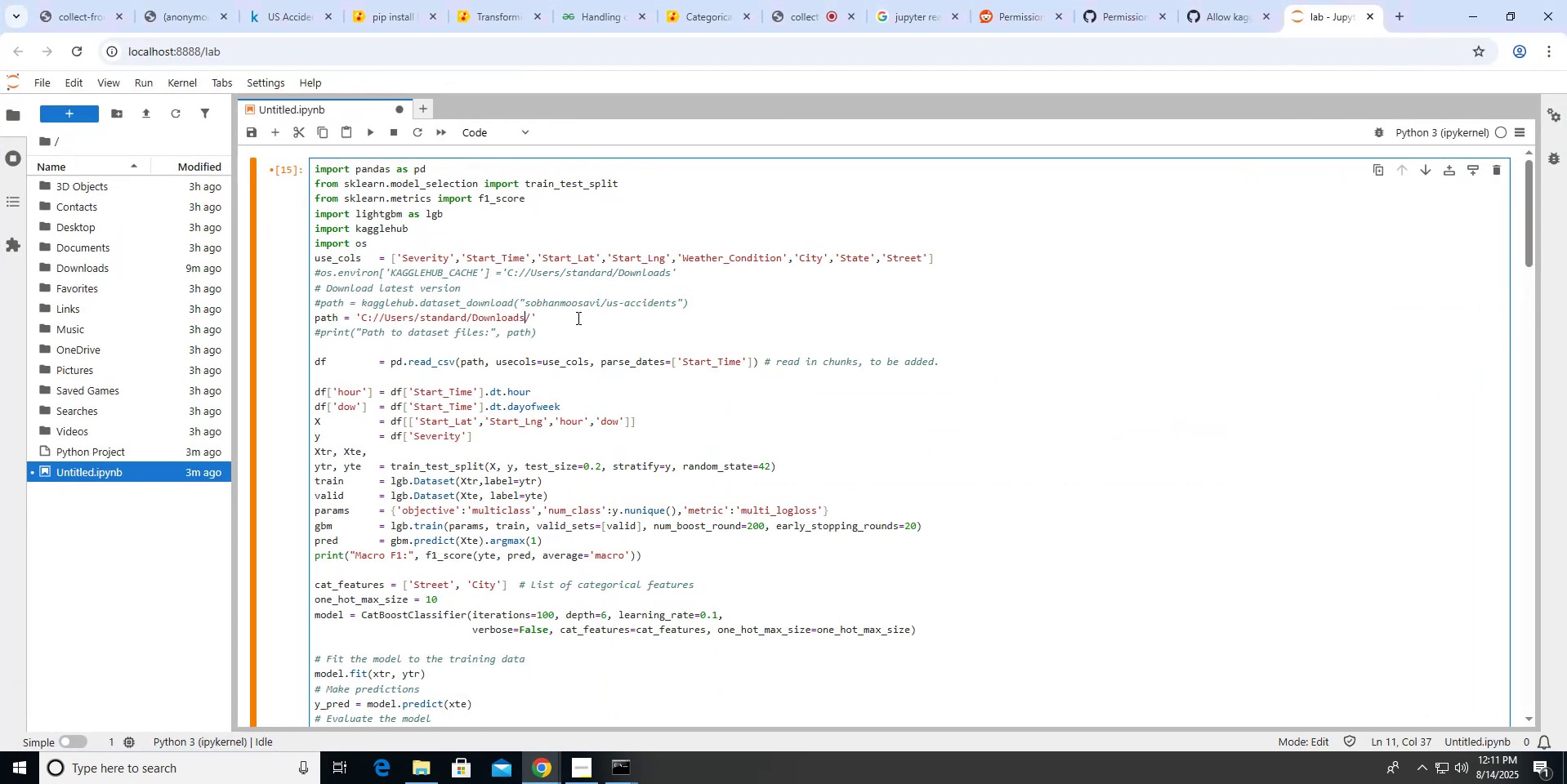 
key(ArrowRight)
 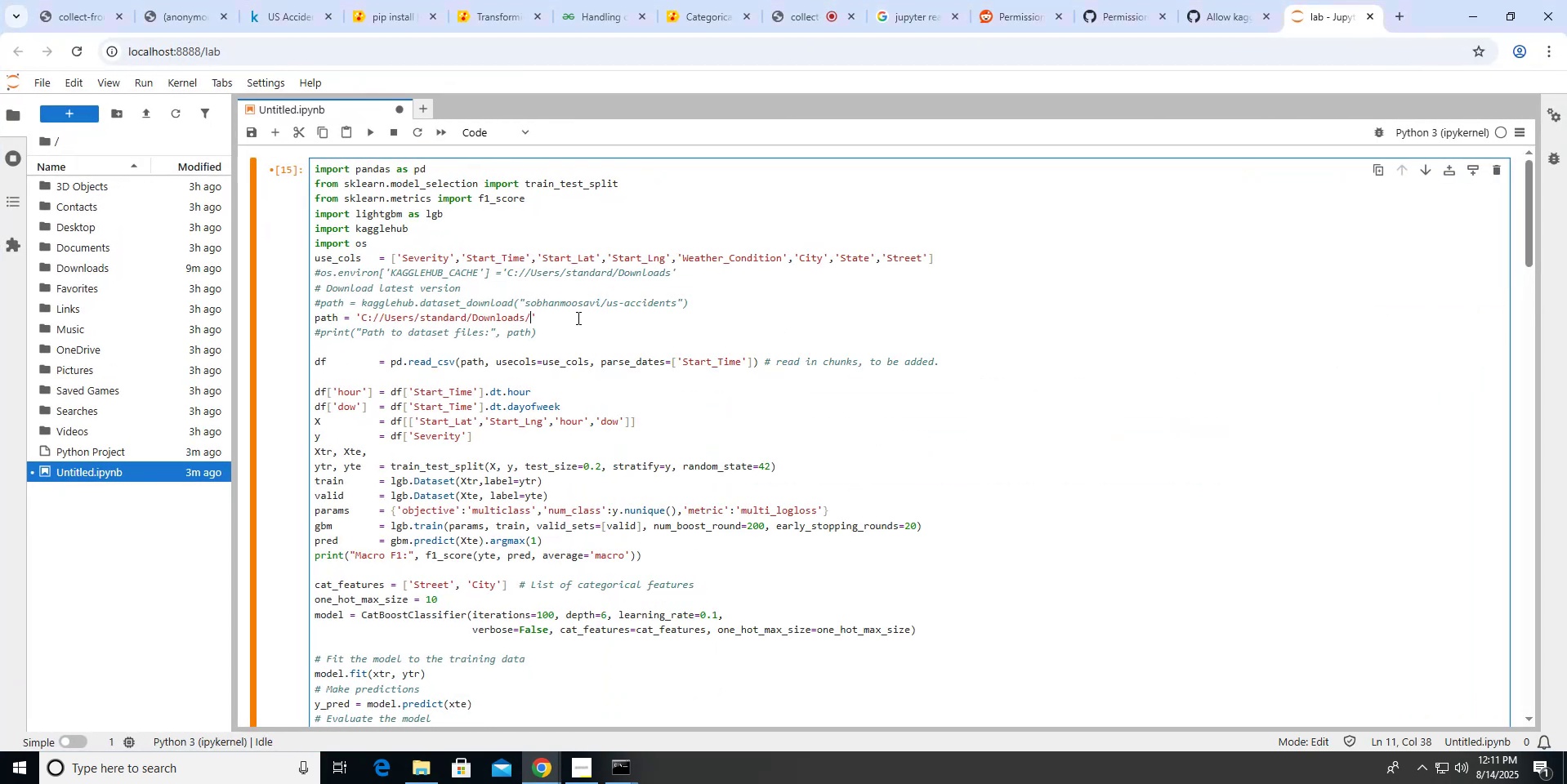 
key(Control+V)
 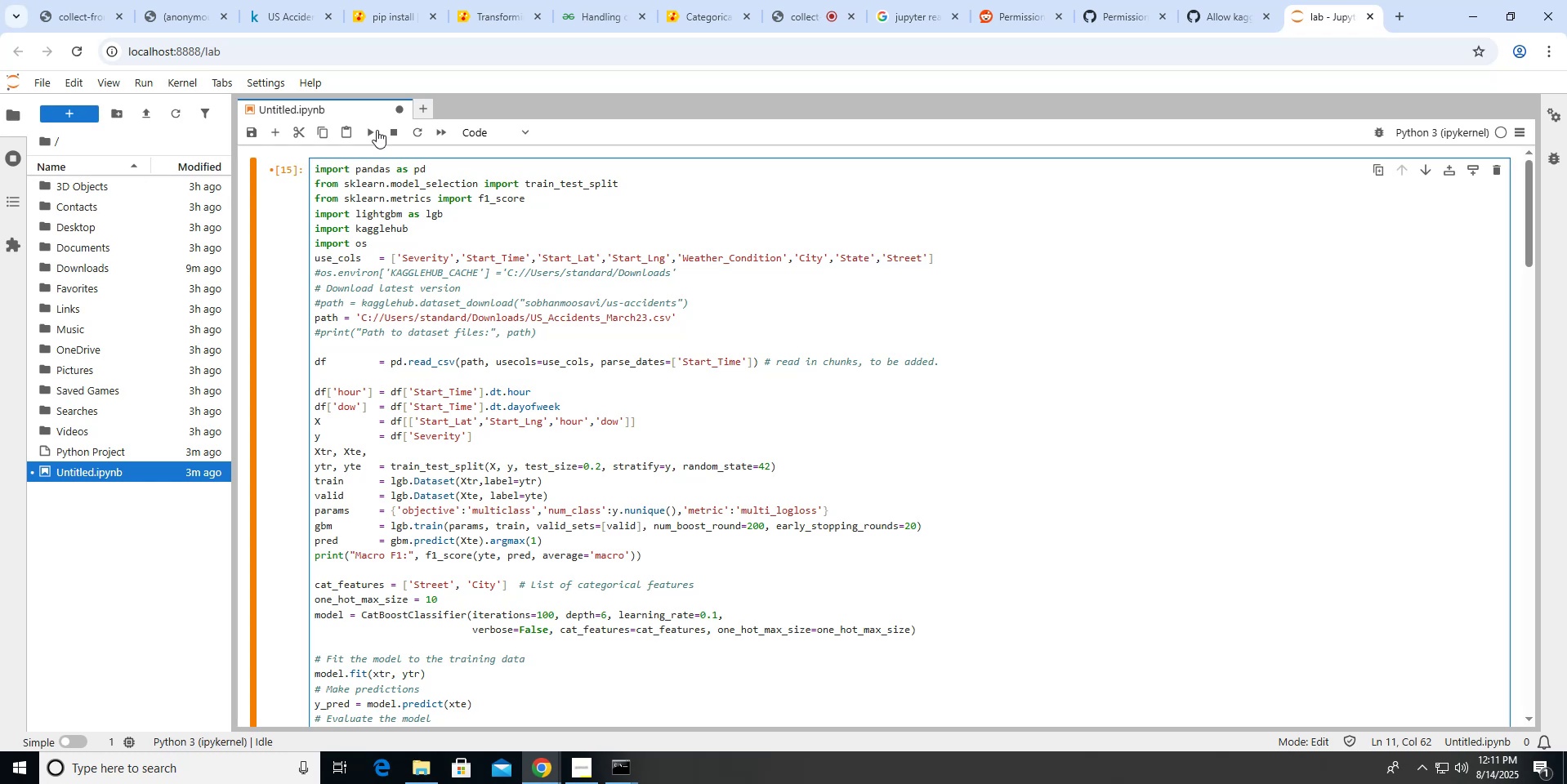 
left_click([376, 130])
 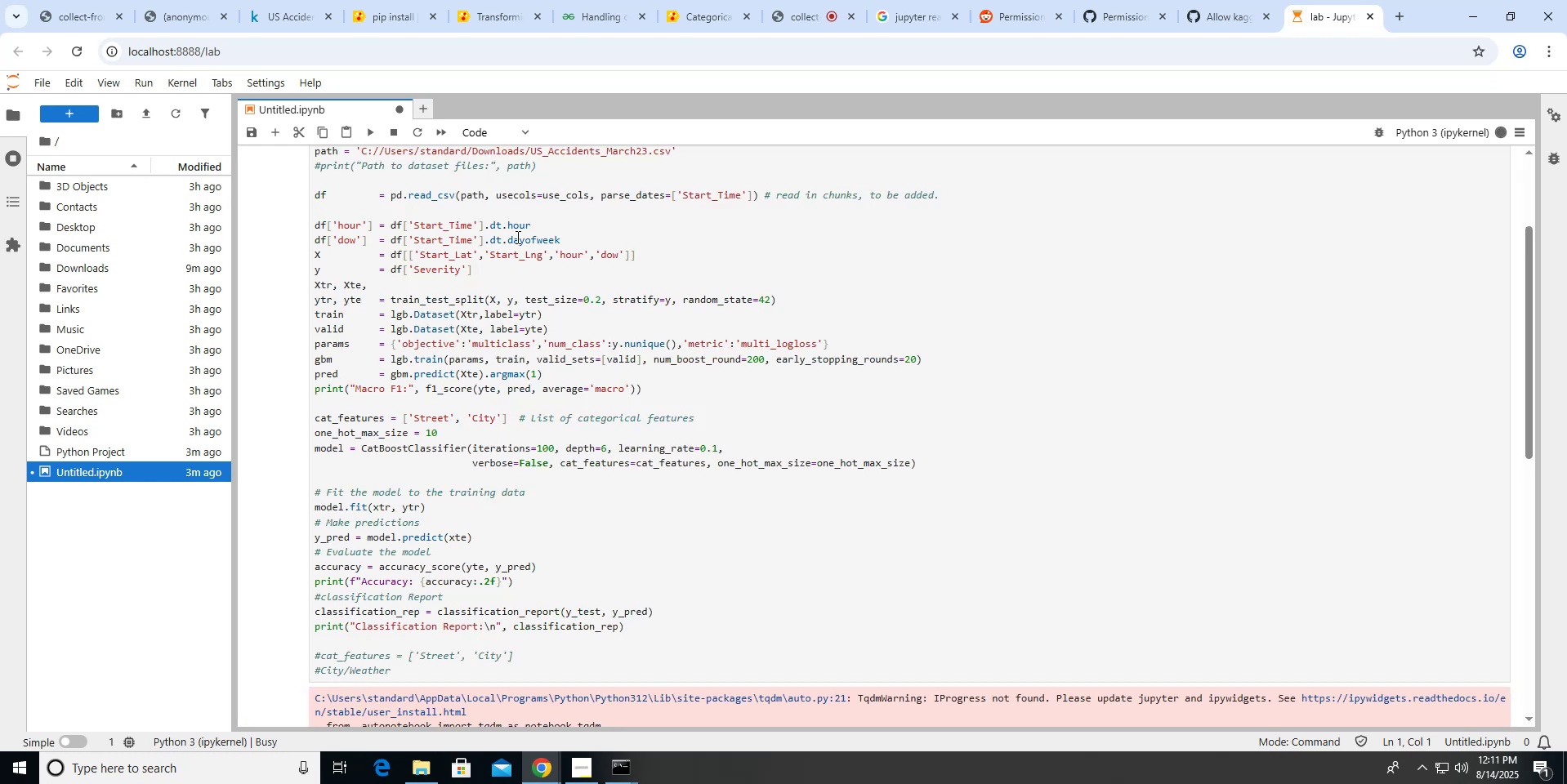 
wait(7.0)
 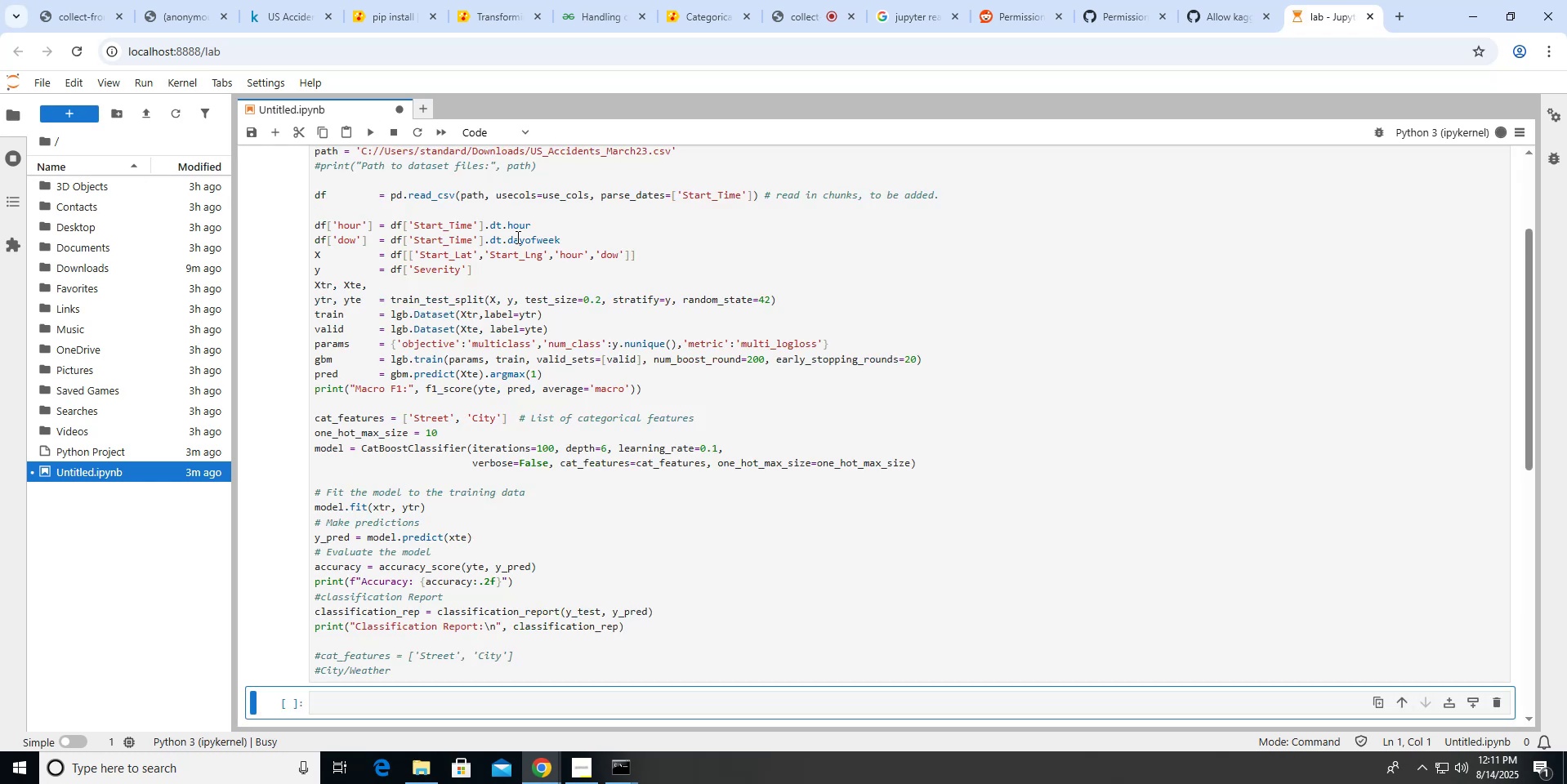 
scroll: coordinate [516, 237], scroll_direction: down, amount: 5.0
 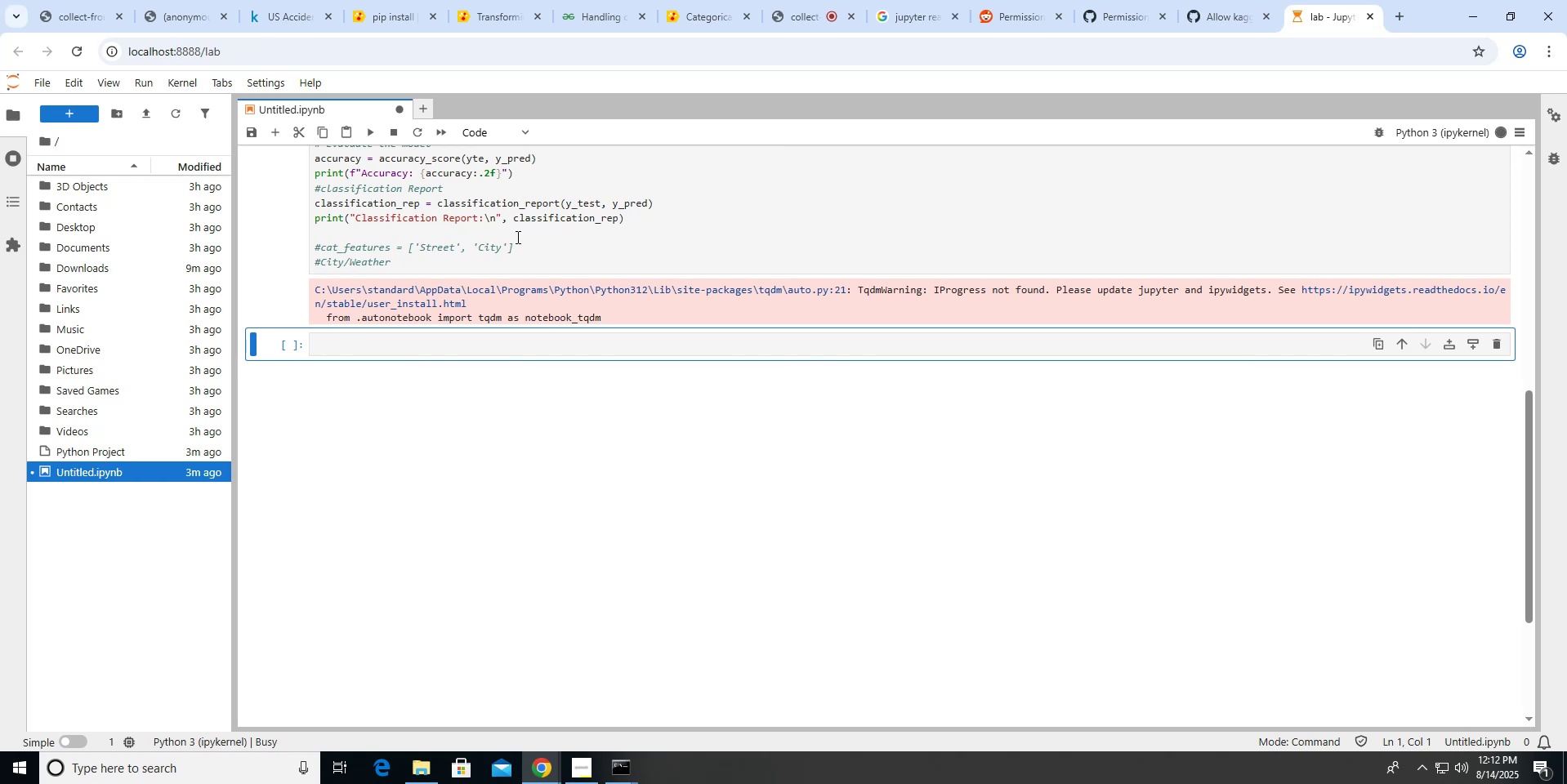 
scroll: coordinate [516, 237], scroll_direction: up, amount: 12.0
 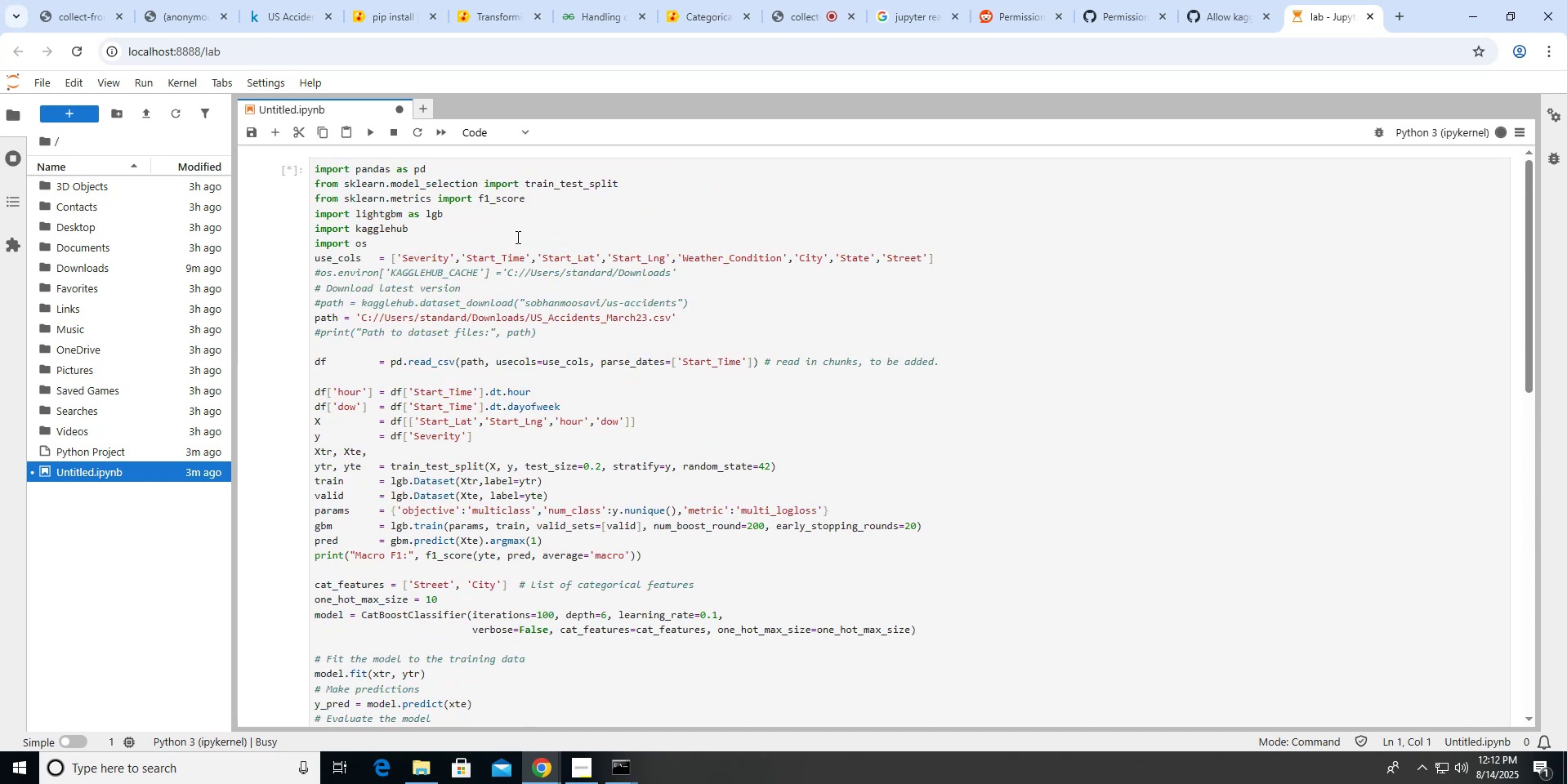 
scroll: coordinate [516, 237], scroll_direction: down, amount: 10.0
 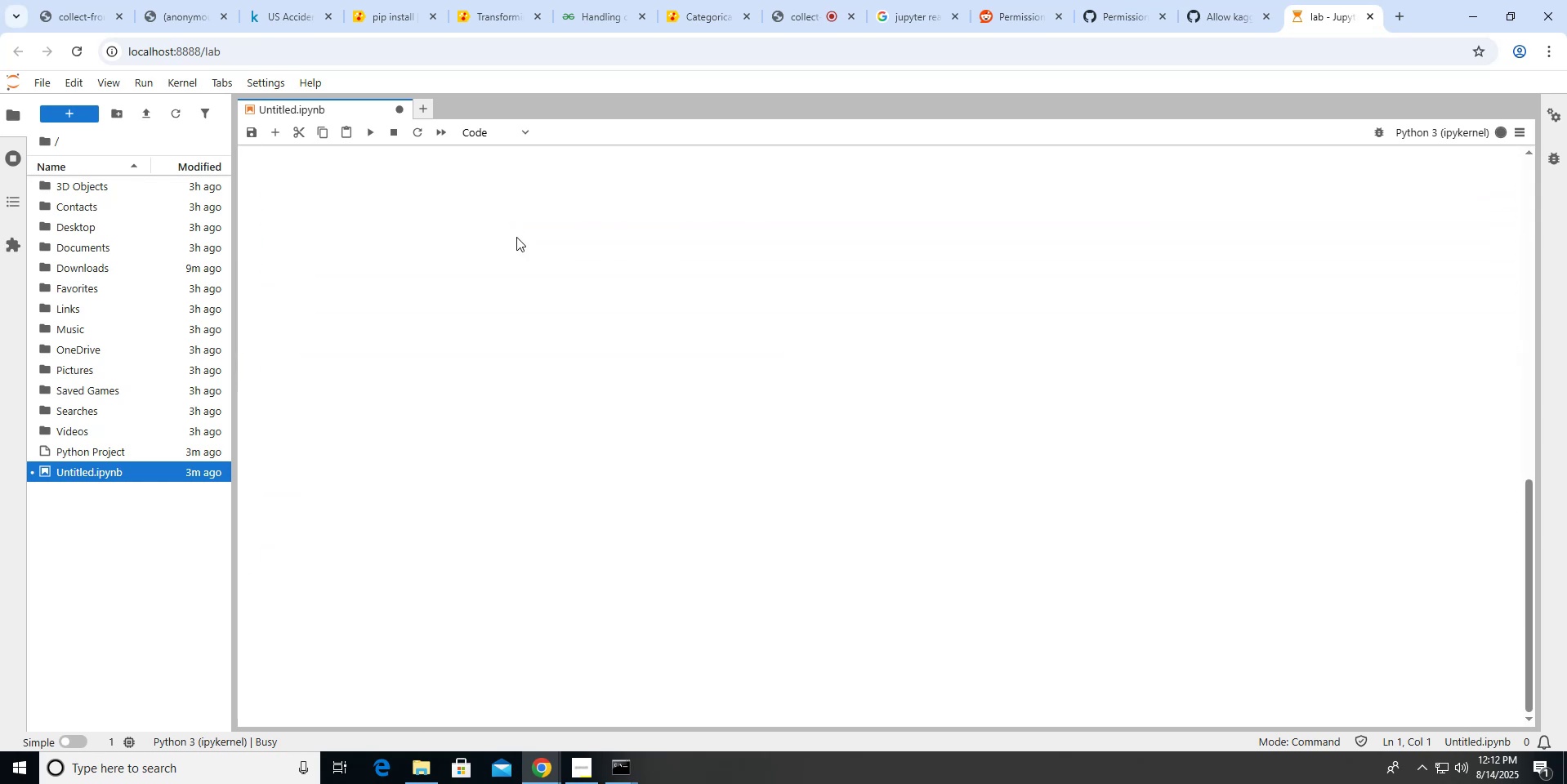 
scroll: coordinate [516, 237], scroll_direction: up, amount: 2.0
 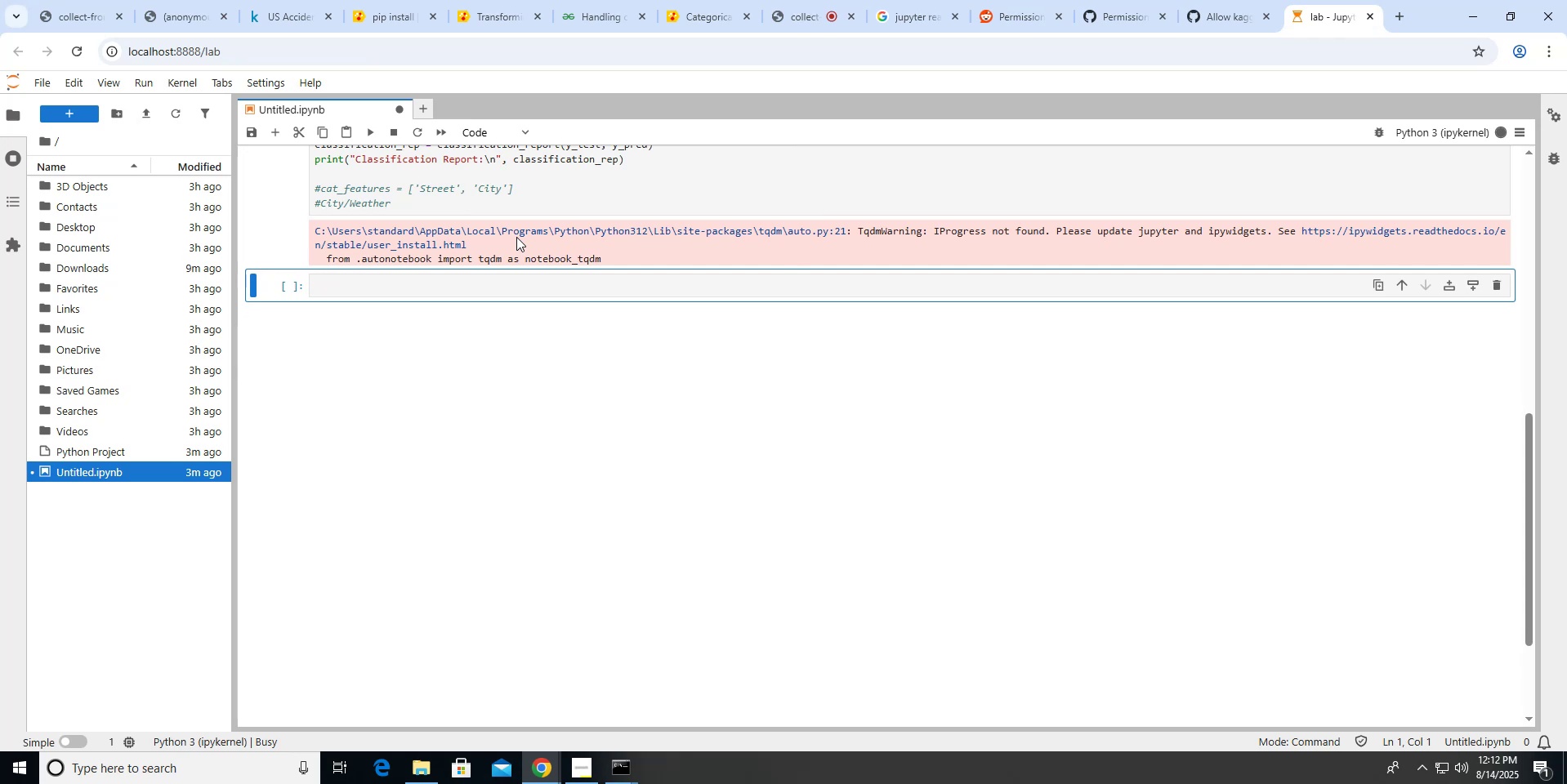 
wait(6.66)
 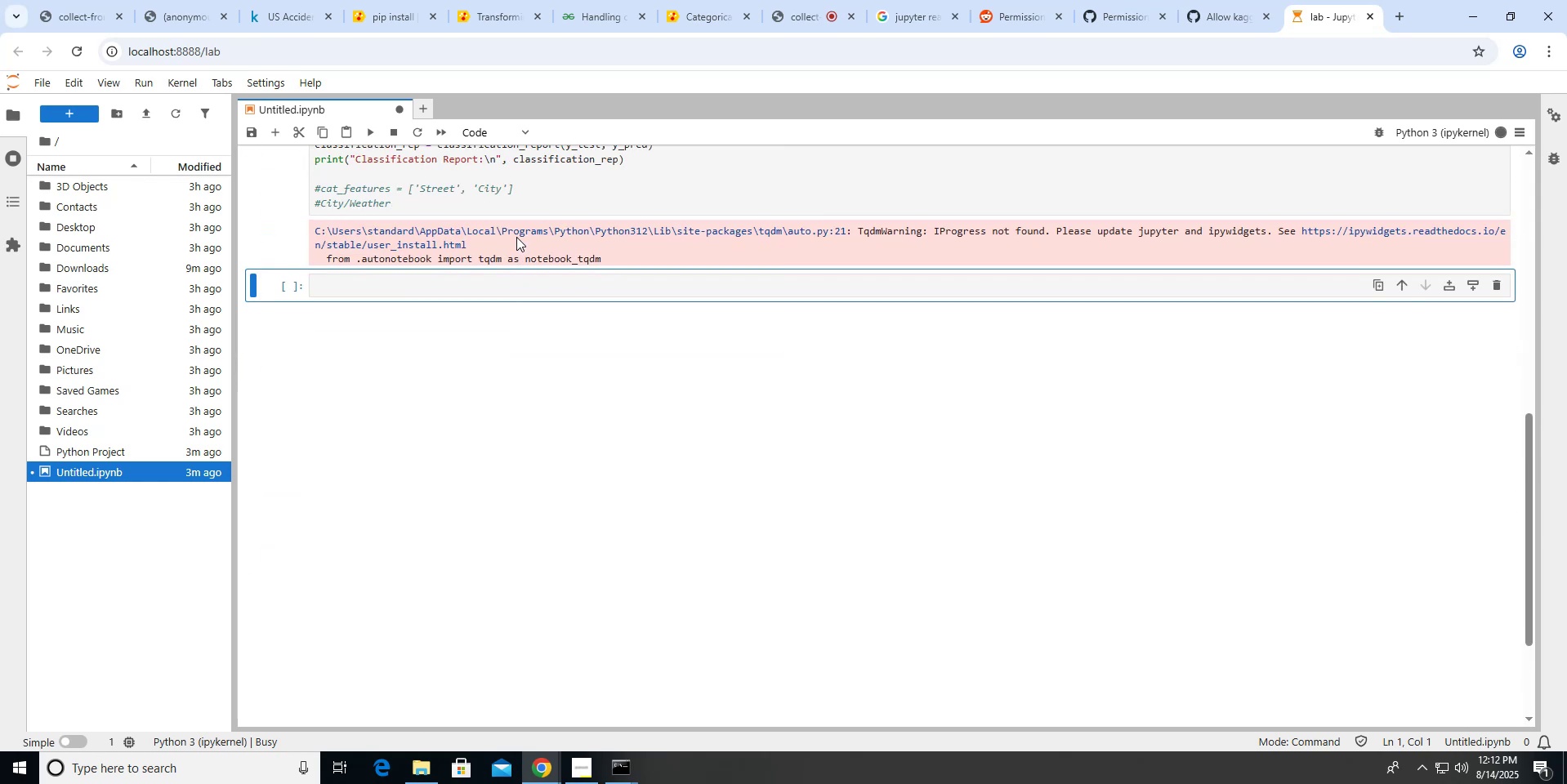 
left_click([528, 243])
 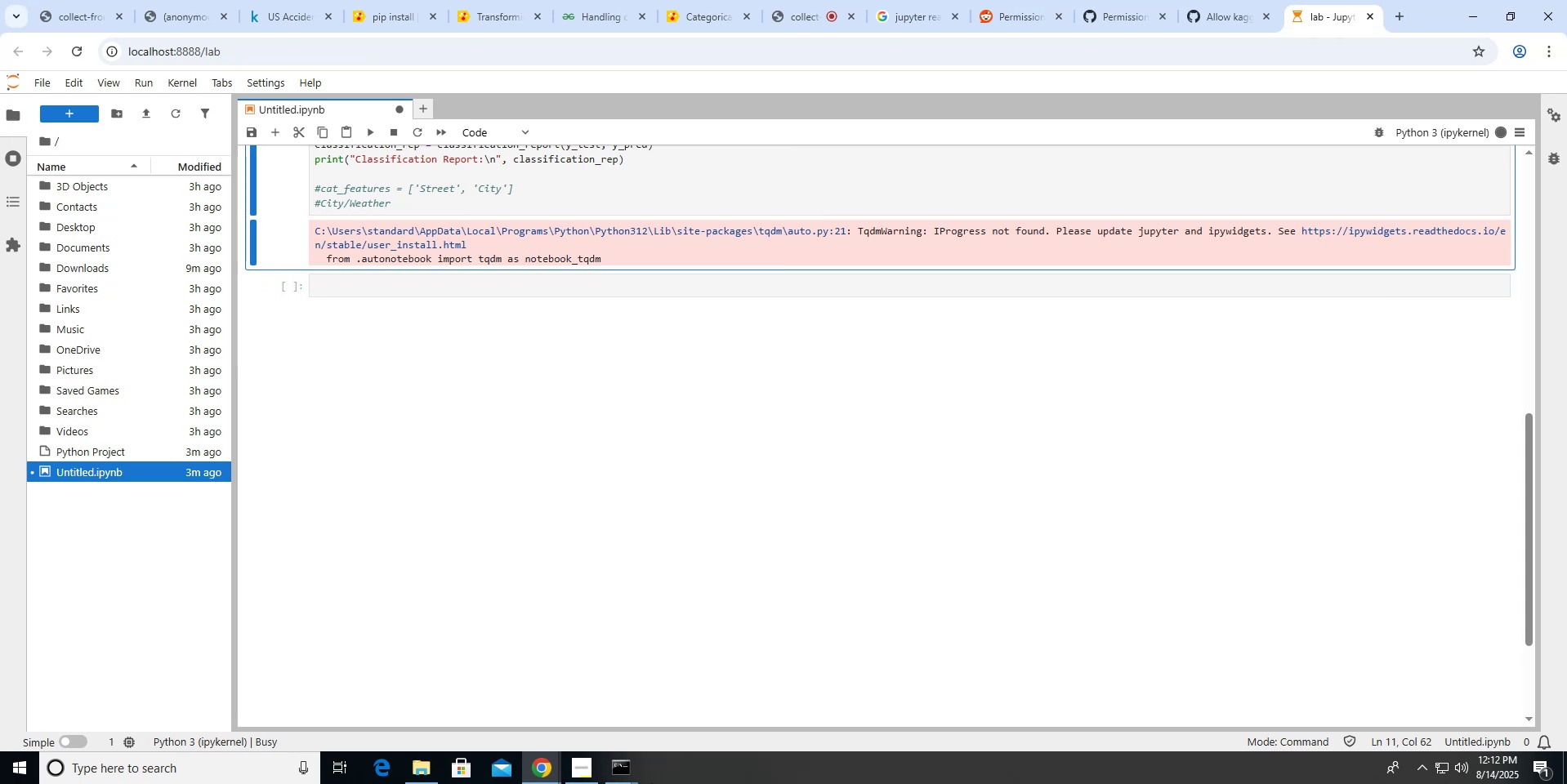 
mouse_move([628, 758])
 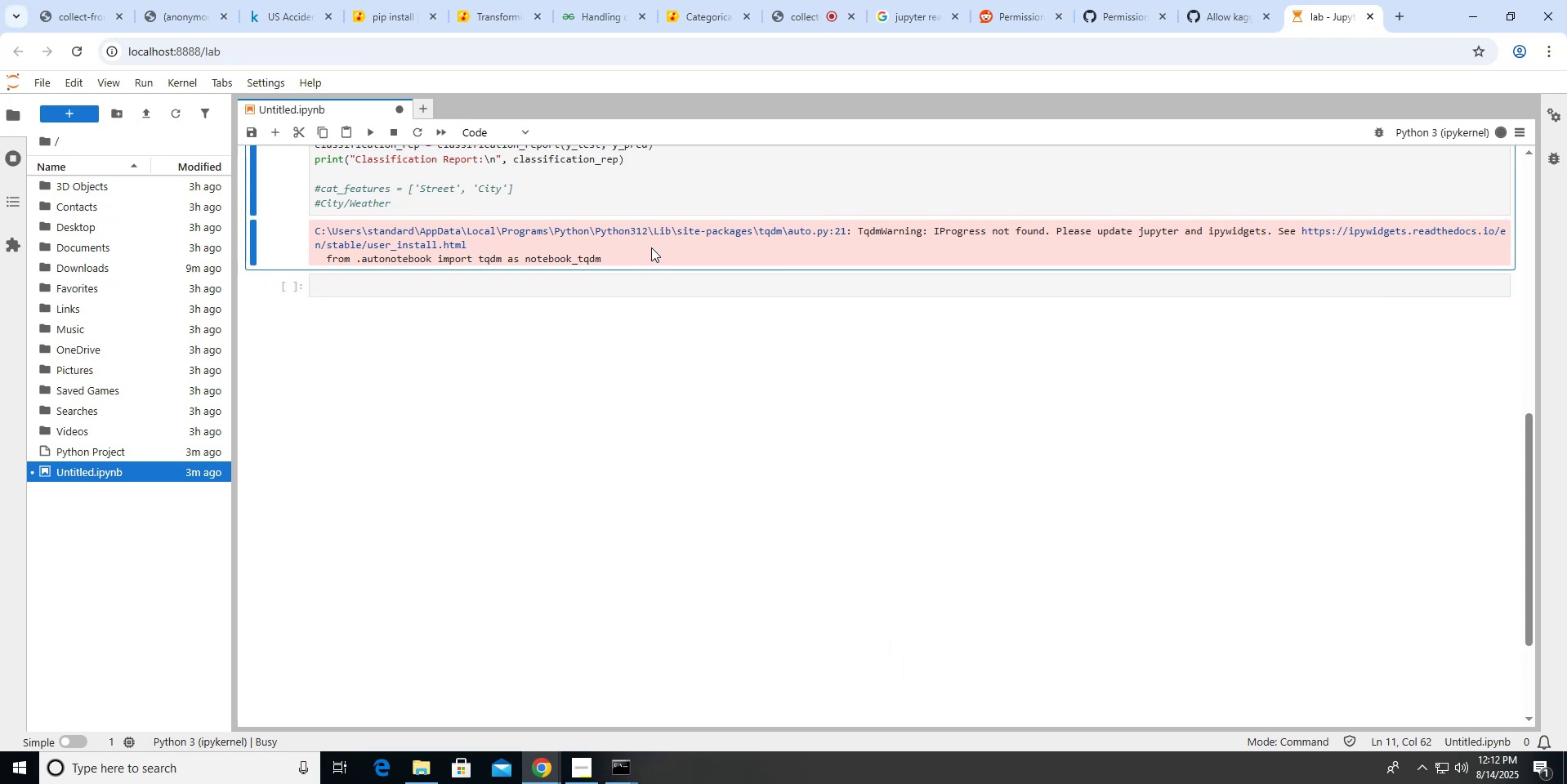 
scroll: coordinate [651, 247], scroll_direction: up, amount: 12.0
 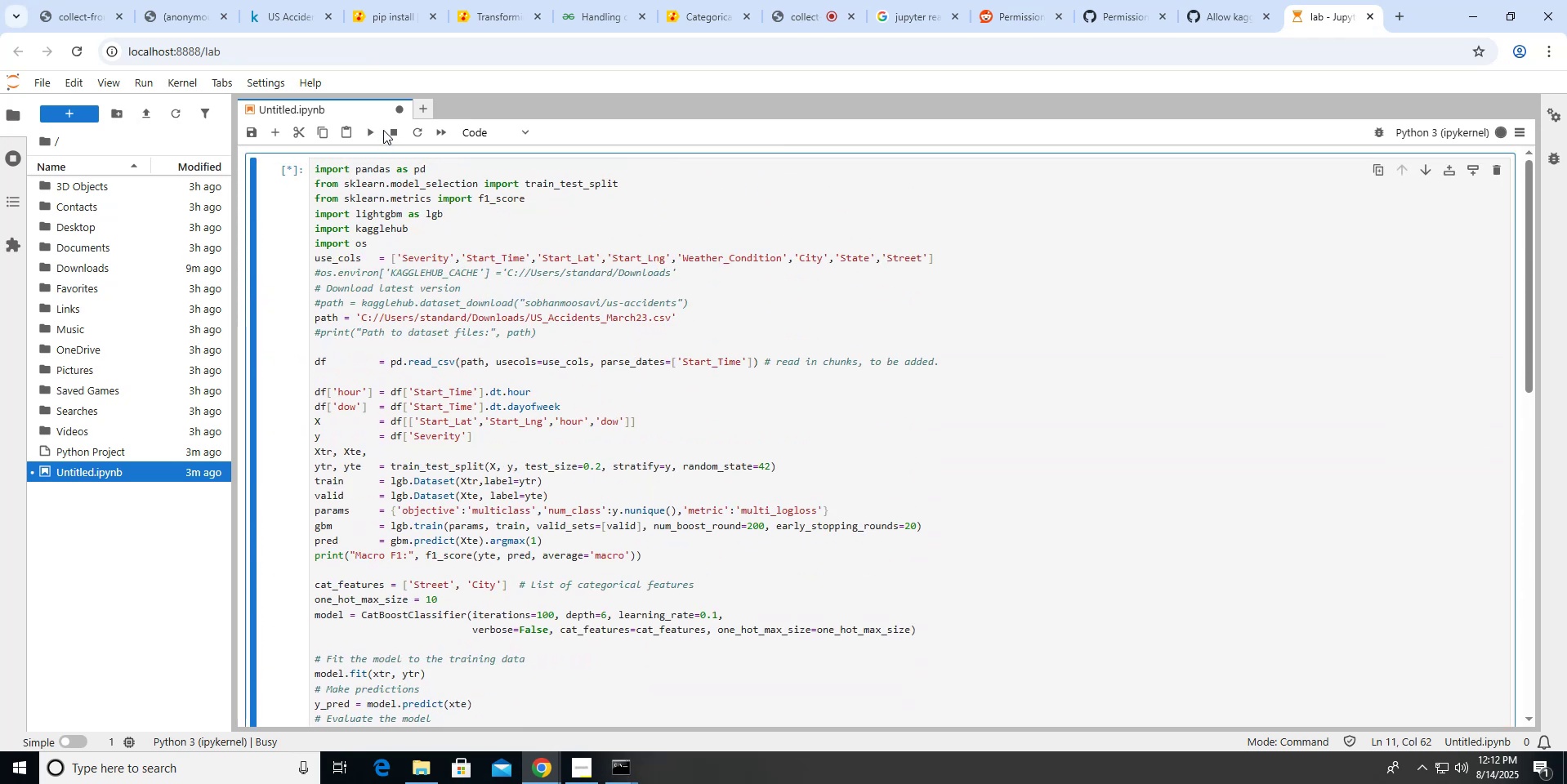 
left_click([389, 132])
 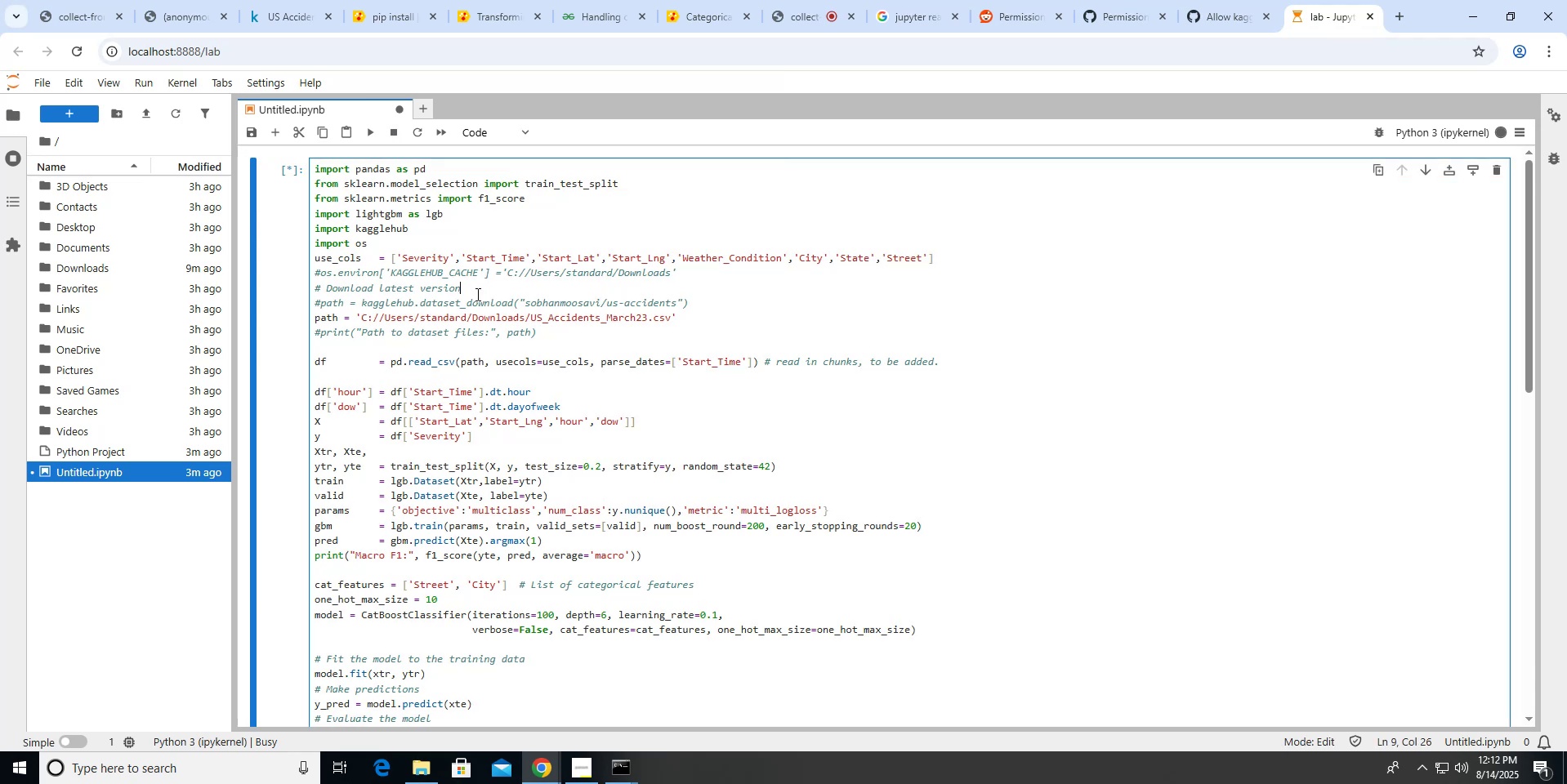 
scroll: coordinate [476, 294], scroll_direction: up, amount: 3.0
 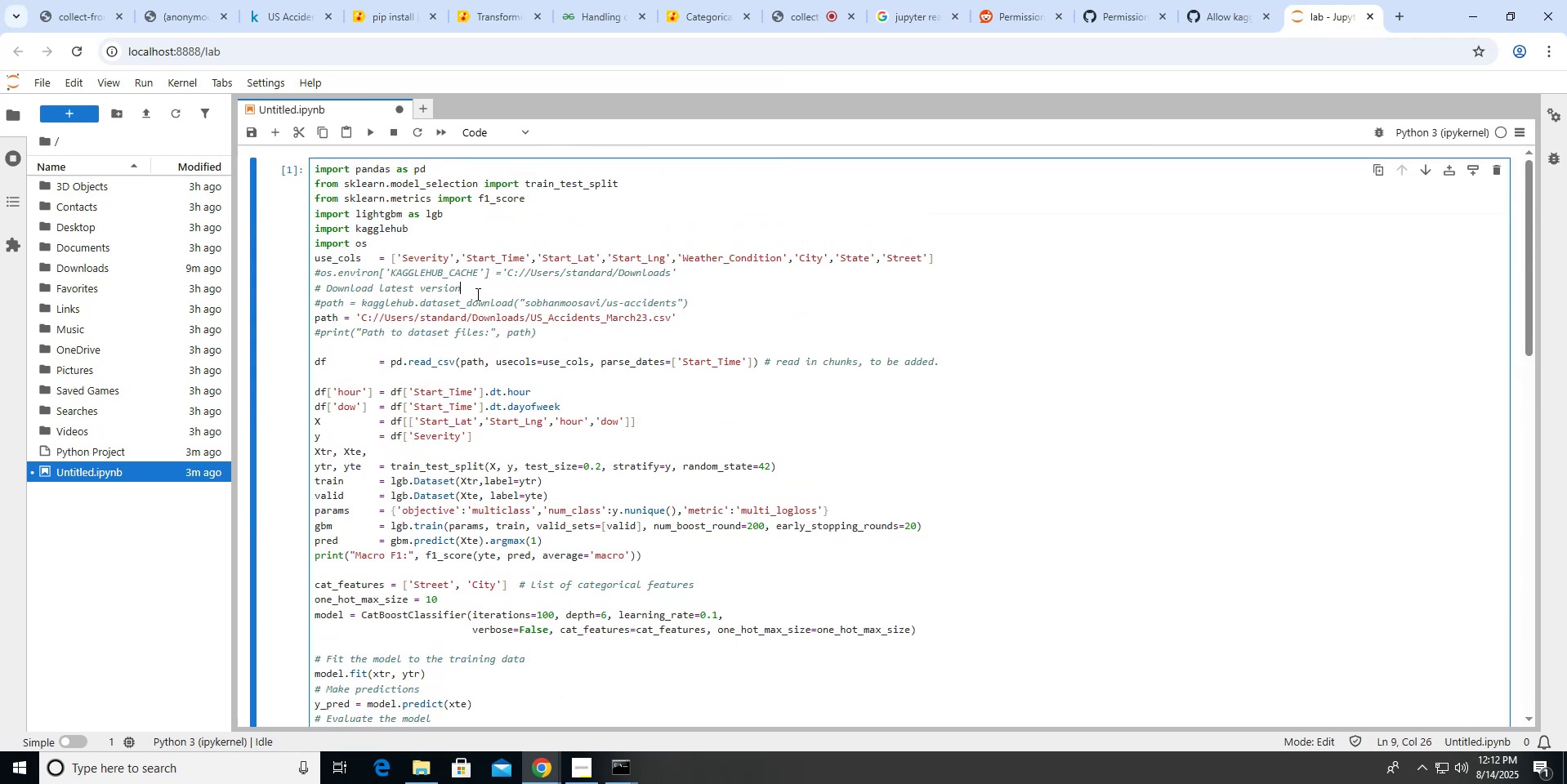 
key(Shift+Enter)
 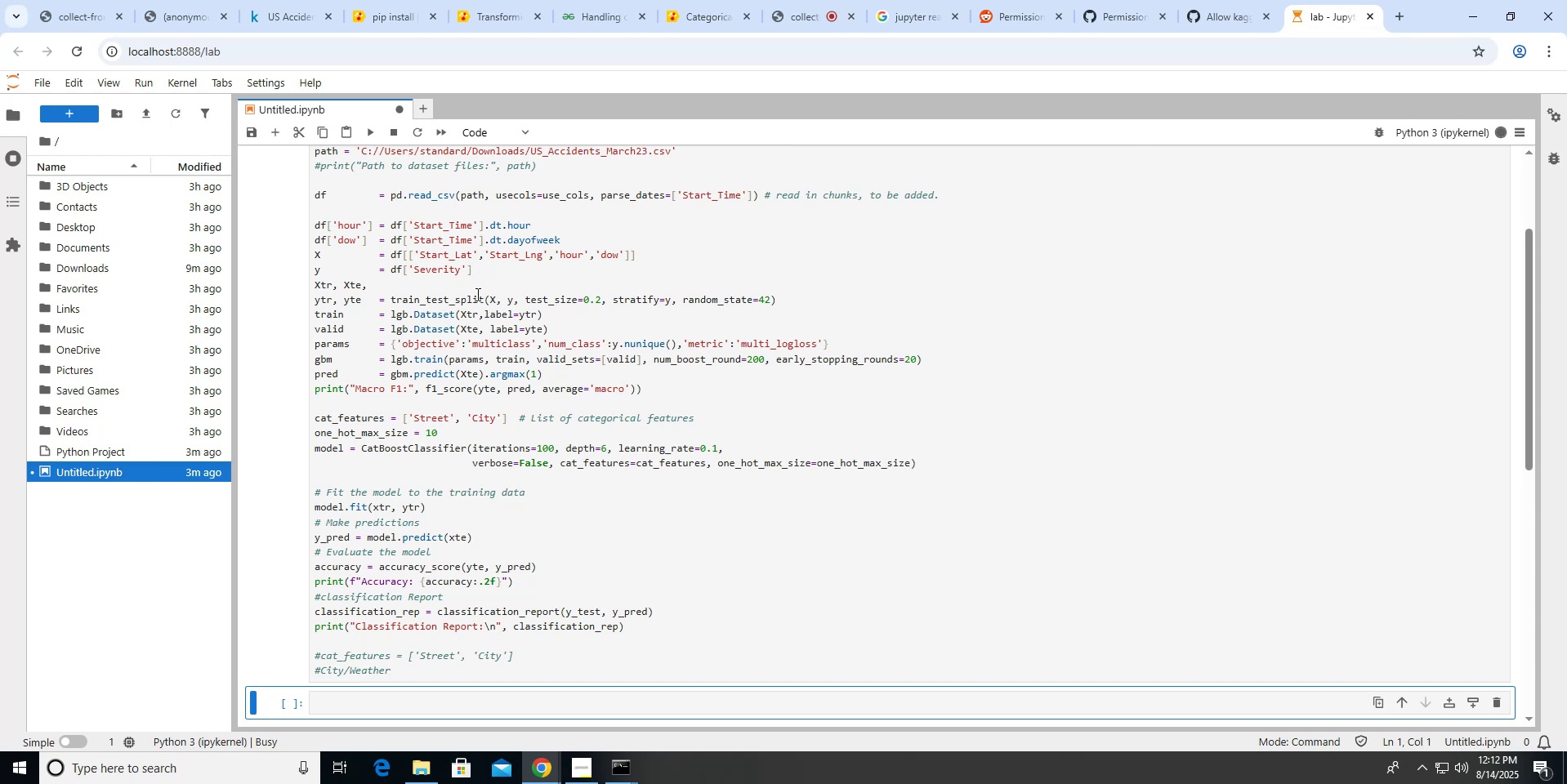 
wait(34.62)
 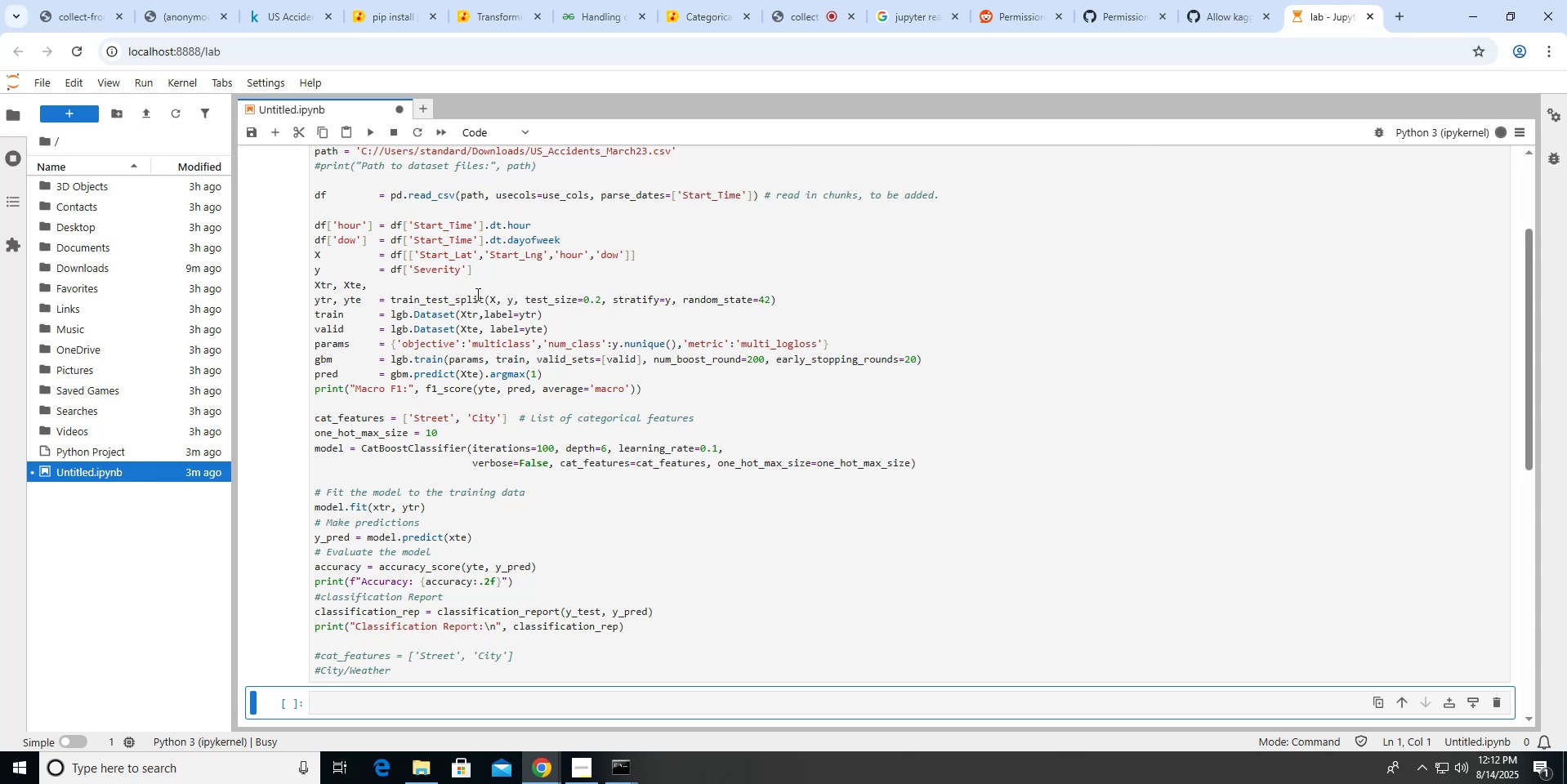 
scroll: coordinate [379, 162], scroll_direction: up, amount: 9.0
 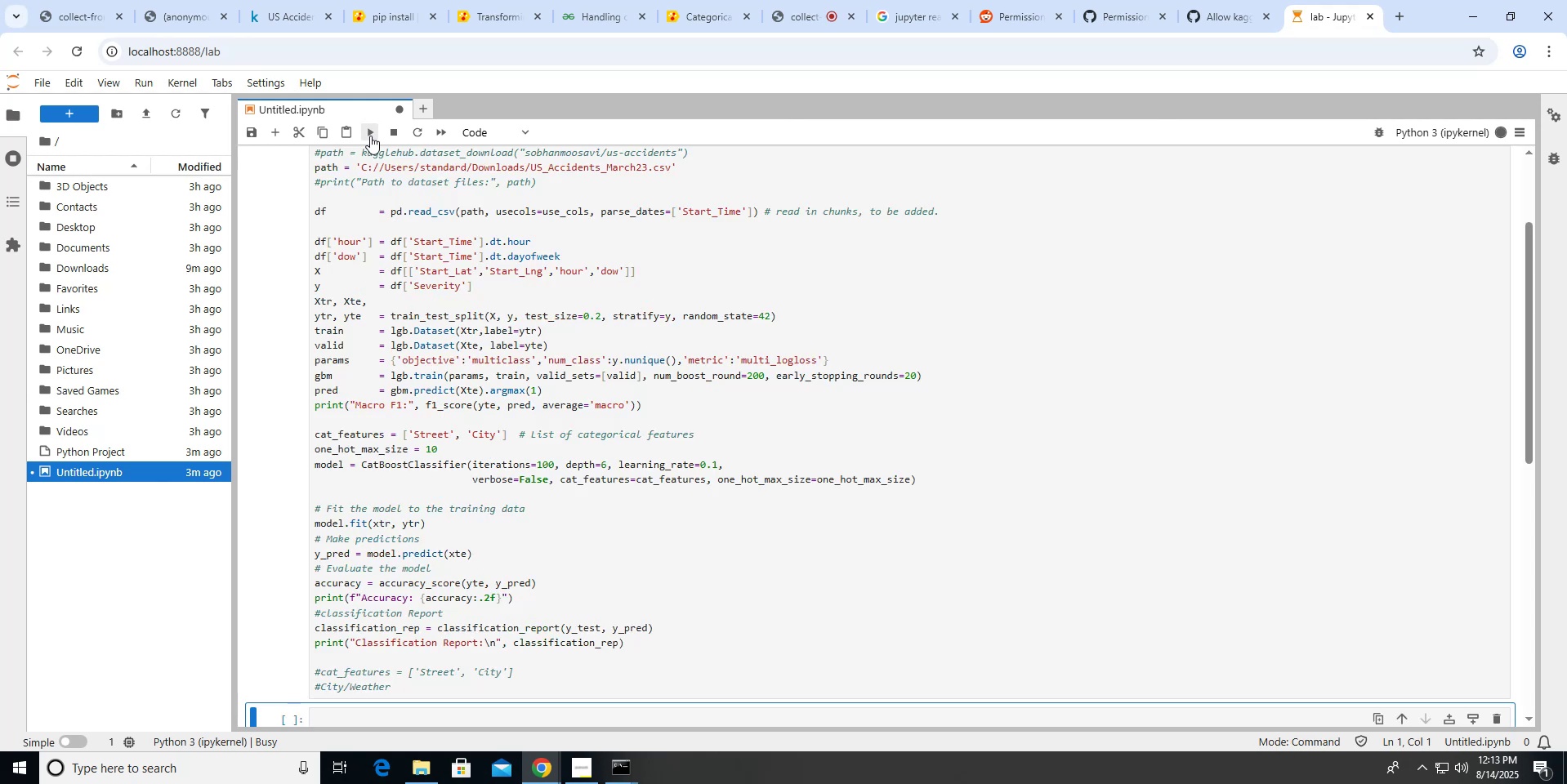 
scroll: coordinate [603, 385], scroll_direction: down, amount: 8.0
 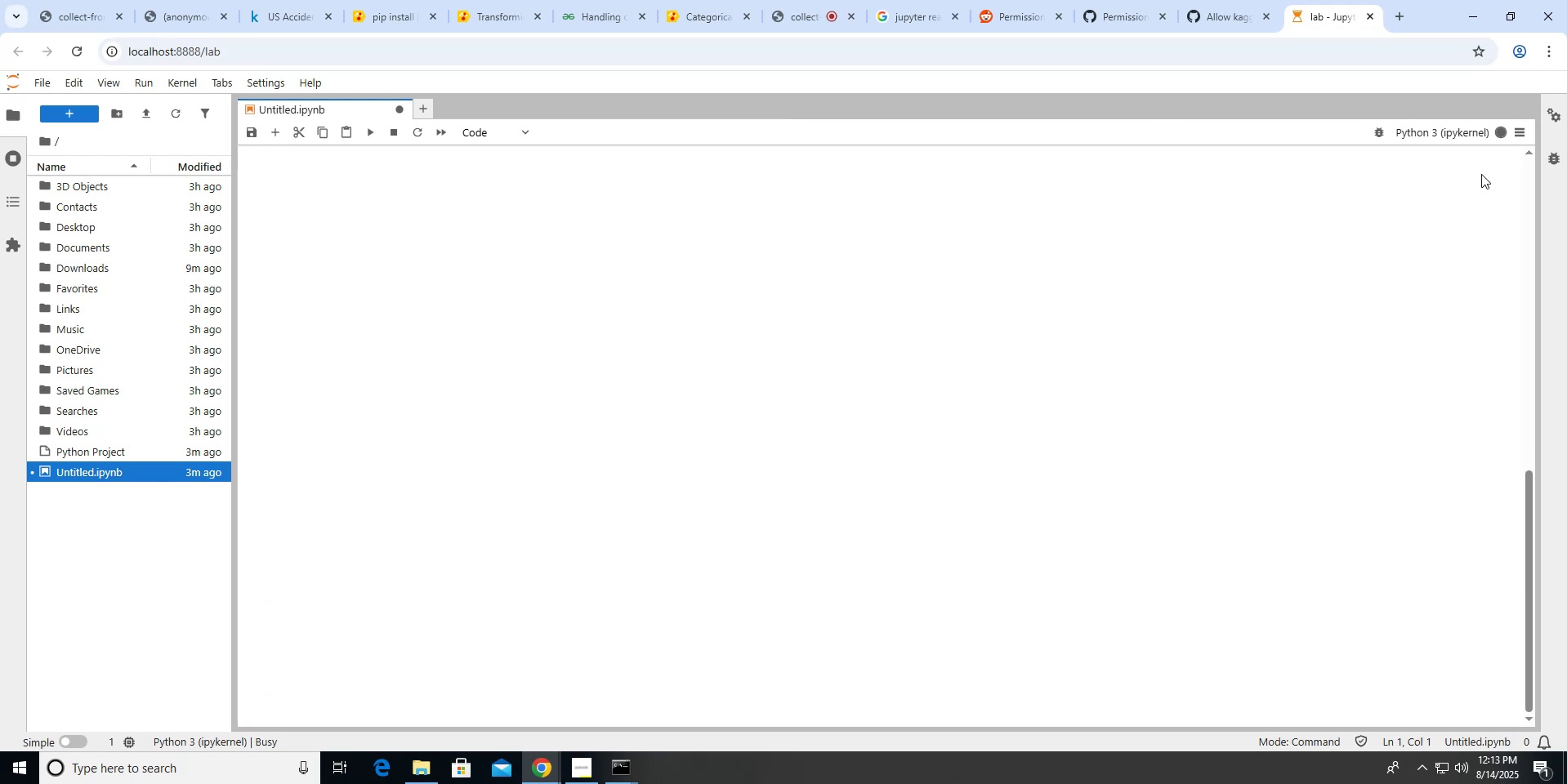 
scroll: coordinate [1512, 160], scroll_direction: up, amount: 4.0
 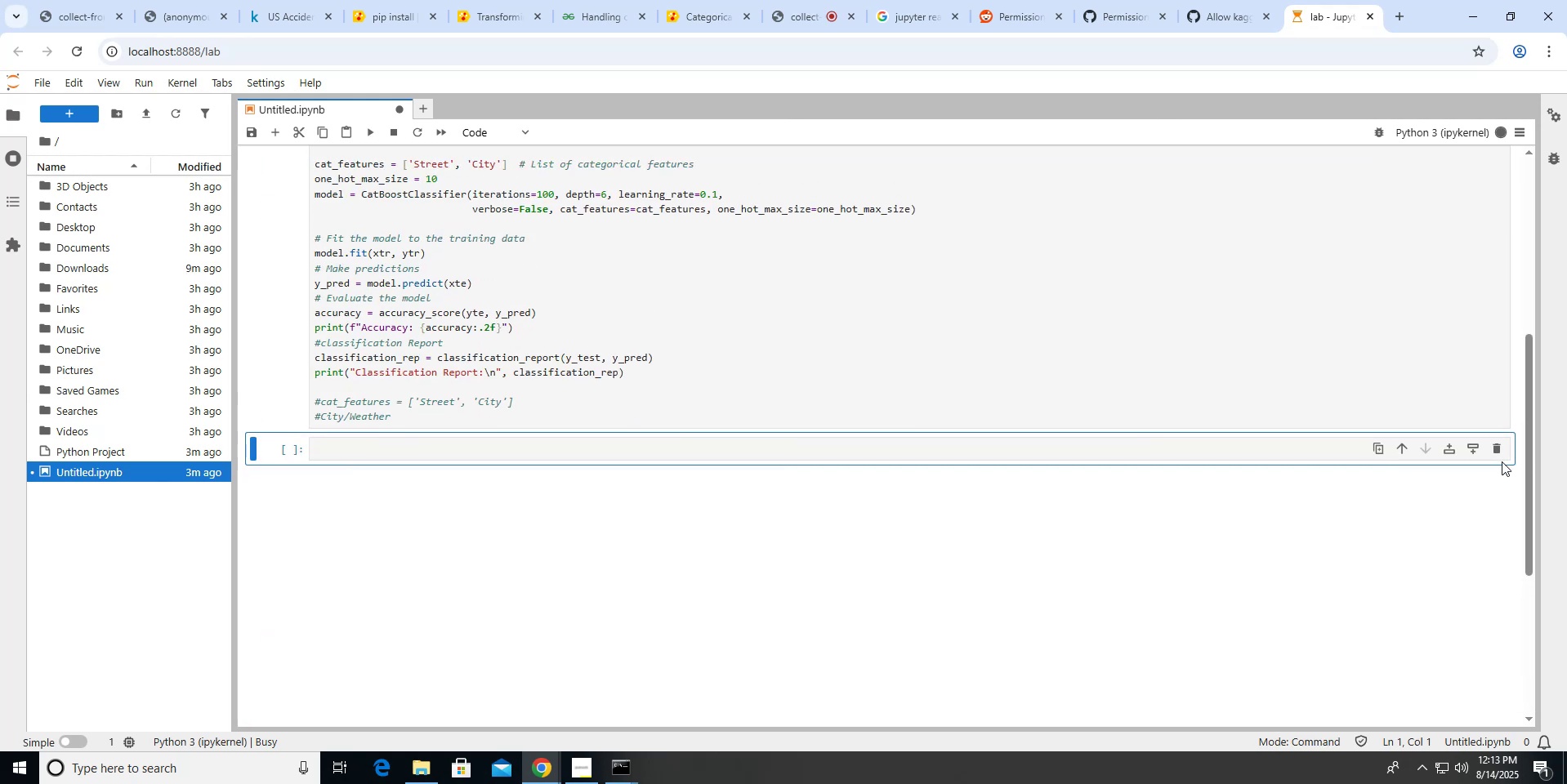 
left_click([1501, 452])
 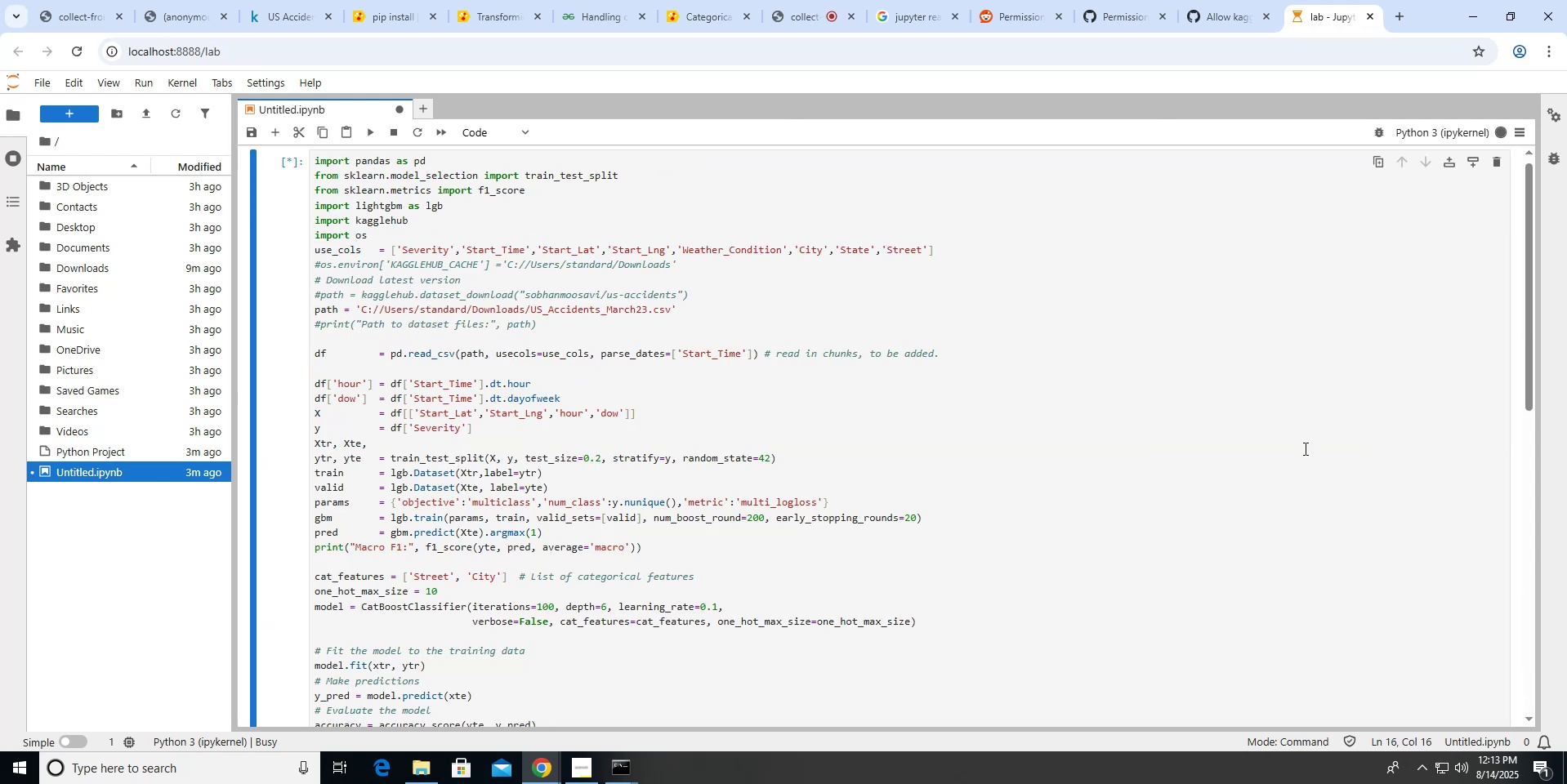 
scroll: coordinate [1304, 448], scroll_direction: up, amount: 13.0
 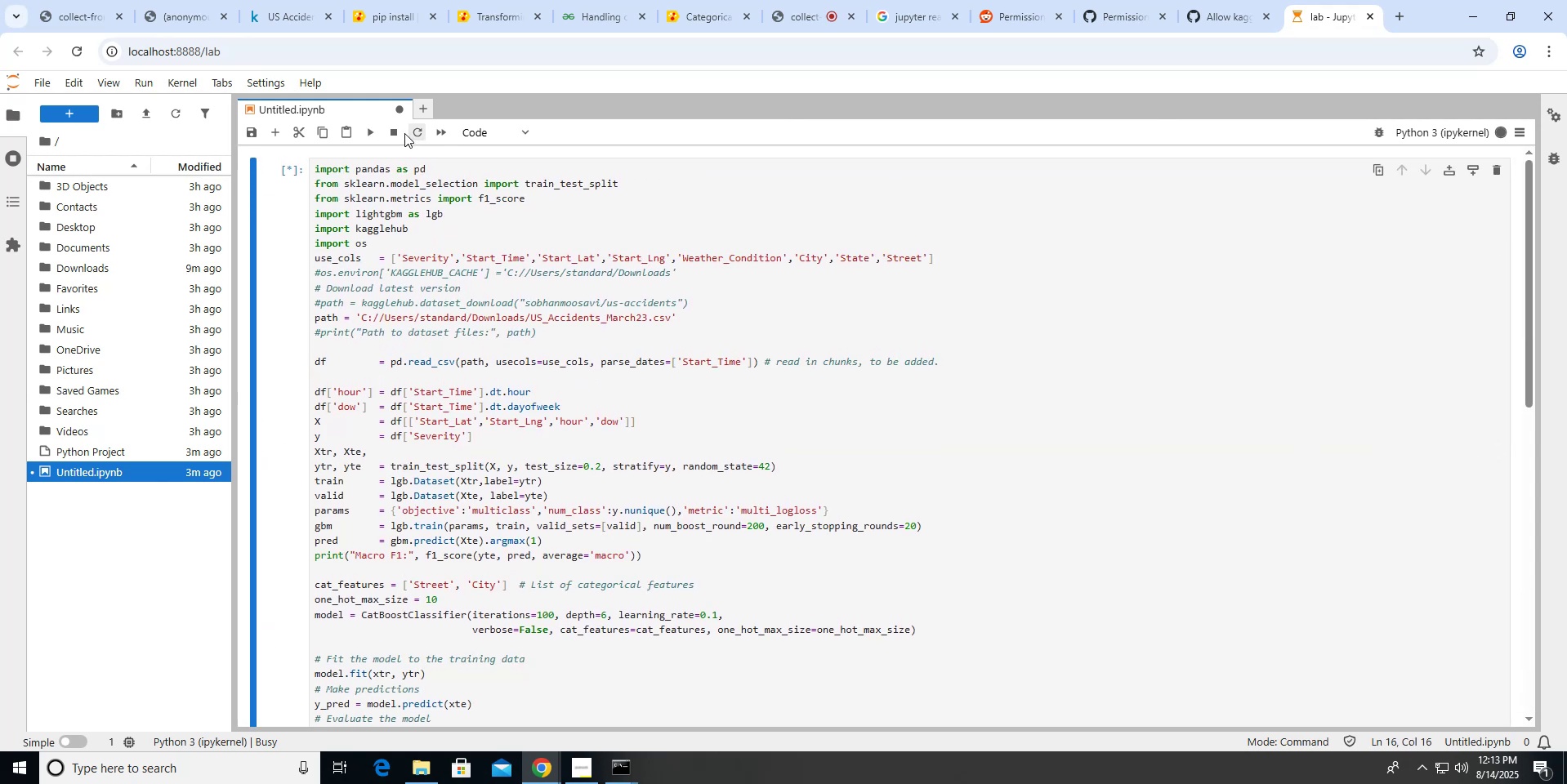 
left_click([392, 131])
 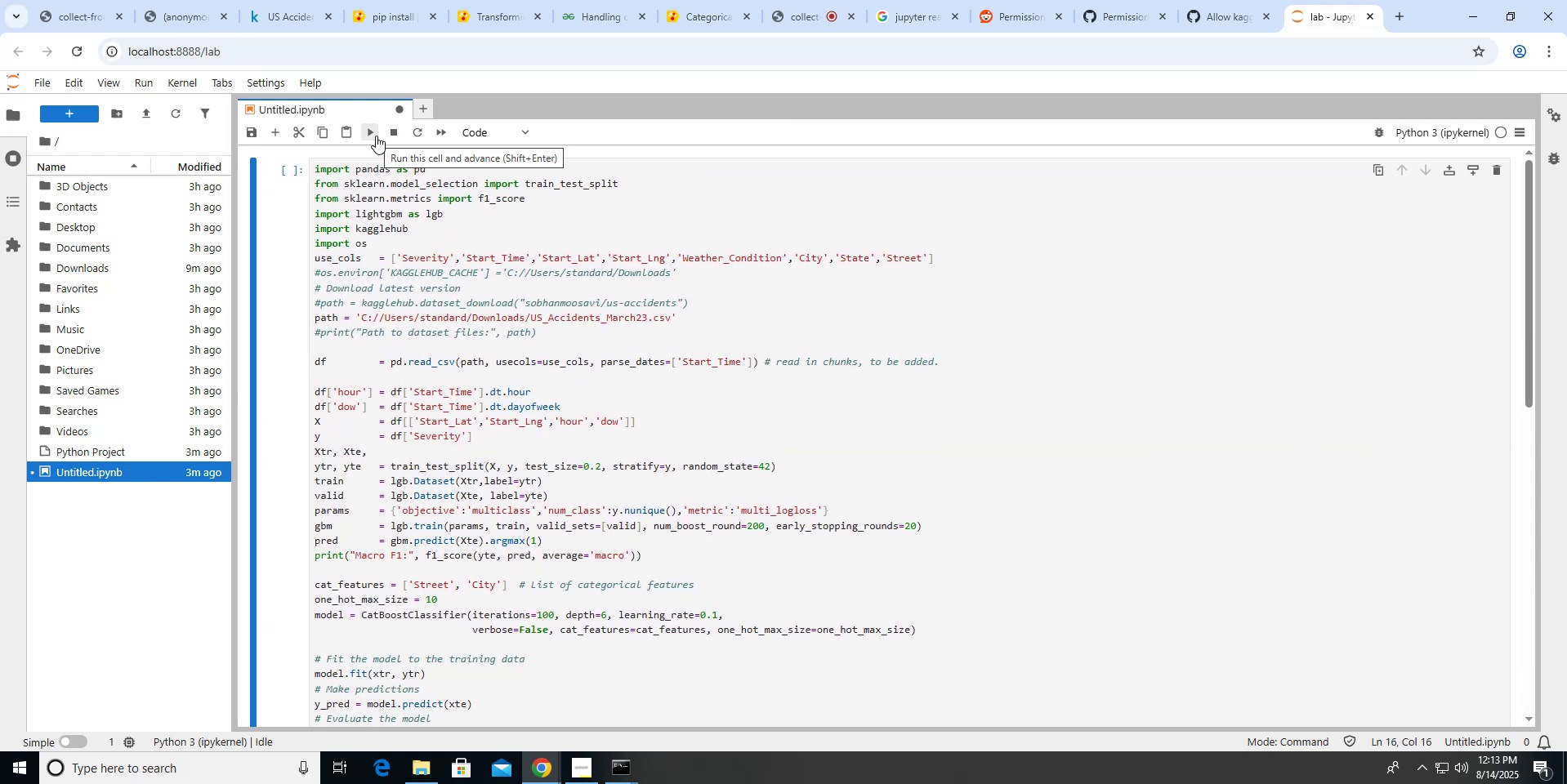 
left_click([438, 207])
 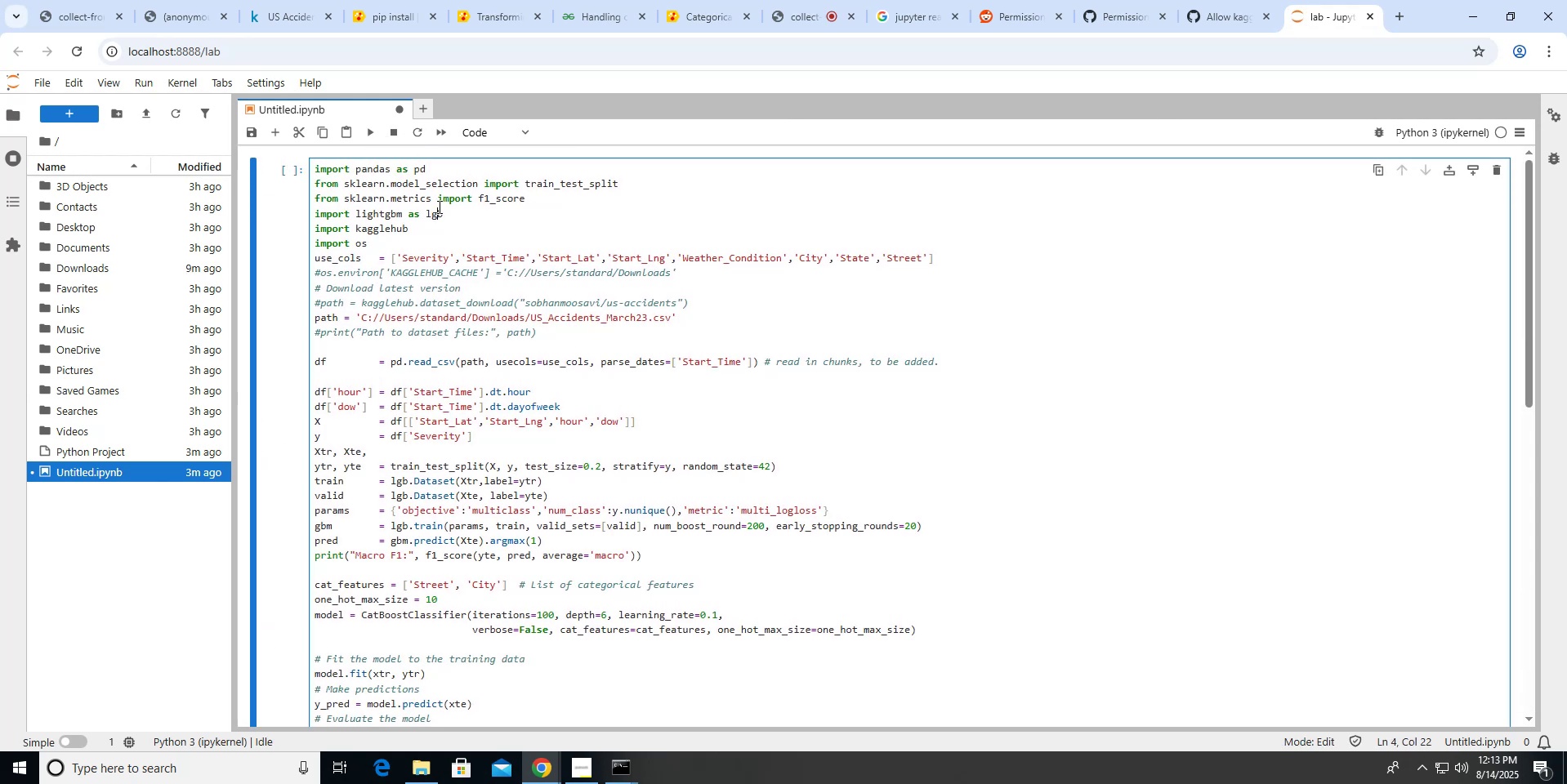 
key(Shift+Enter)
 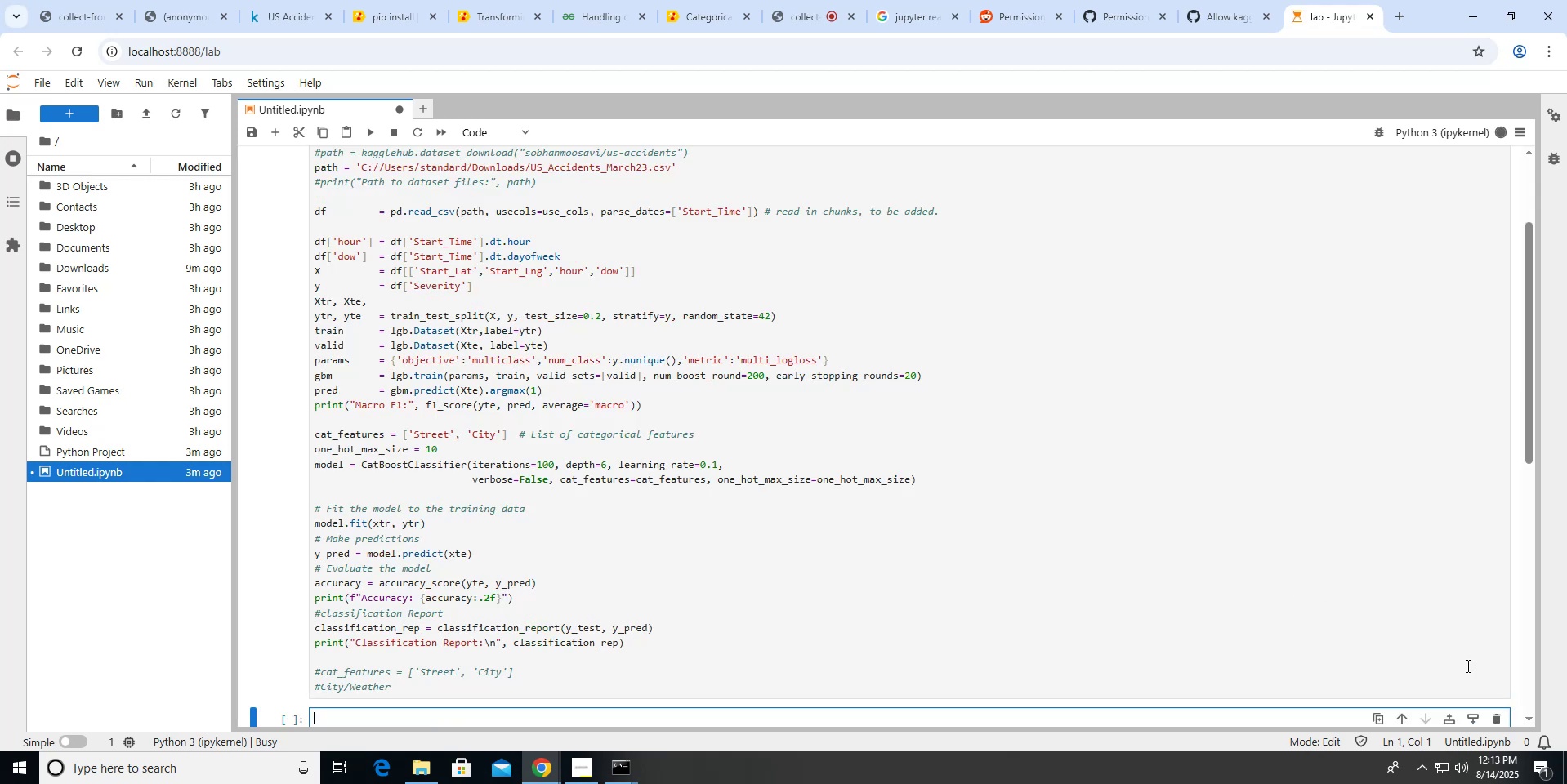 
mouse_move([1487, 687])
 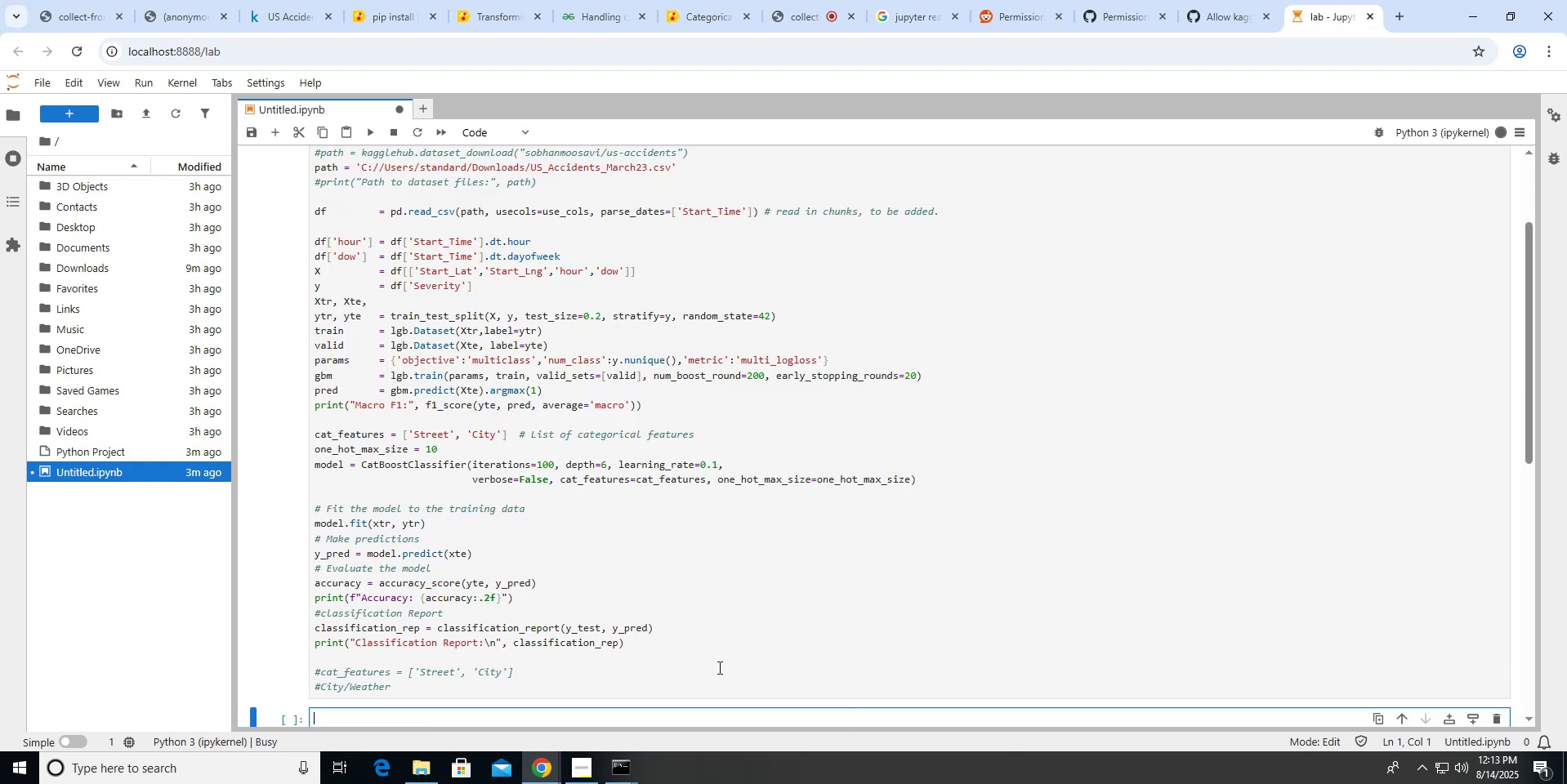 
right_click([675, 773])
 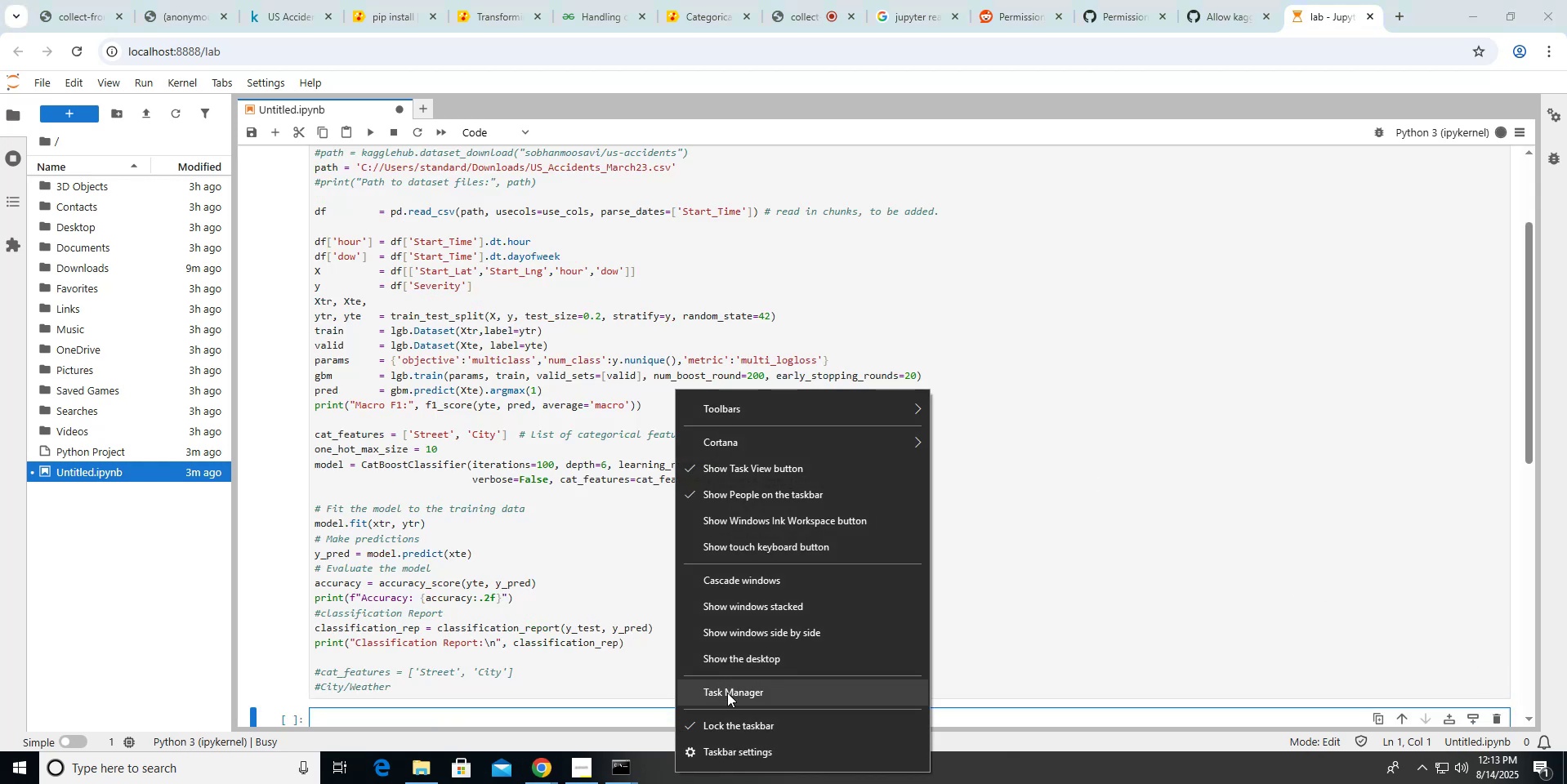 
left_click([727, 693])
 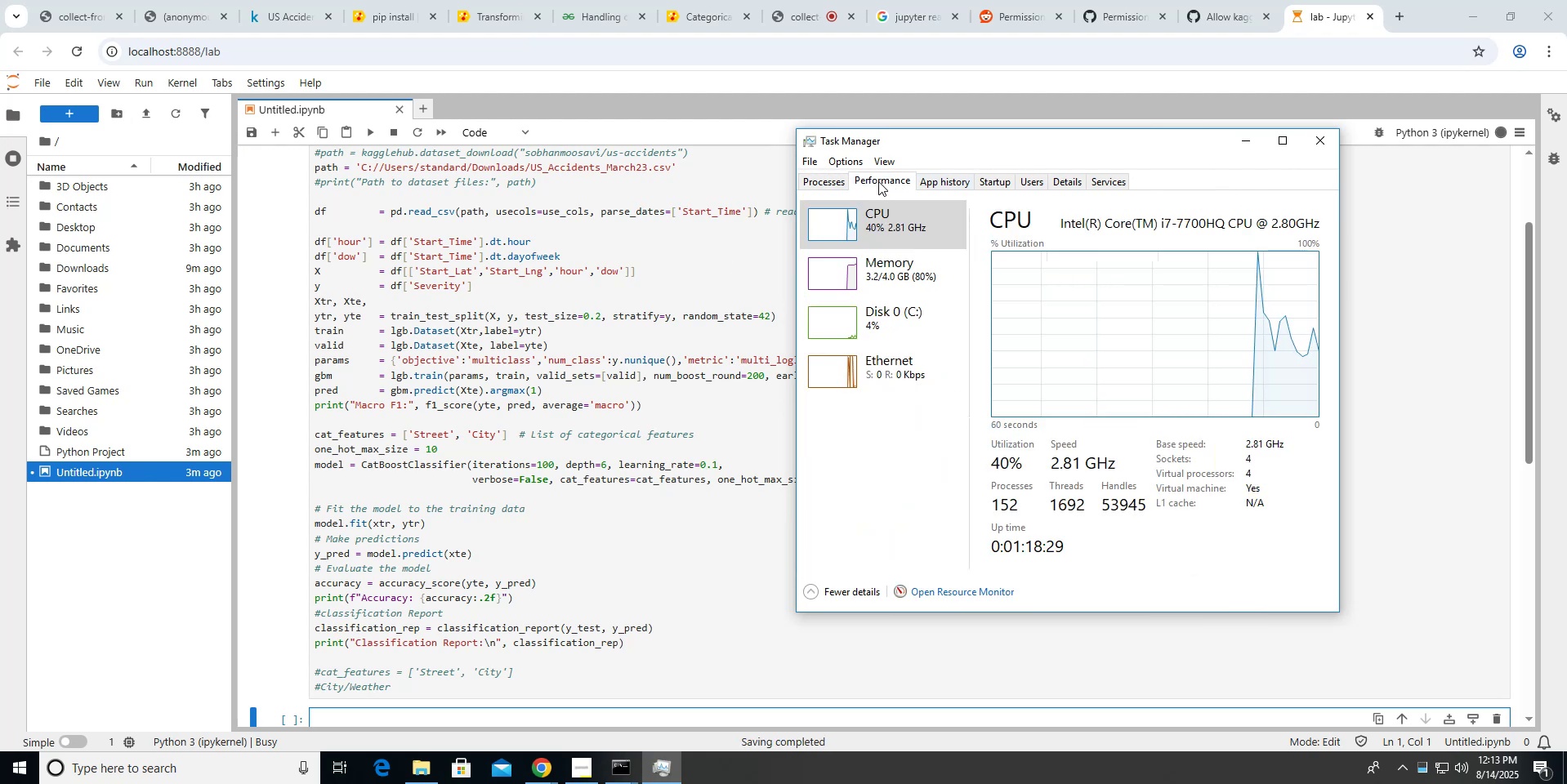 
wait(19.91)
 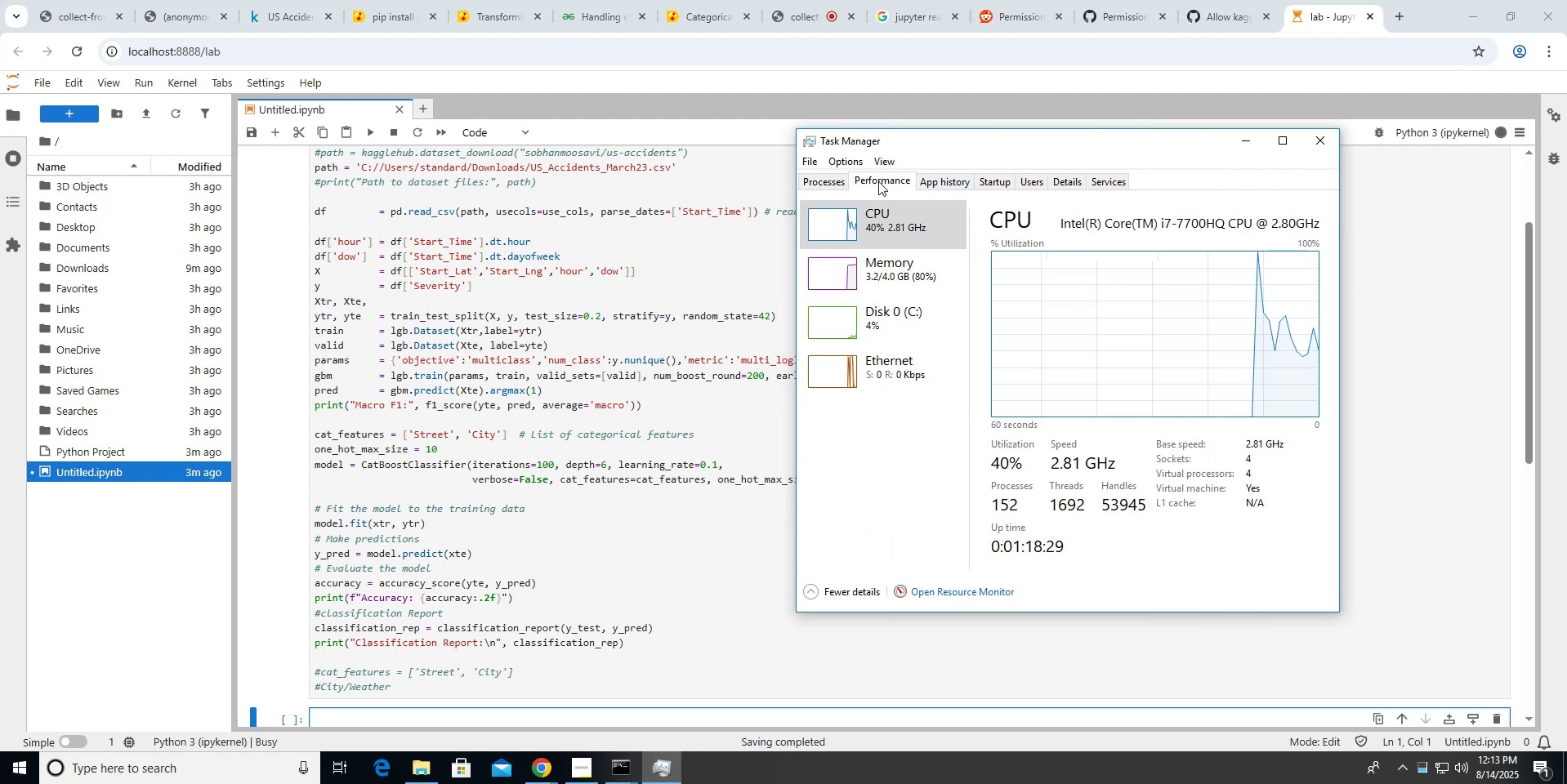 
left_click([388, 136])
 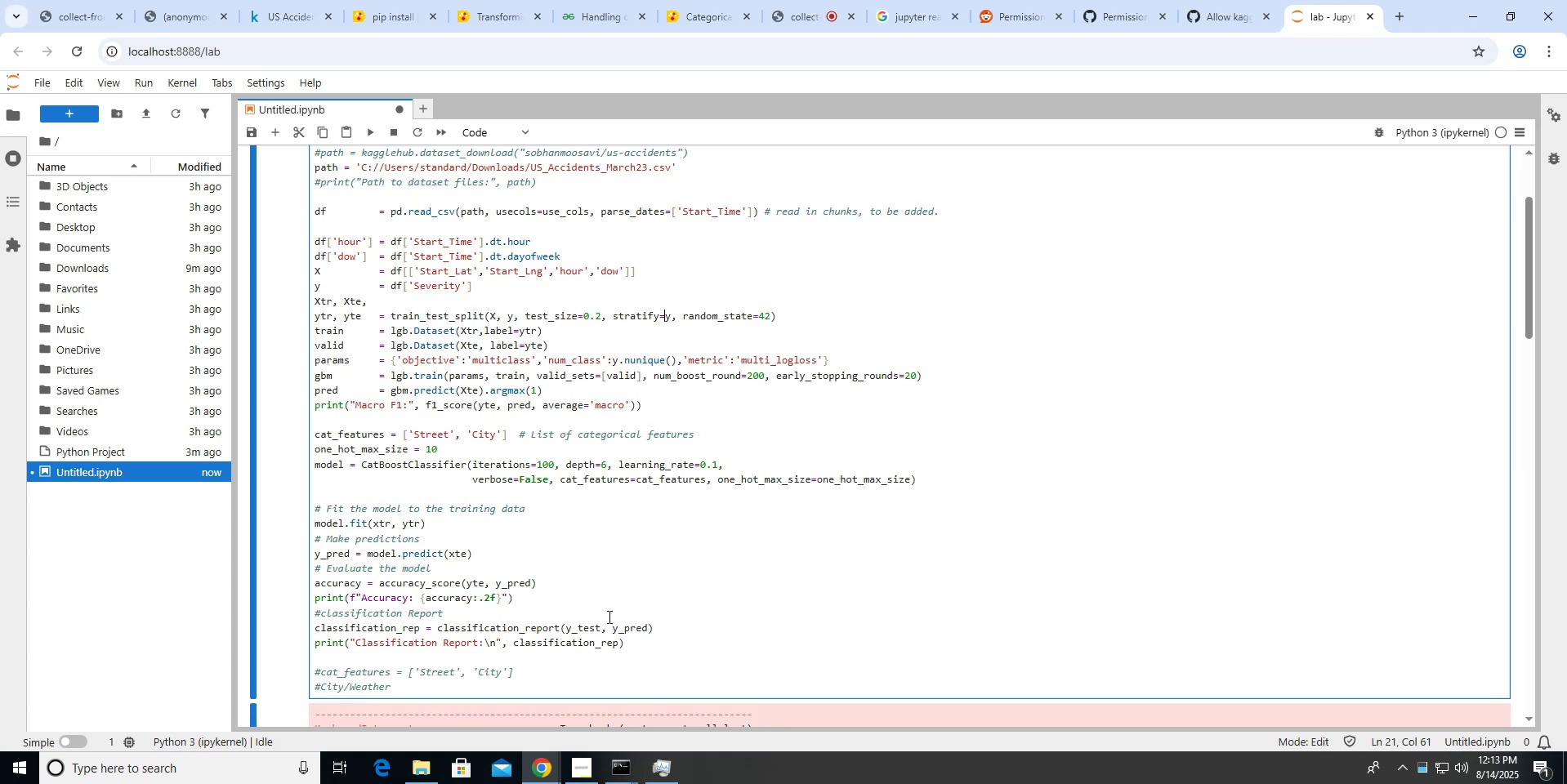 
scroll: coordinate [672, 586], scroll_direction: down, amount: 12.0
 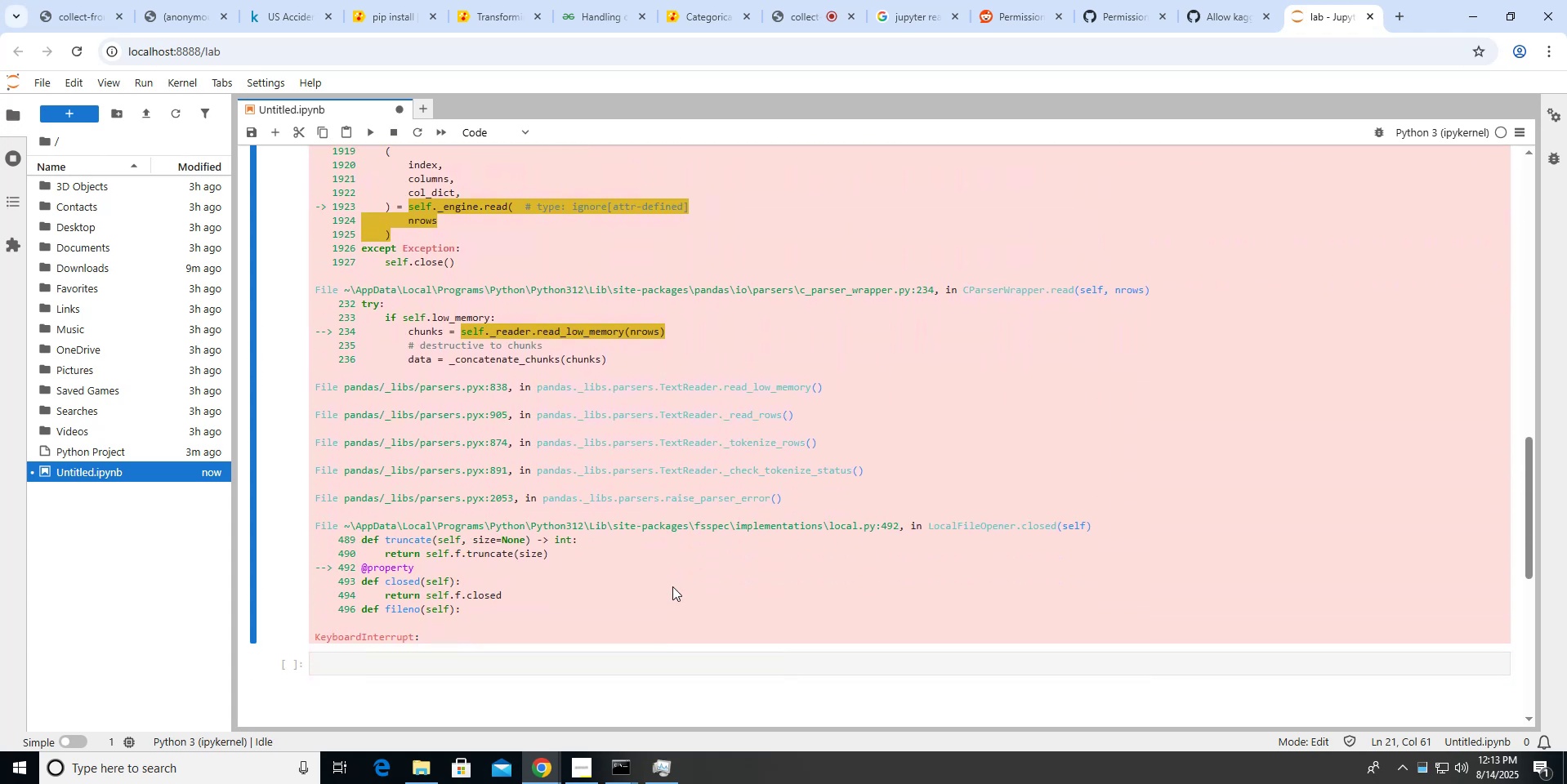 
scroll: coordinate [672, 586], scroll_direction: up, amount: 15.0
 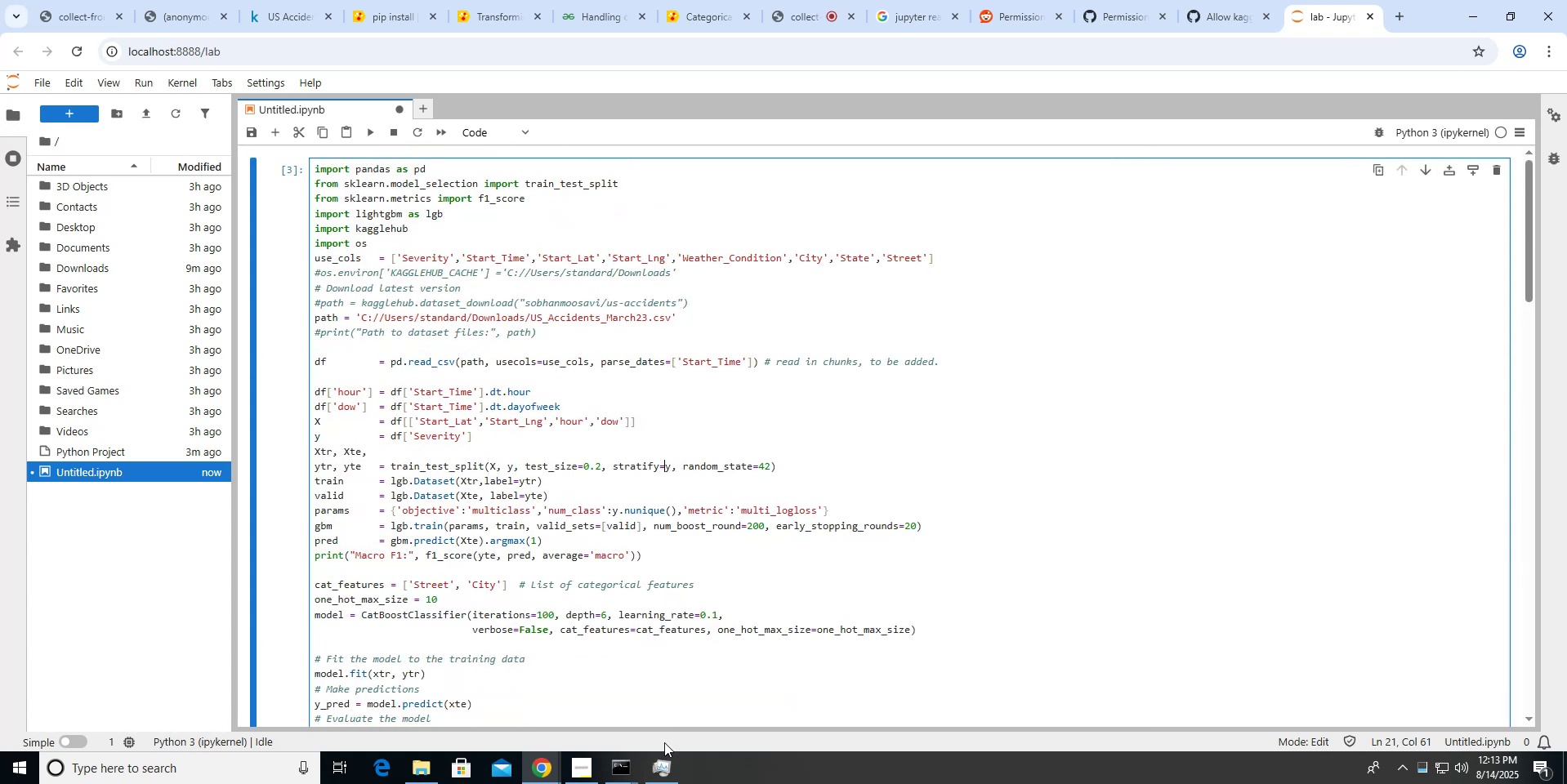 
left_click([665, 773])
 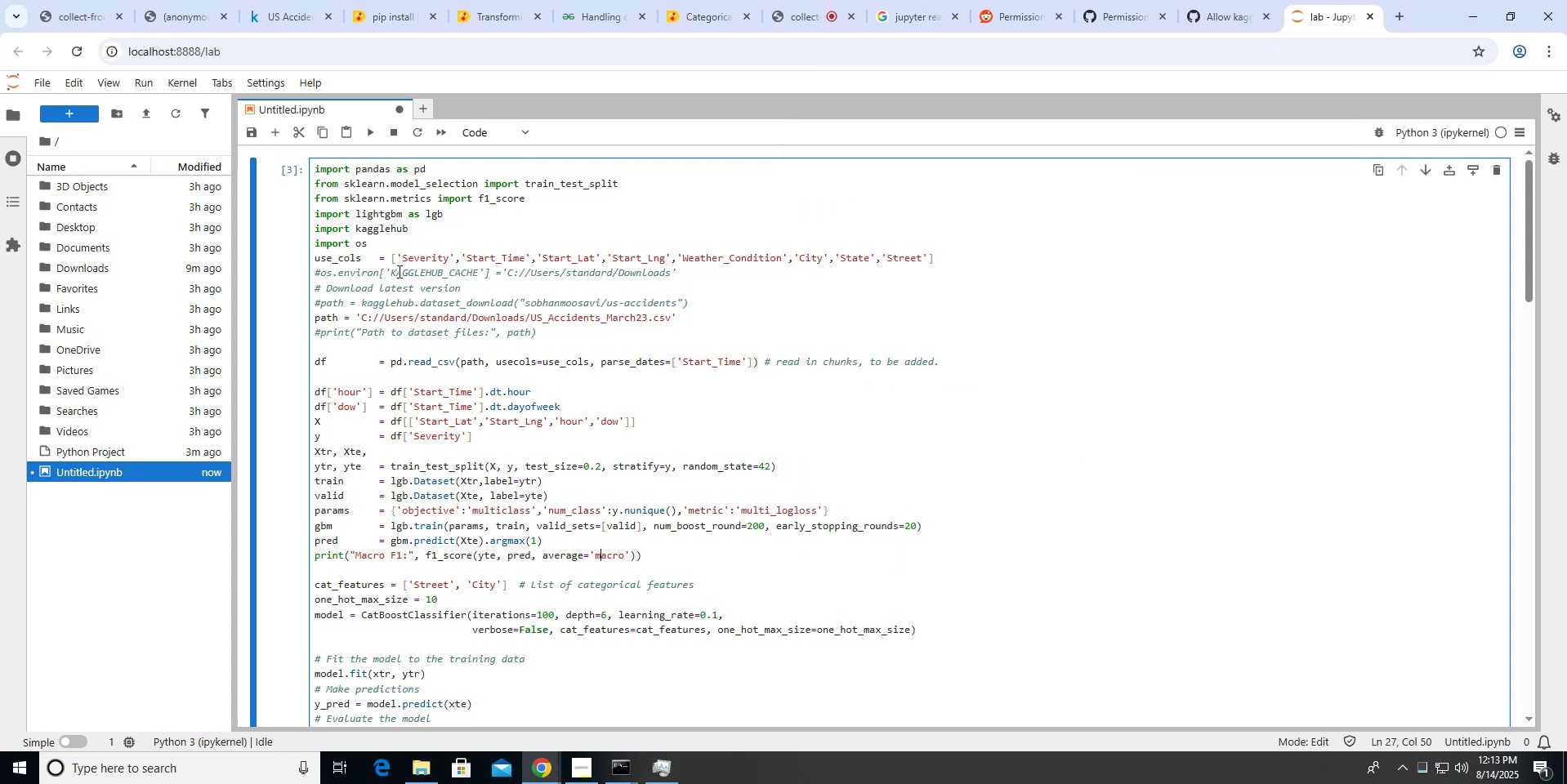 
wait(7.78)
 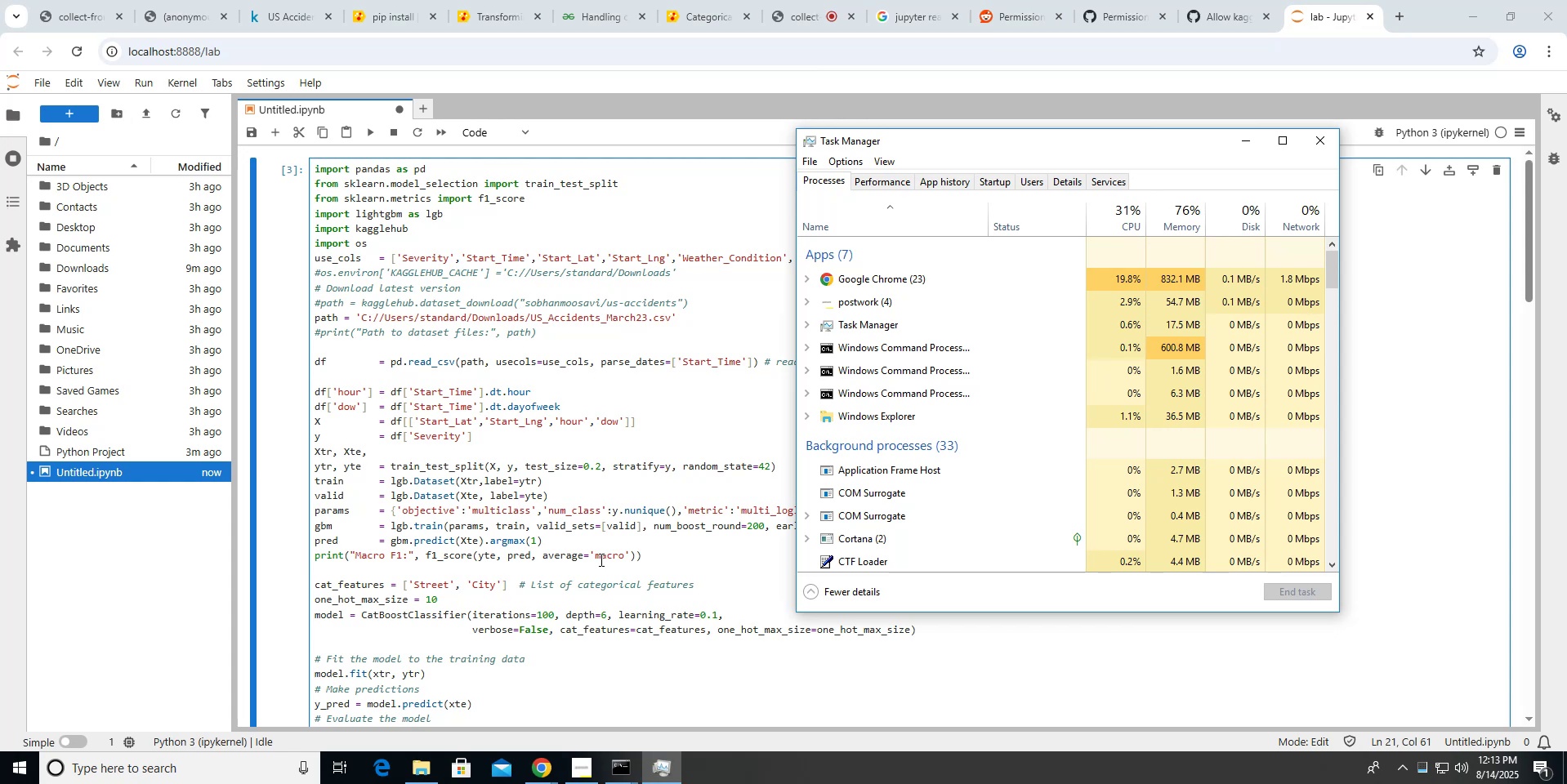 
left_click([752, 362])
 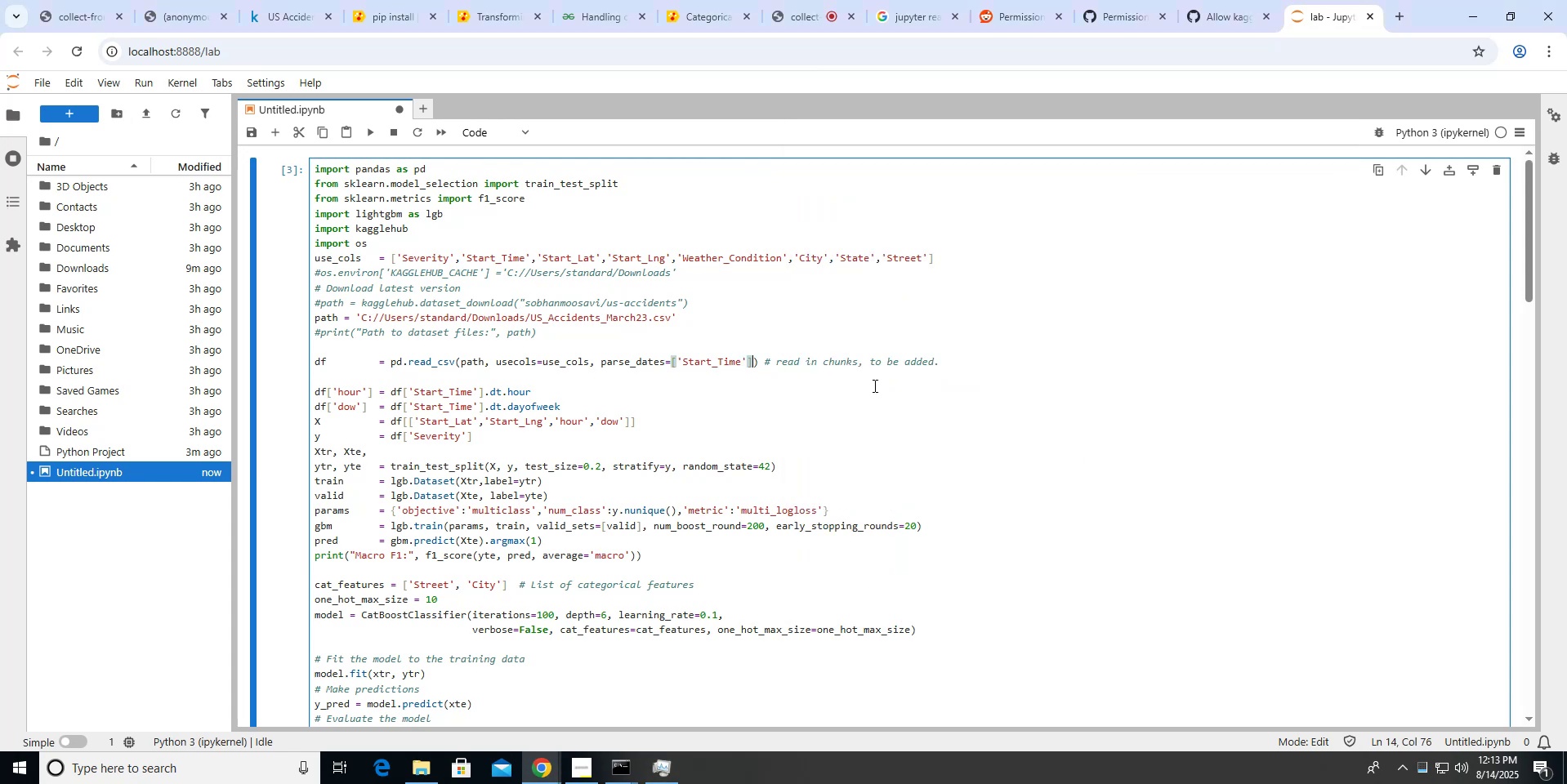 
type(,chunksize=10000)
 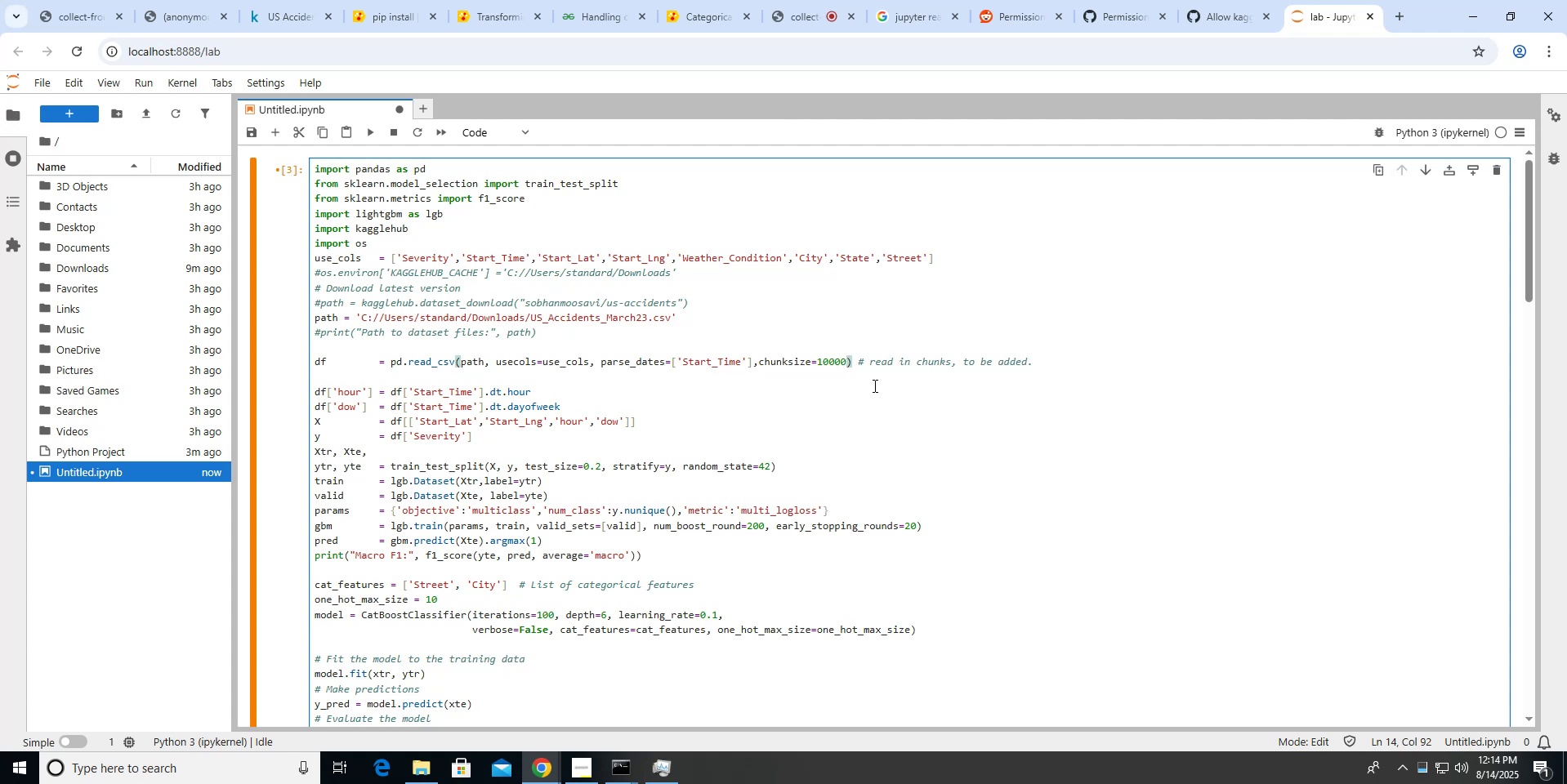 
key(ArrowDown)
 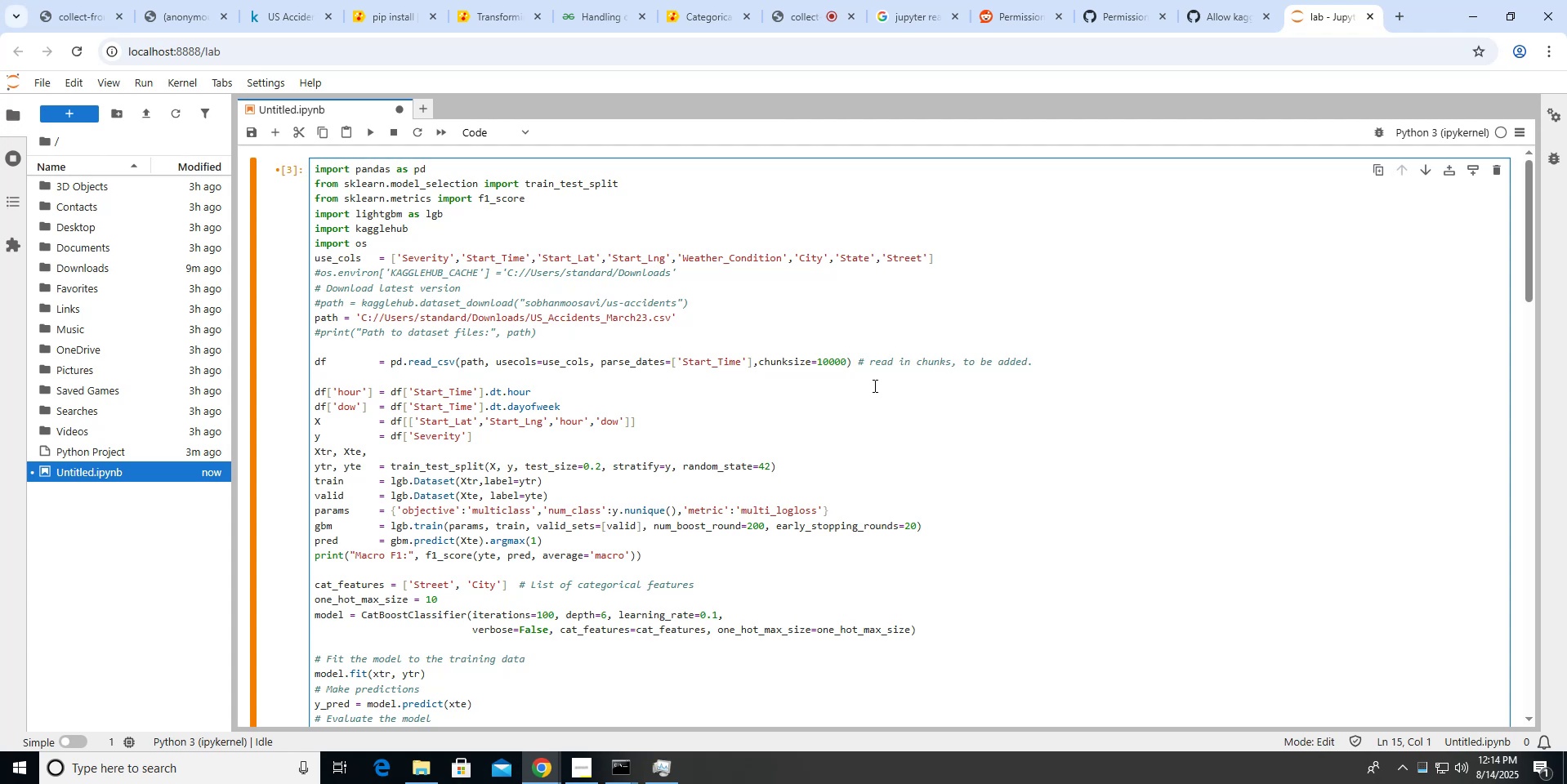 
type(for df in df_total)
 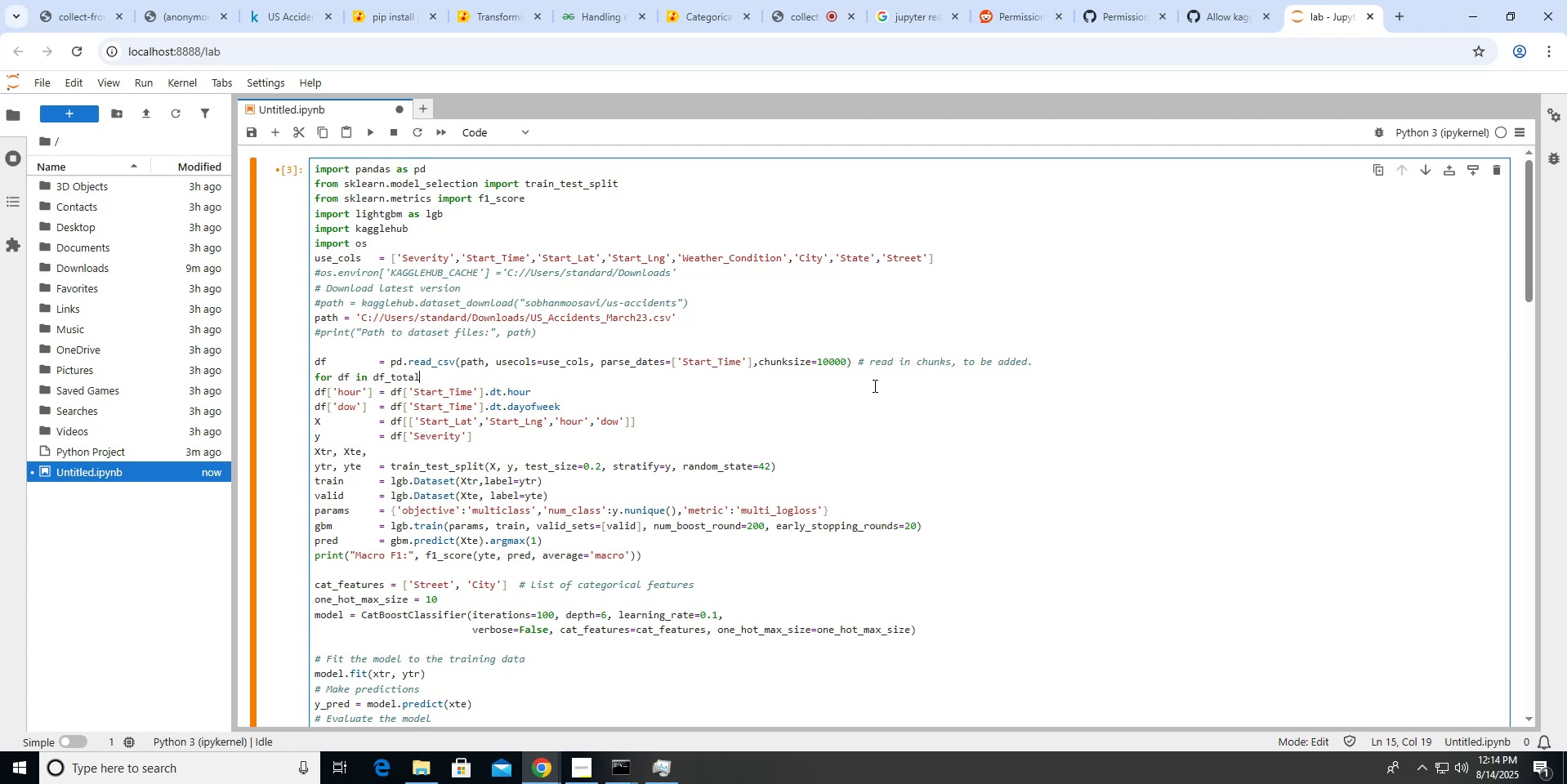 
left_click([341, 360])
 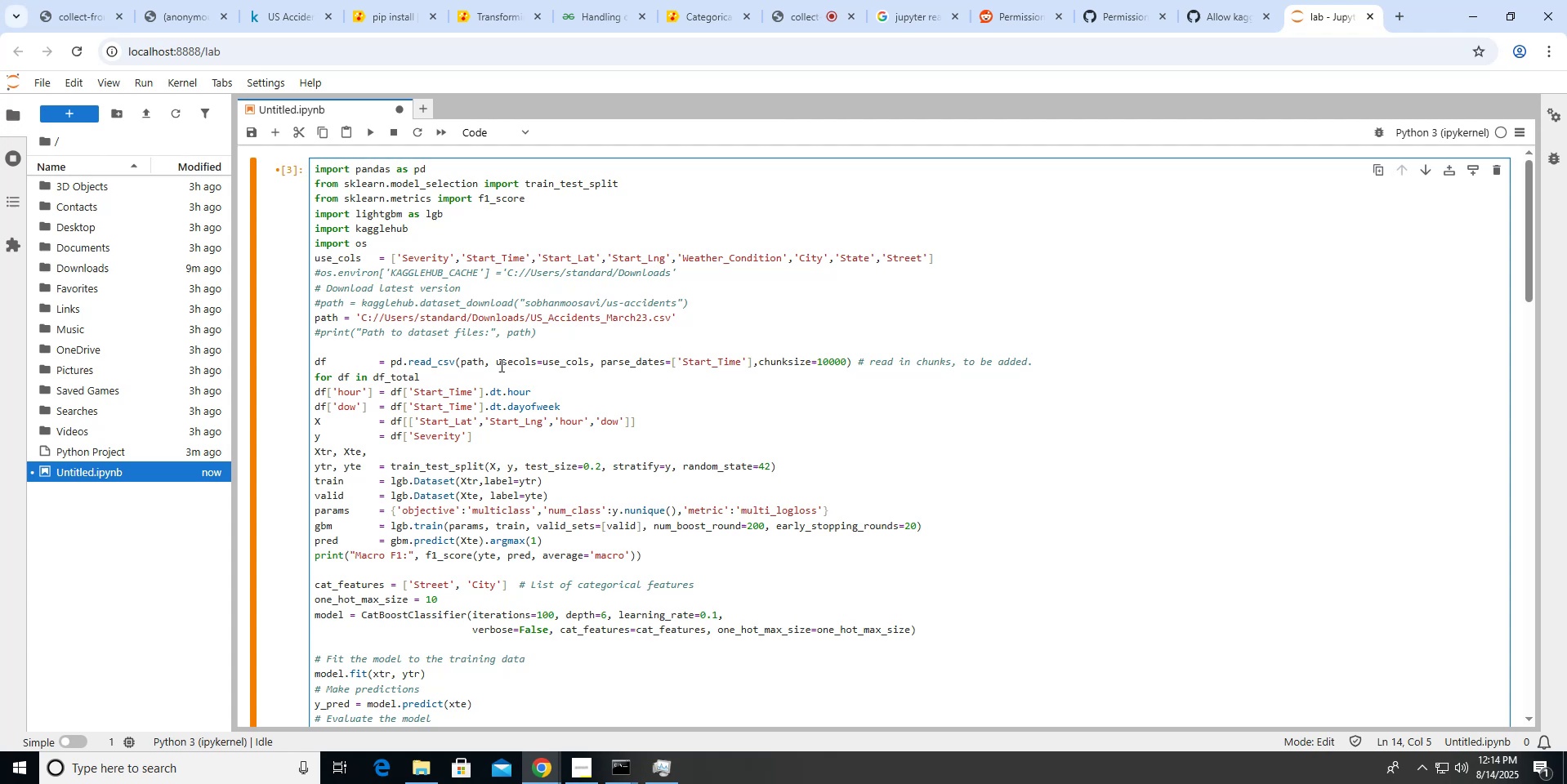 
key(ArrowLeft)
 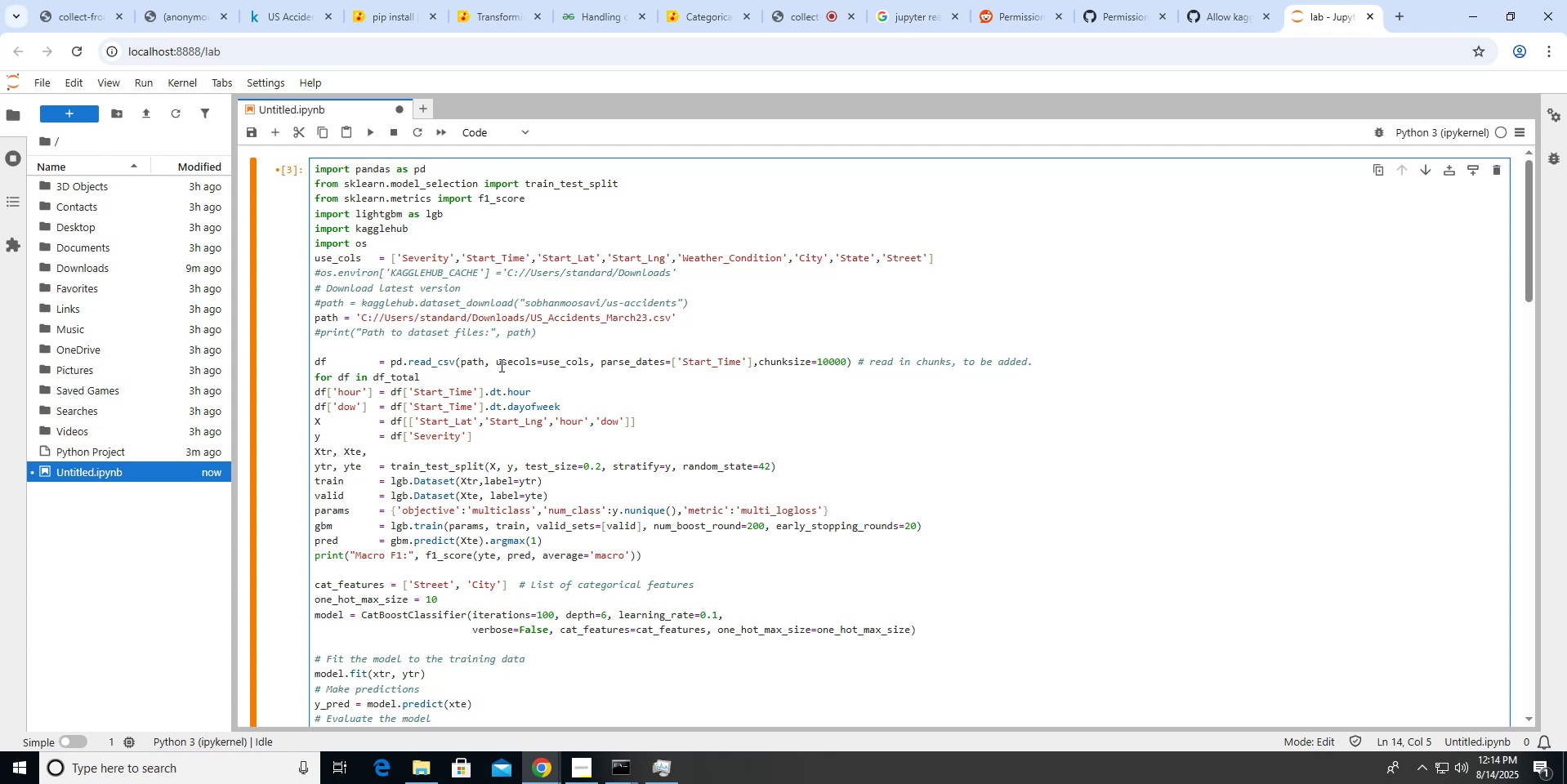 
key(ArrowLeft)
 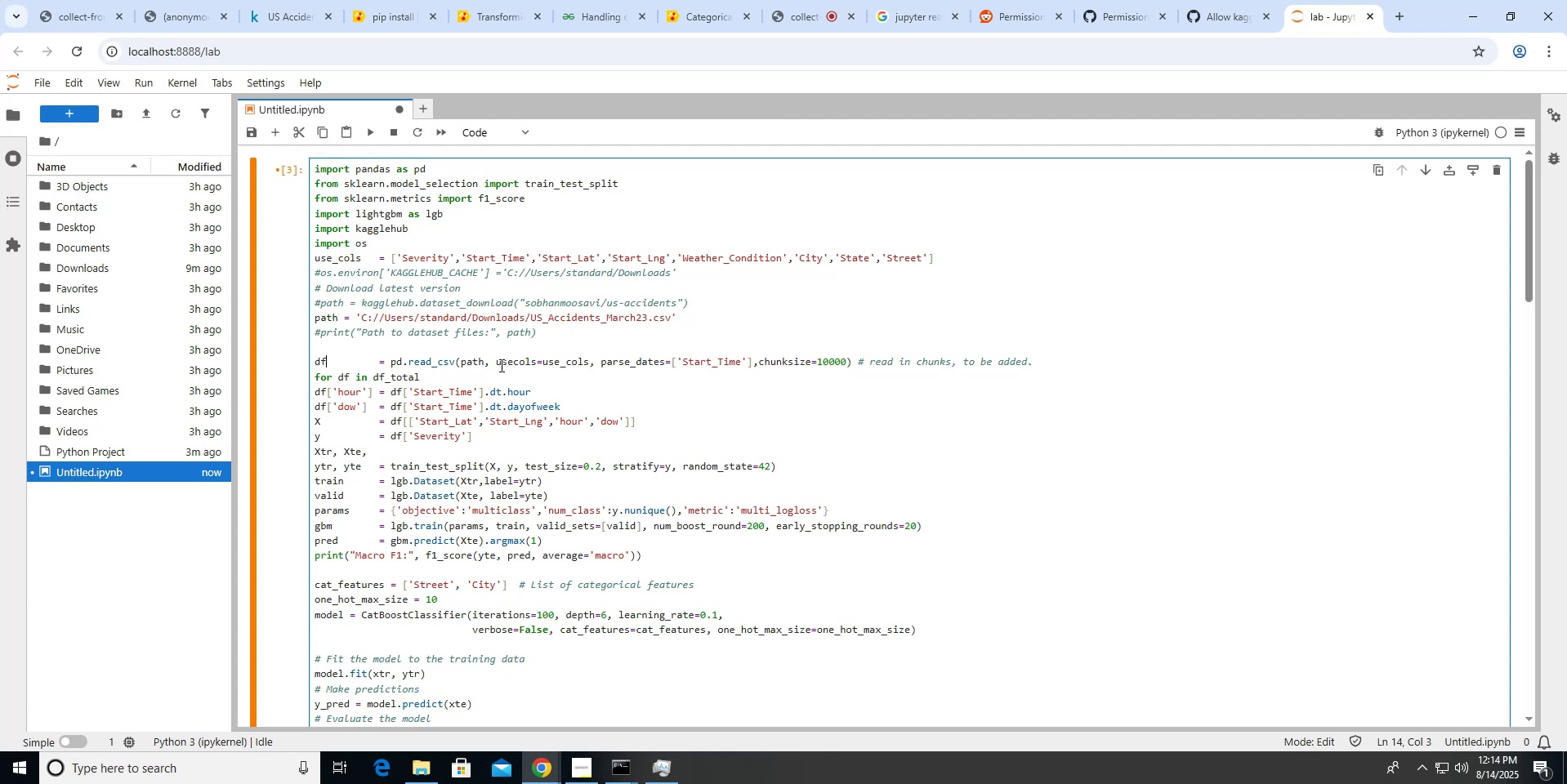 
key(ArrowLeft)
 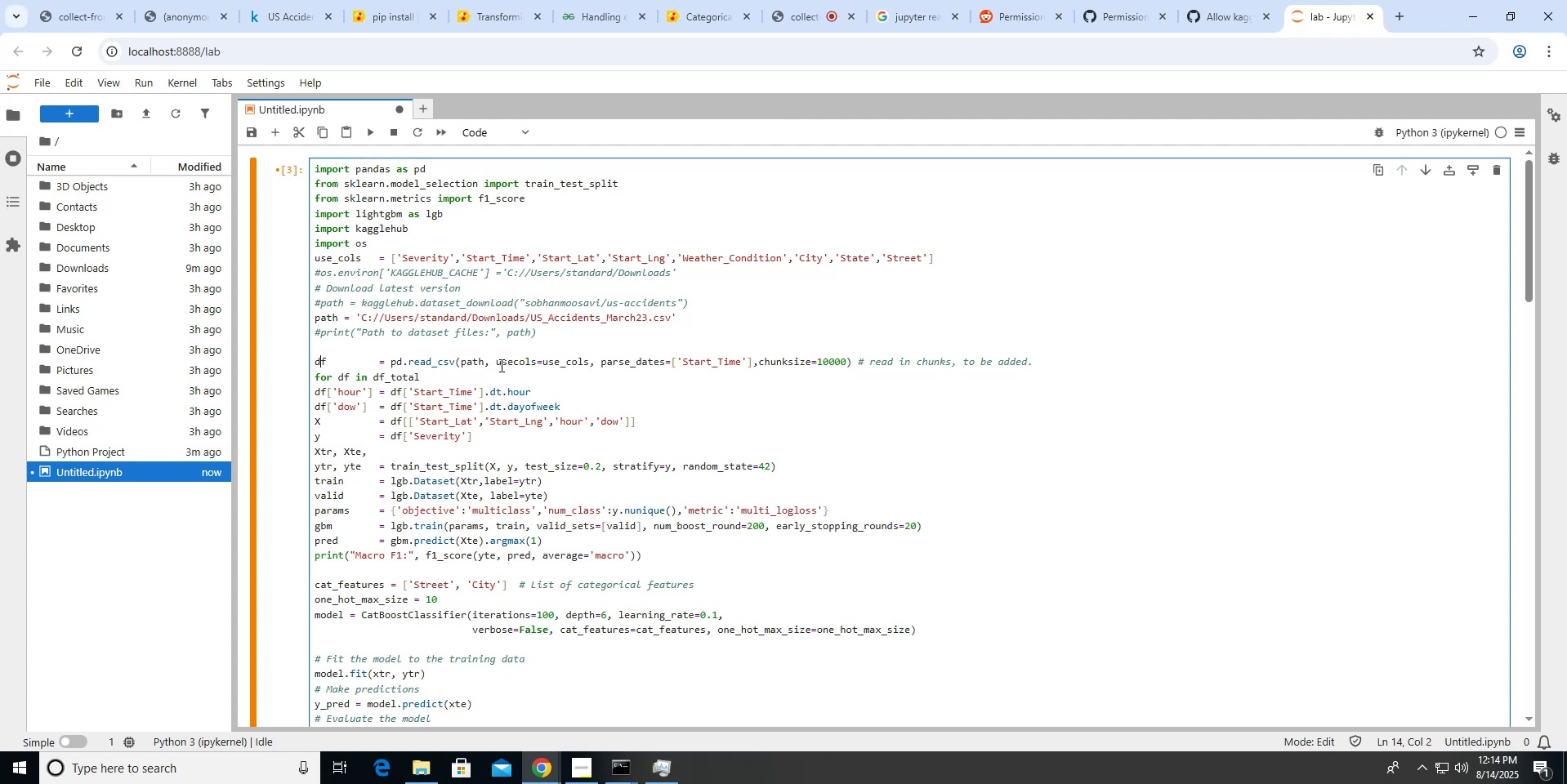 
key(ArrowRight)
 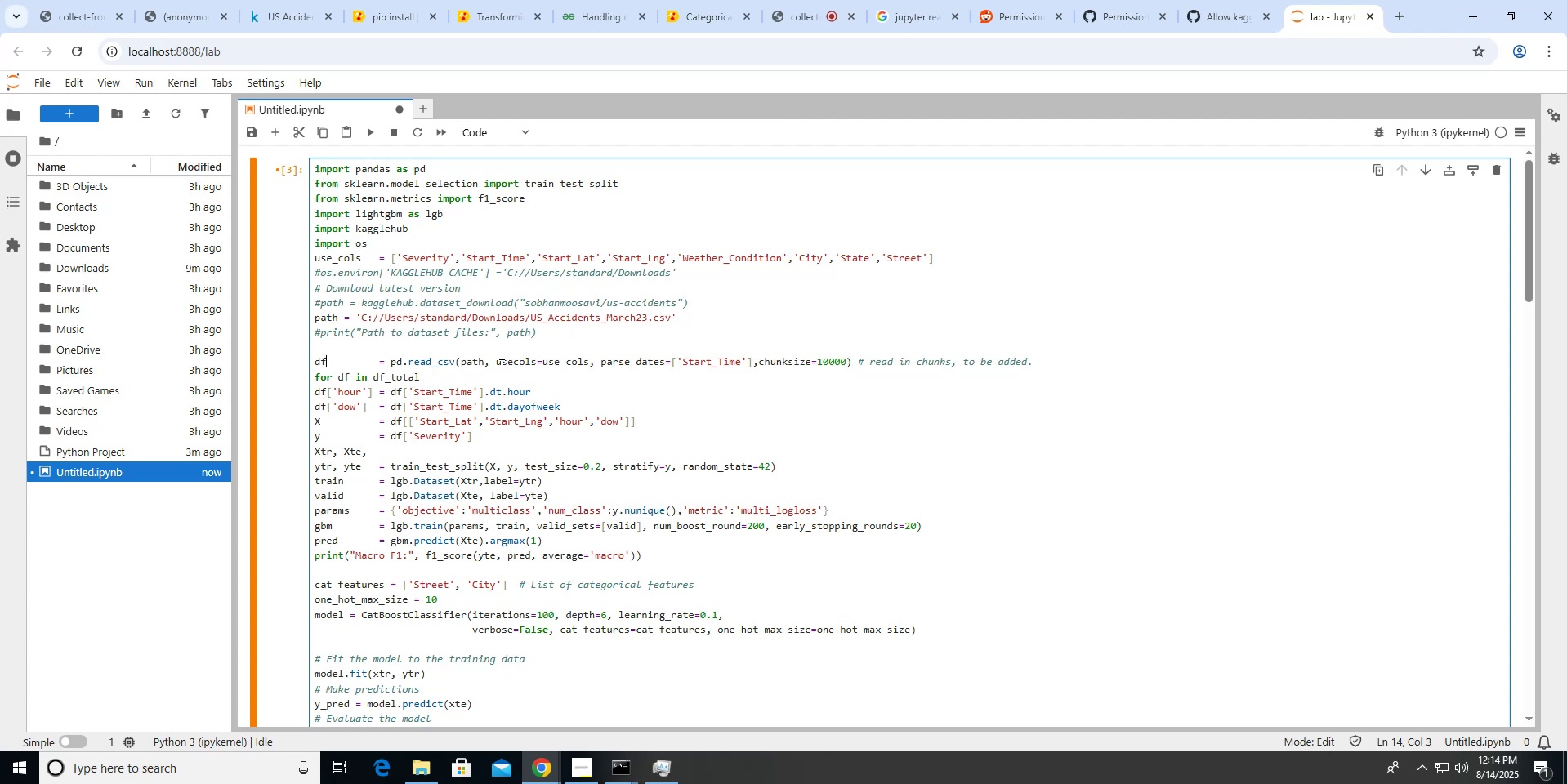 
type(_total)
 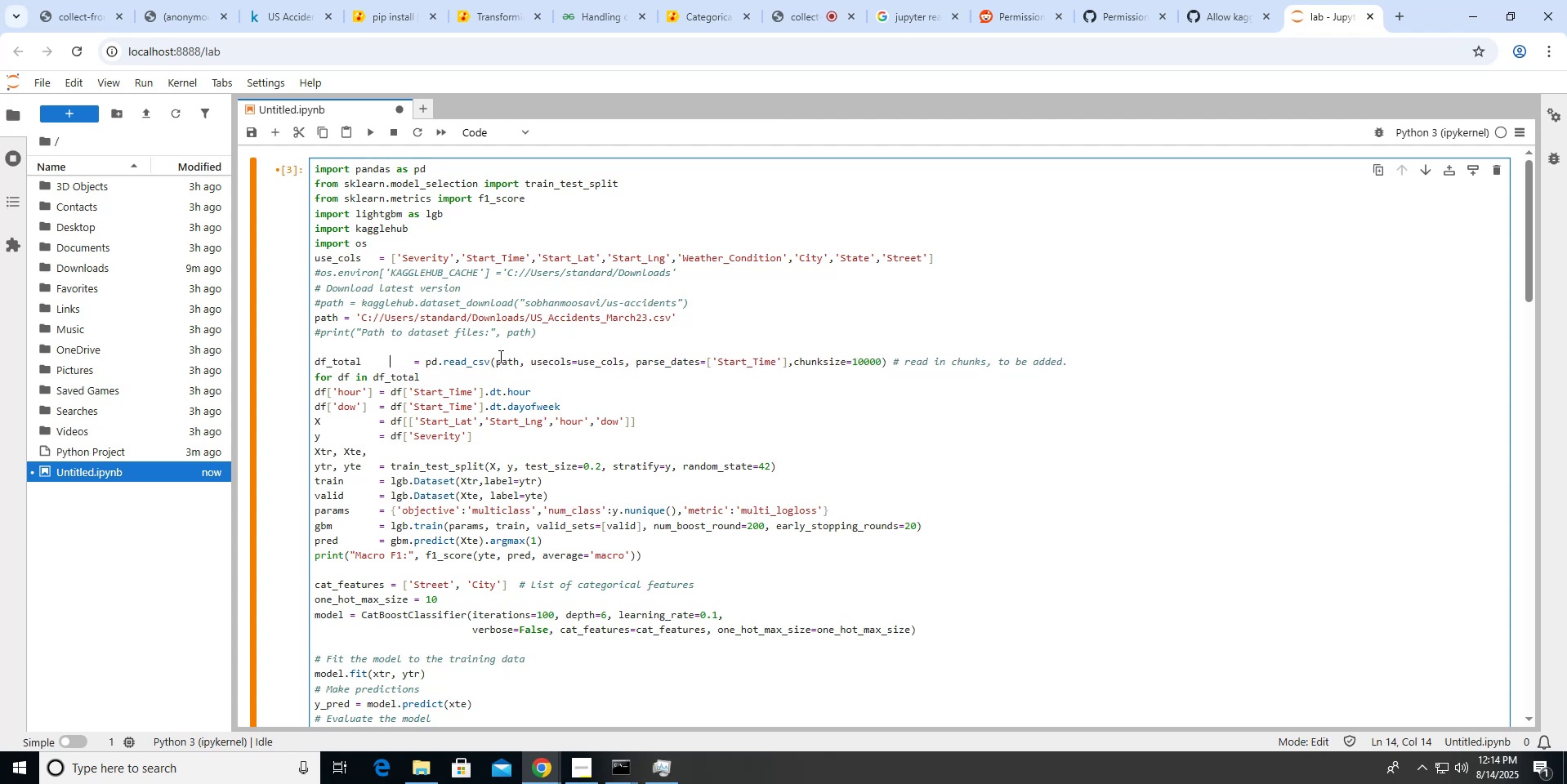 
key(ArrowRight)
 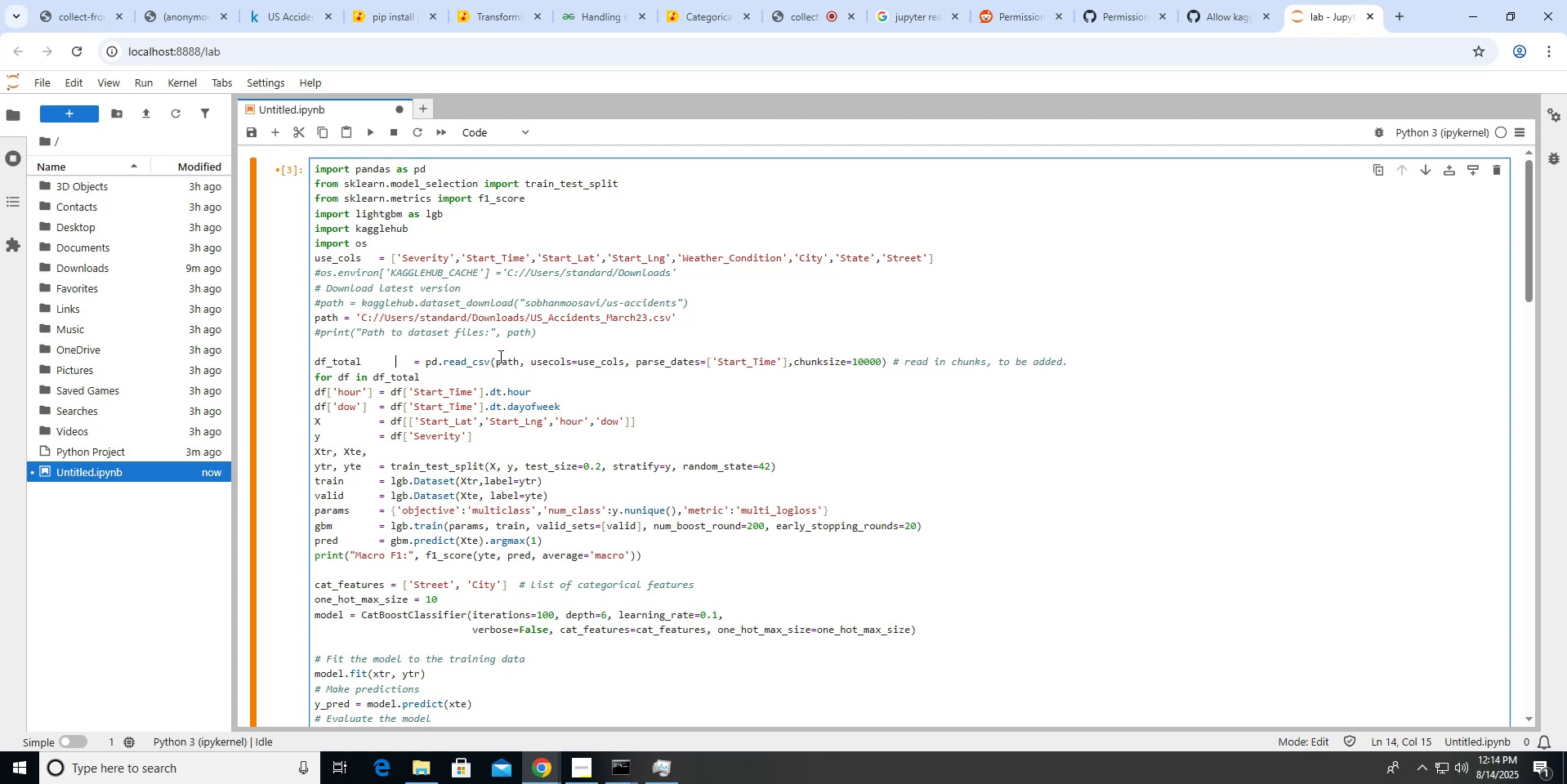 
key(ArrowRight)
 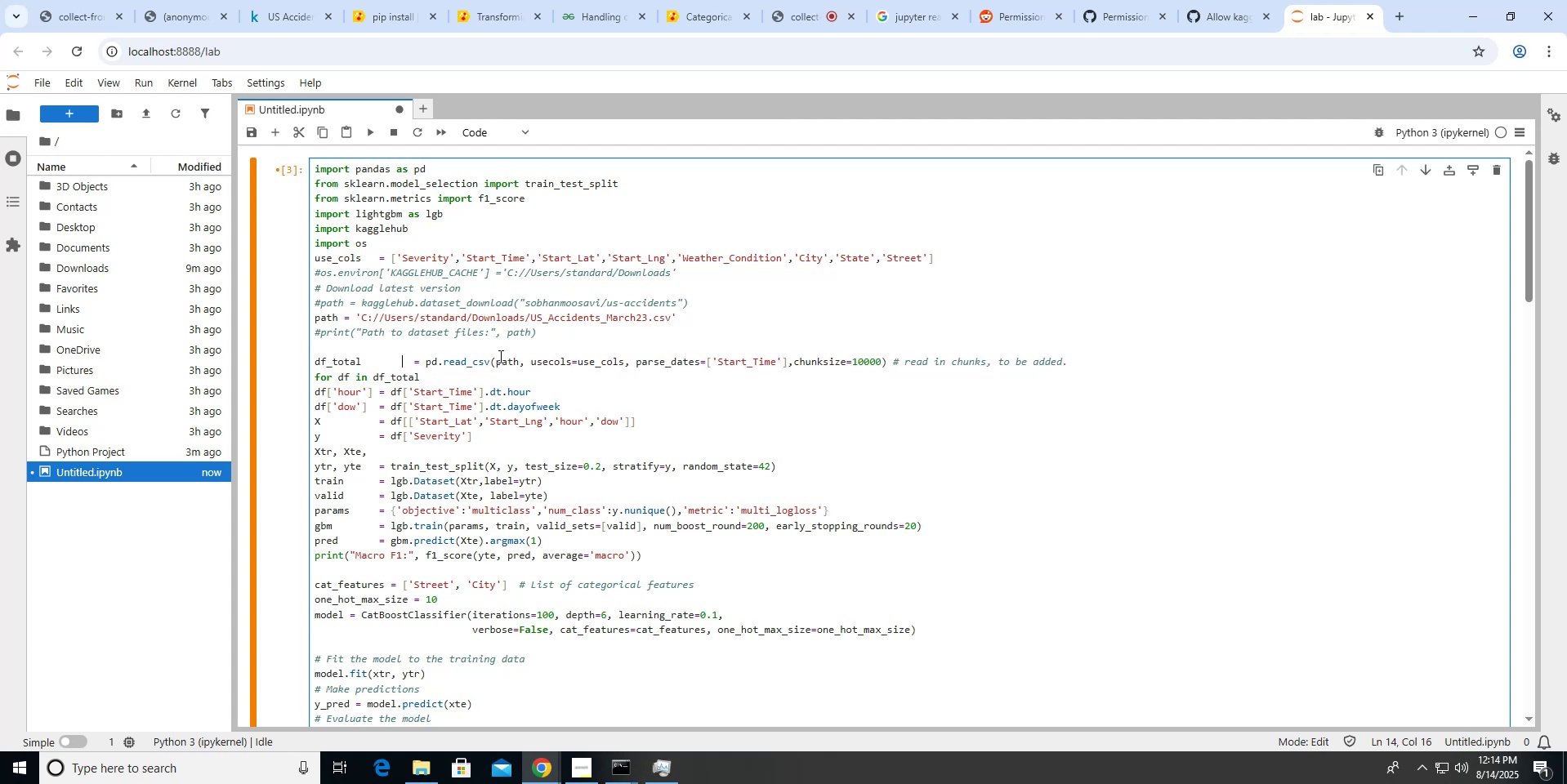 
key(ArrowRight)
 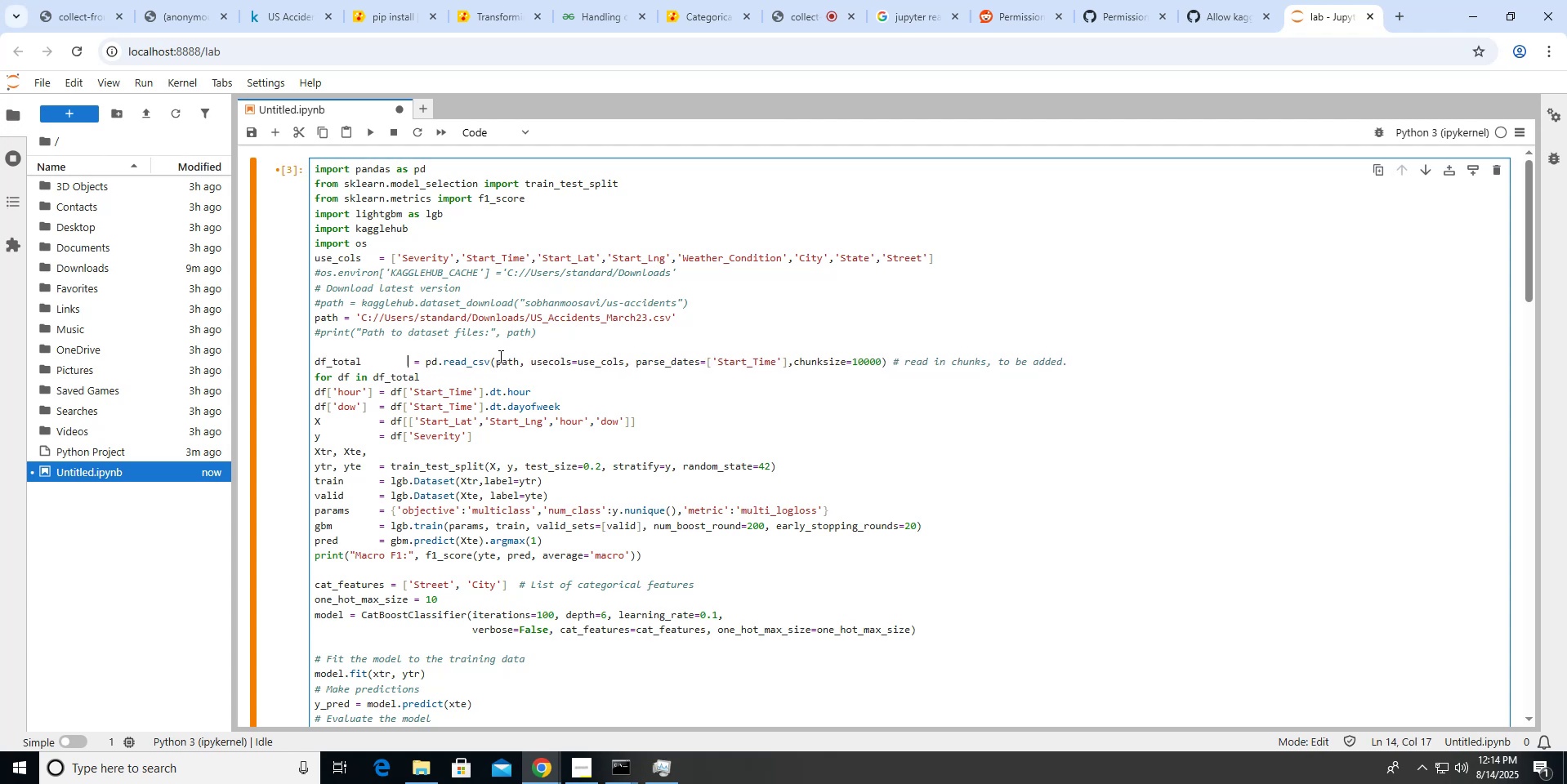 
key(ArrowRight)
 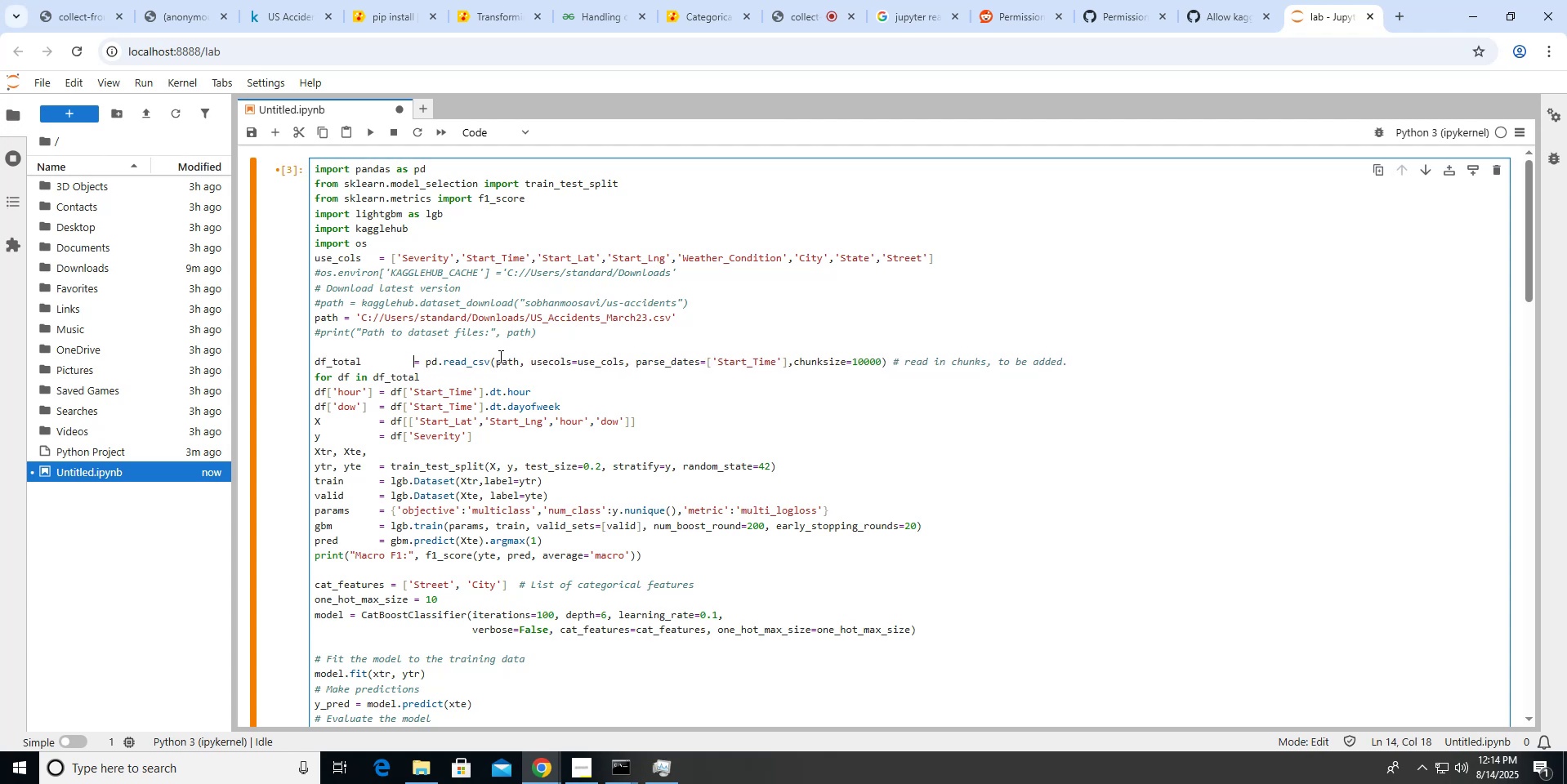 
key(Backspace)
 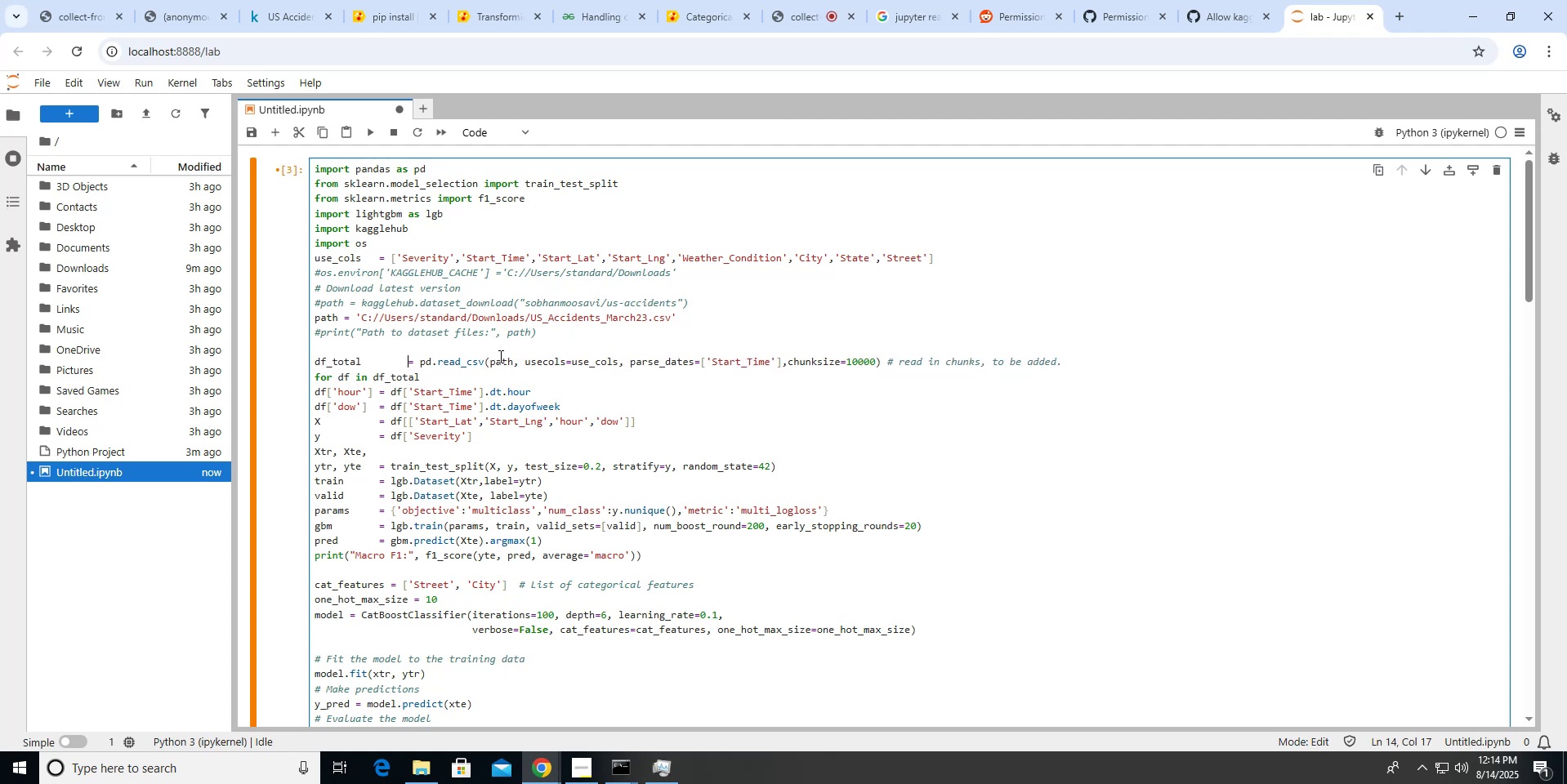 
key(Backspace)
 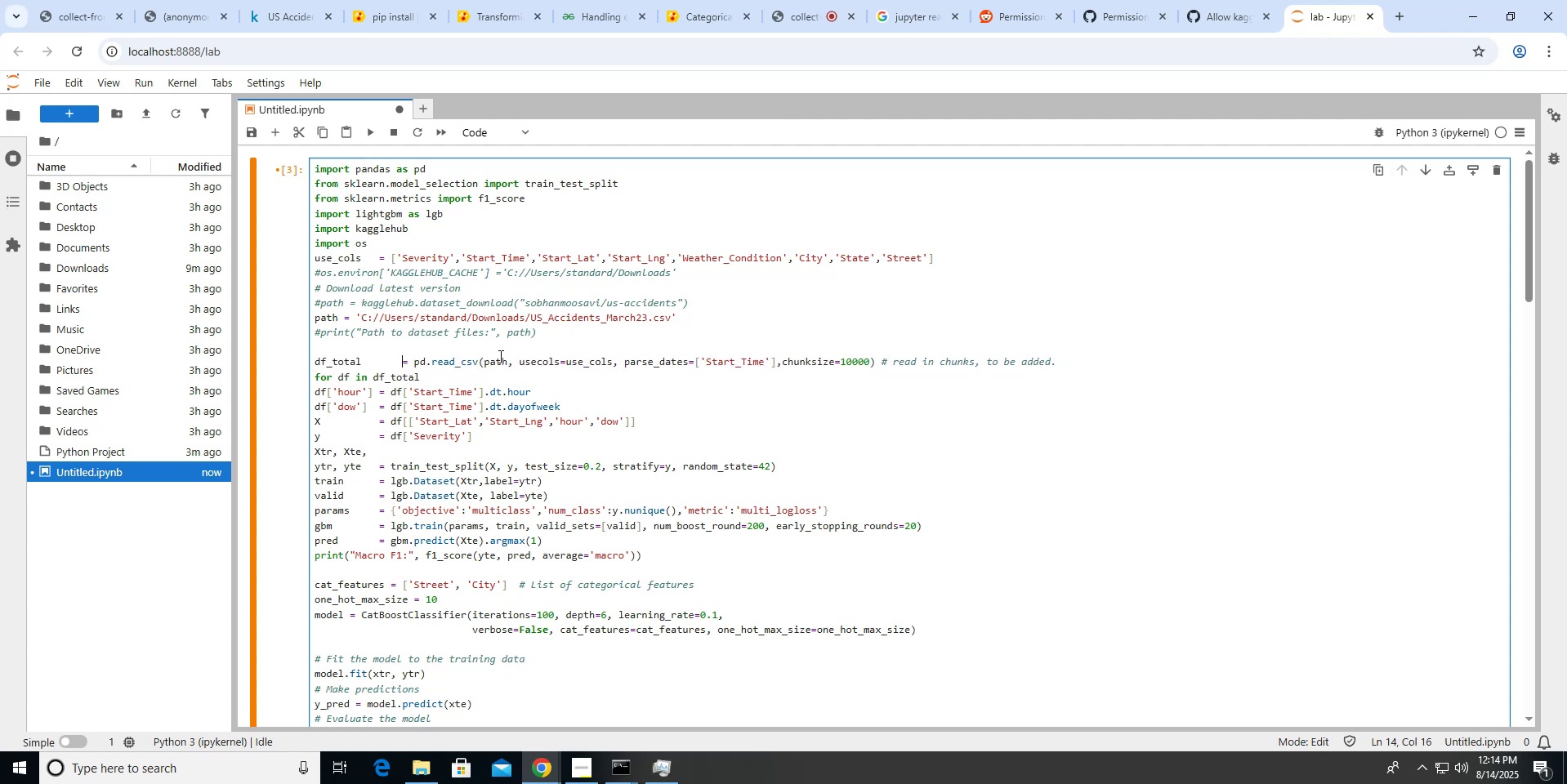 
key(Backspace)
 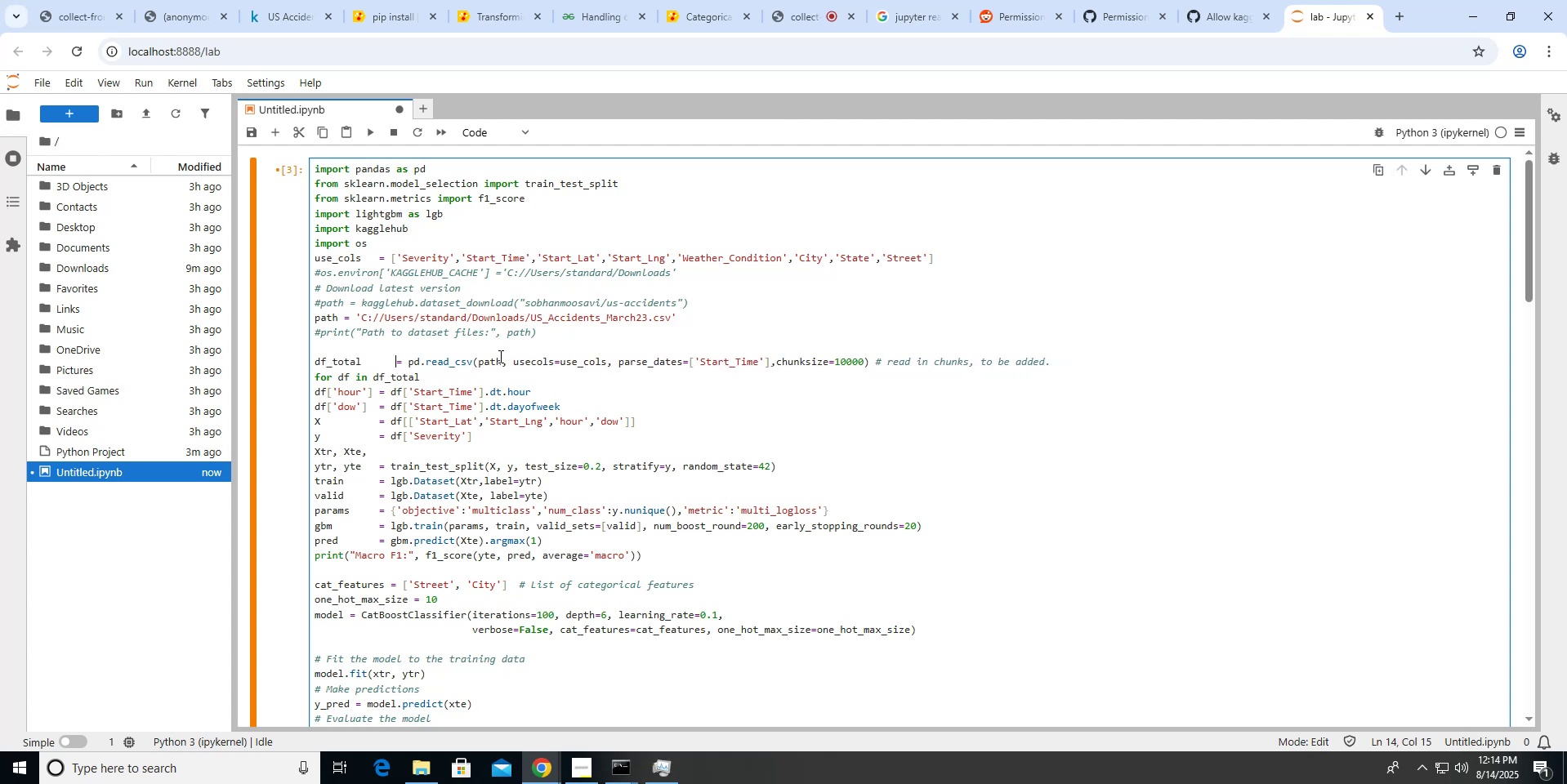 
key(Backspace)
 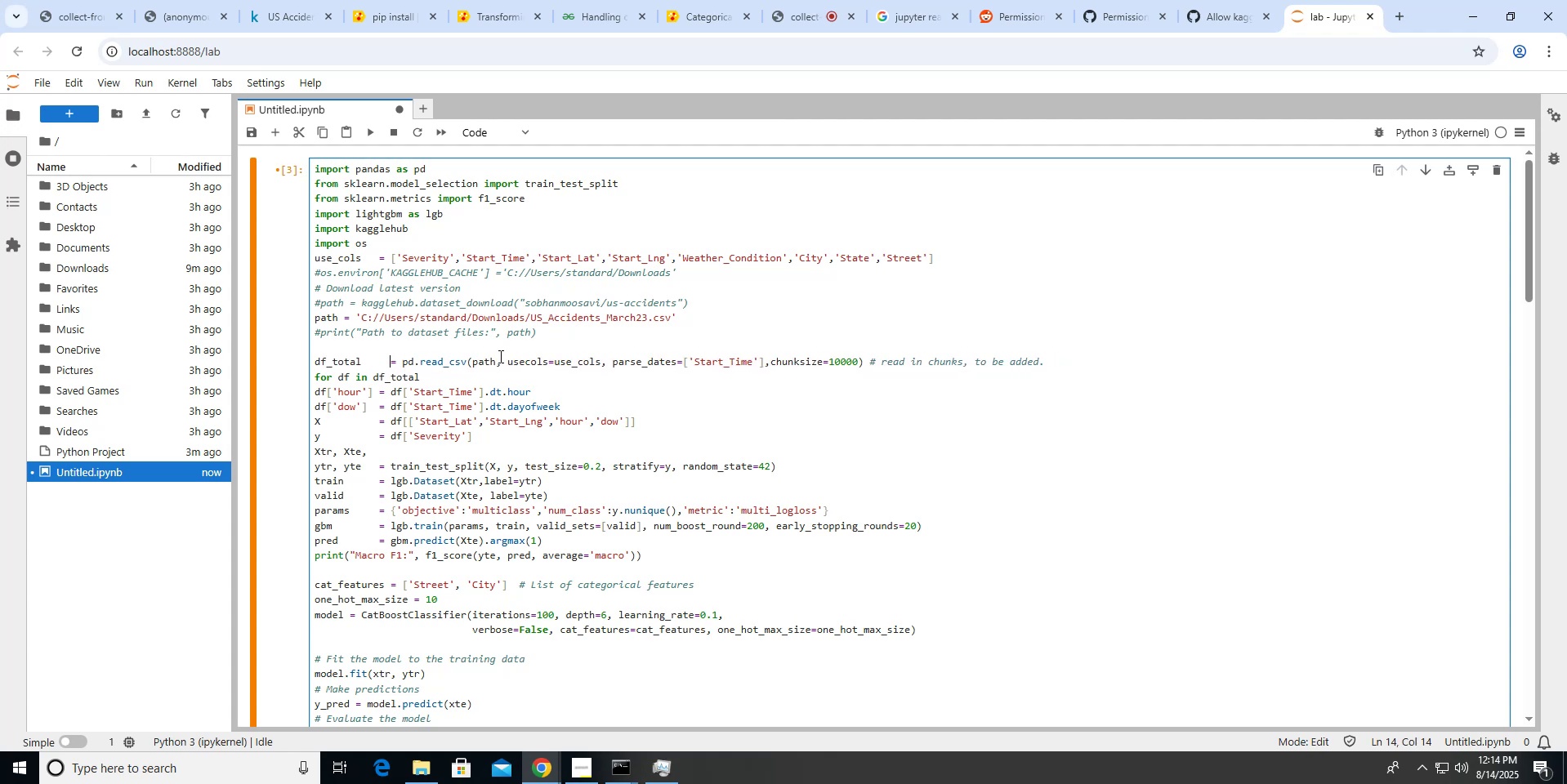 
key(Backspace)
 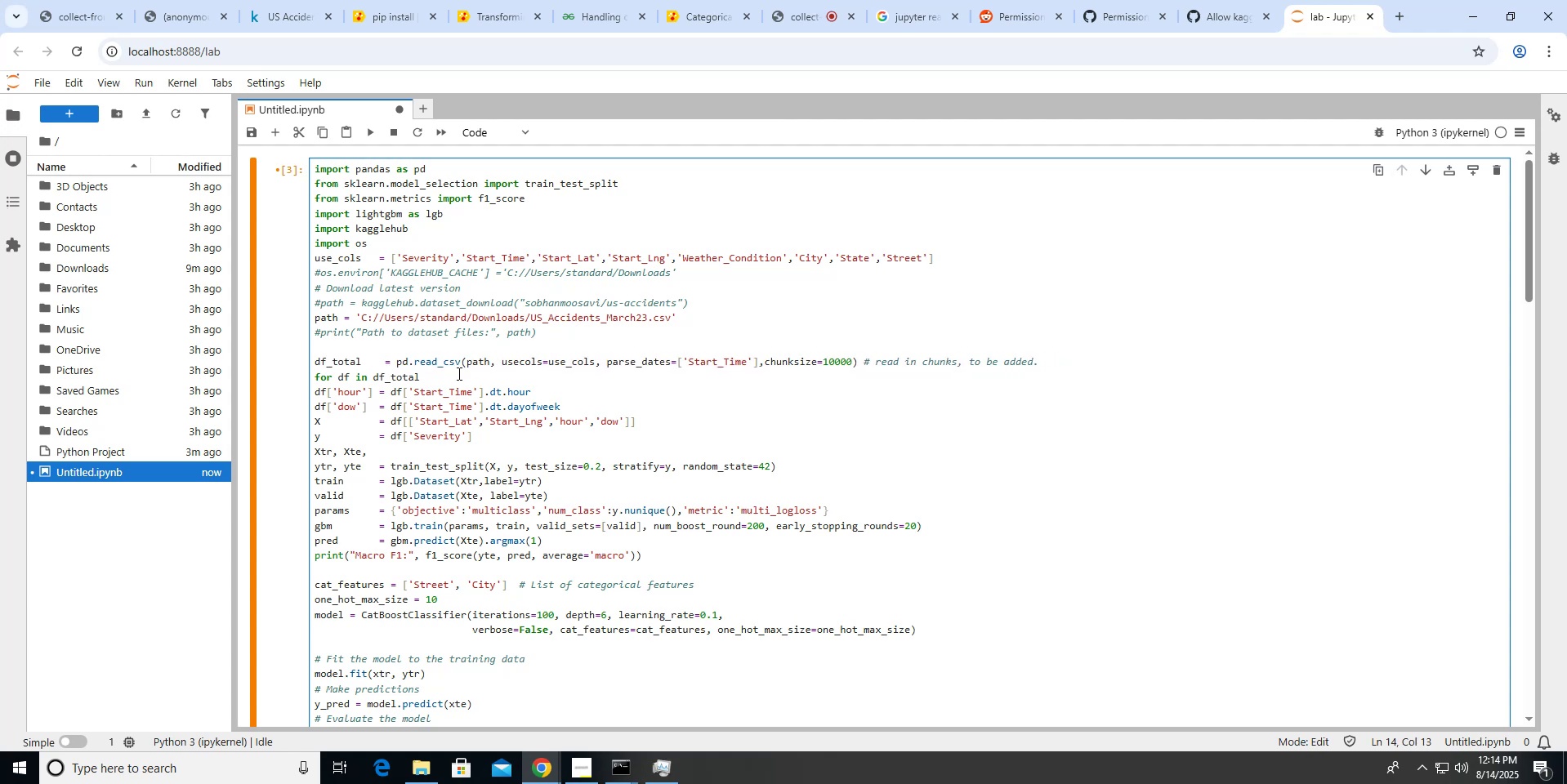 
left_click([444, 381])
 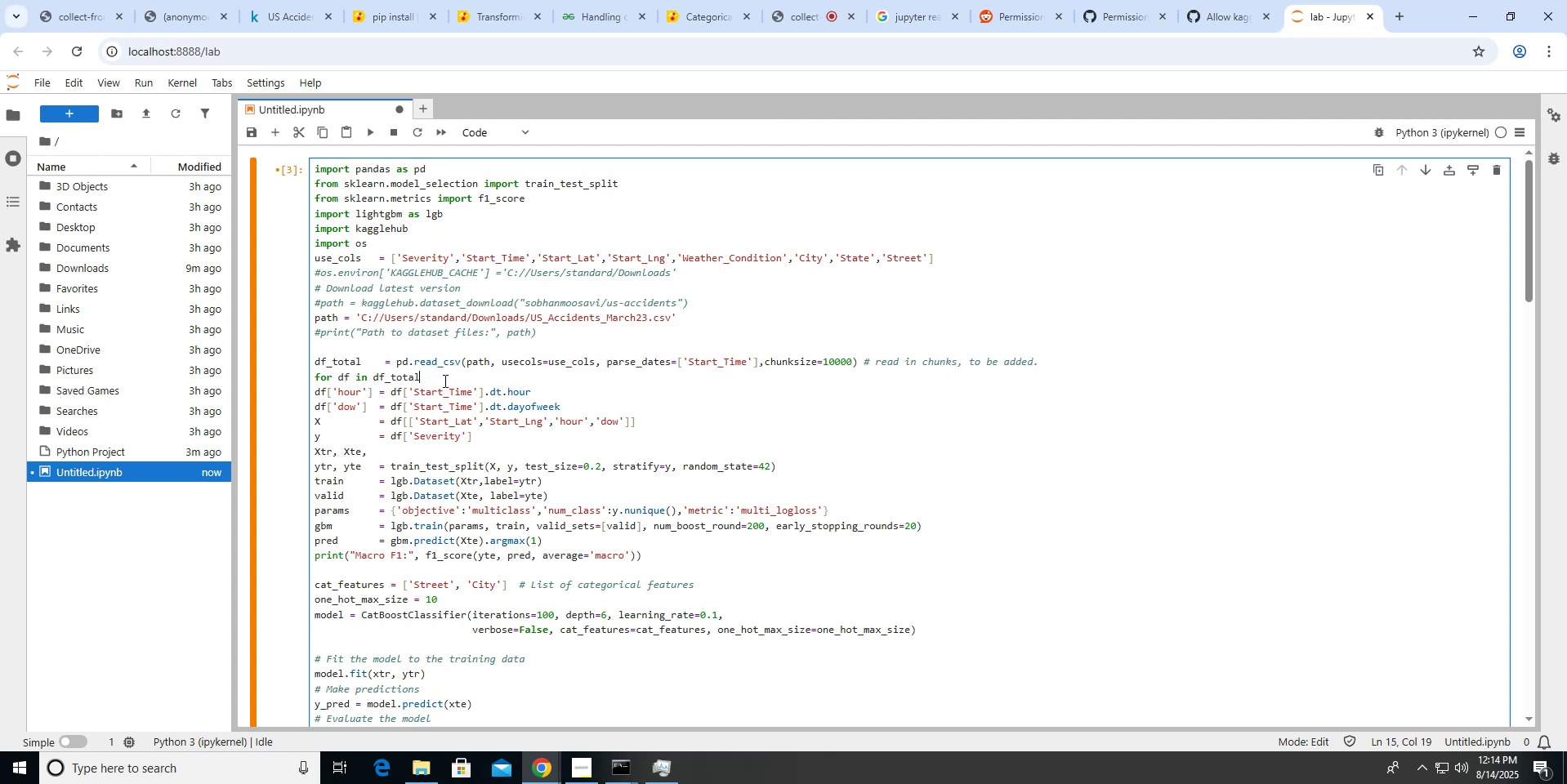 
key(Shift+Semicolon)
 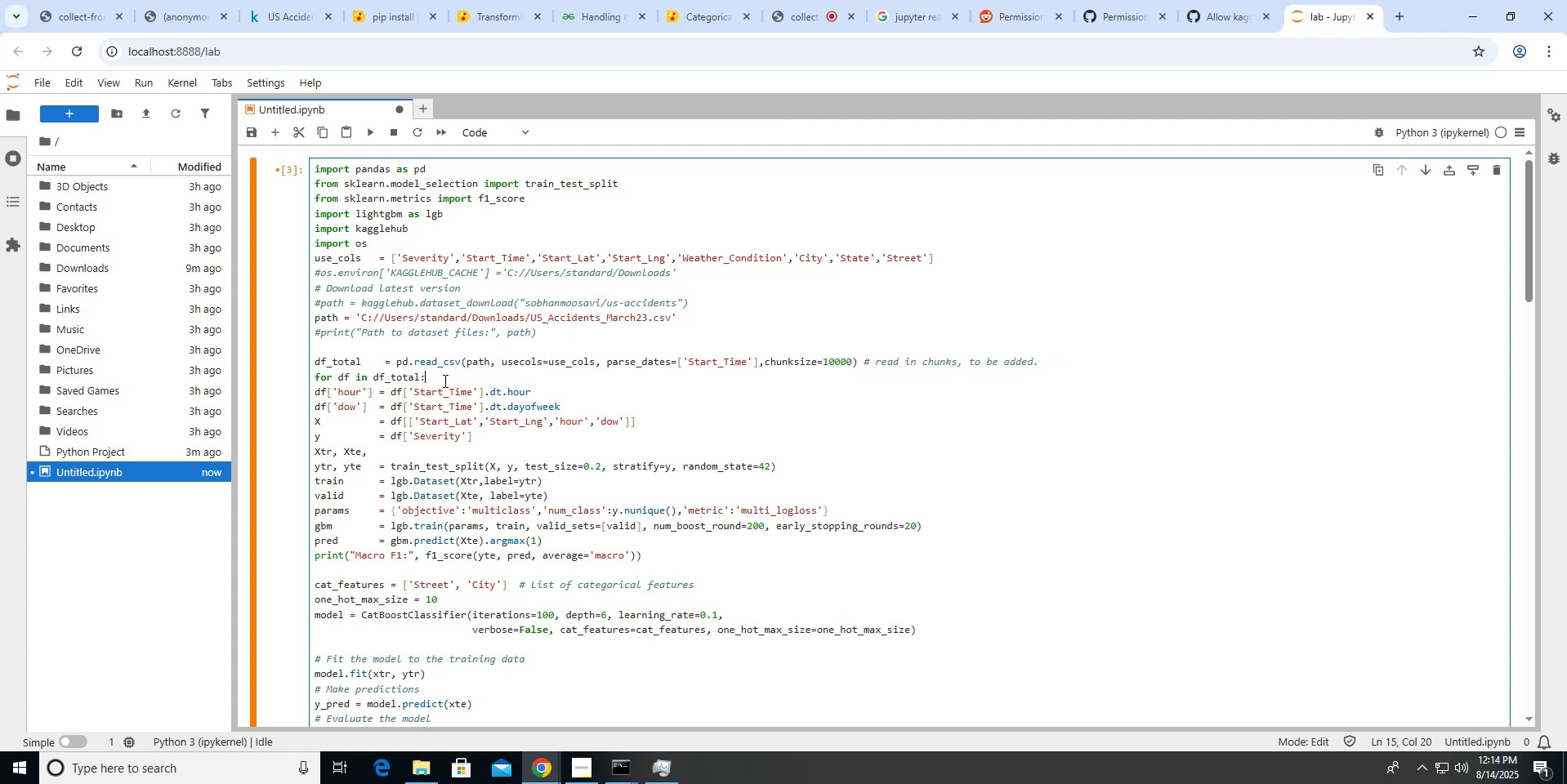 
key(ArrowRight)
 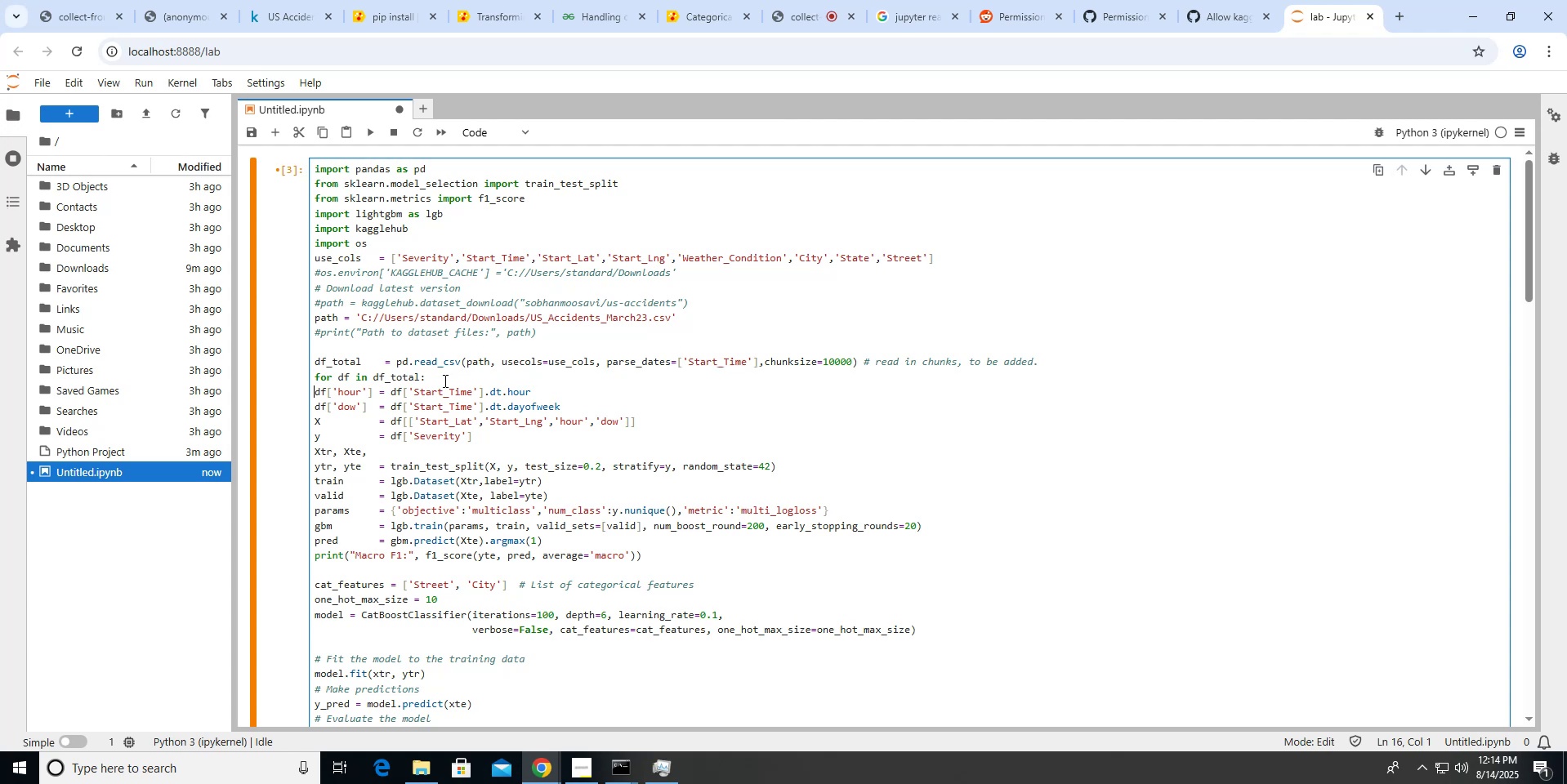 
hold_key(key=ShiftLeft, duration=3.33)
 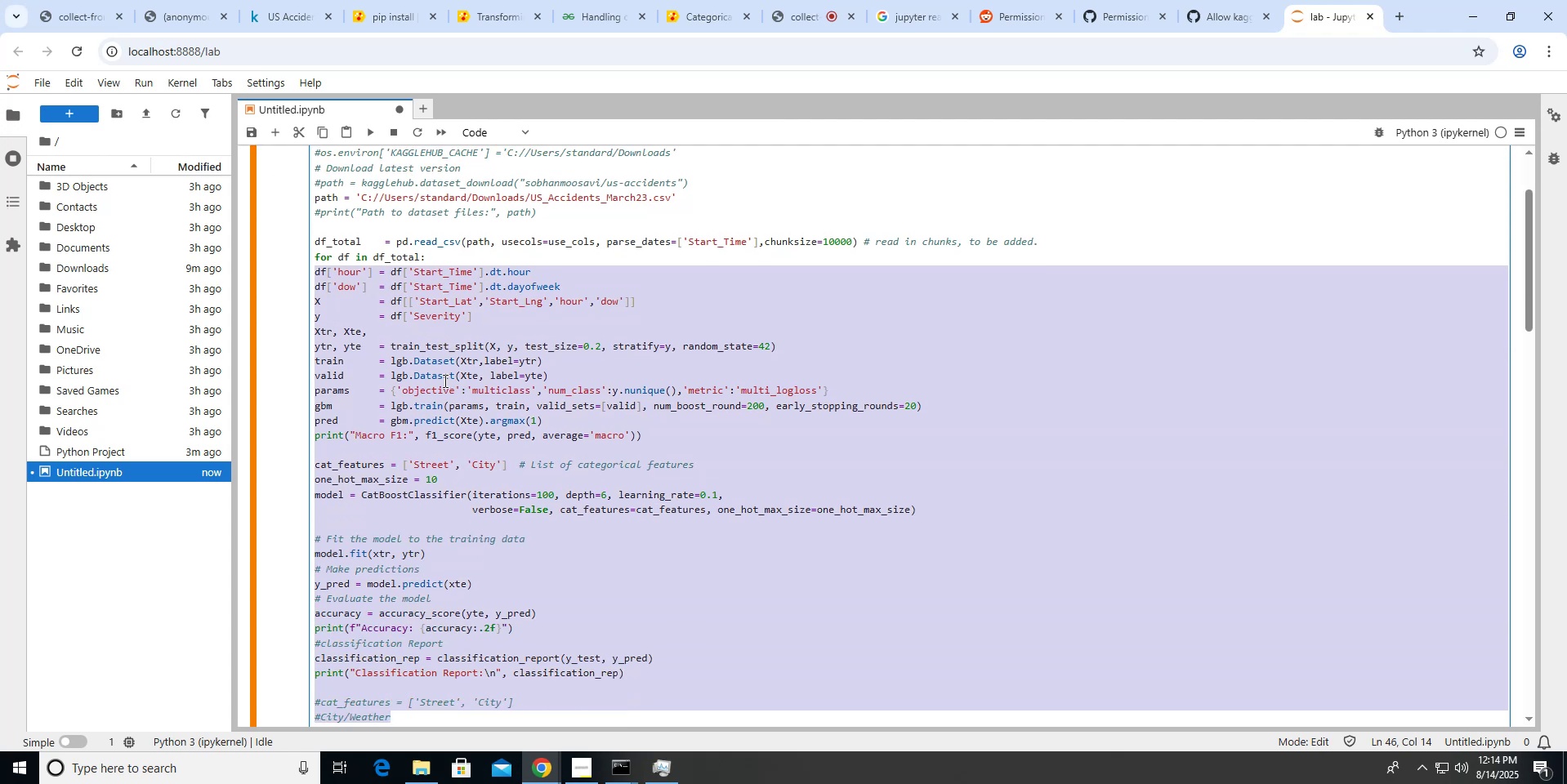 
hold_key(key=ArrowDown, duration=1.13)
 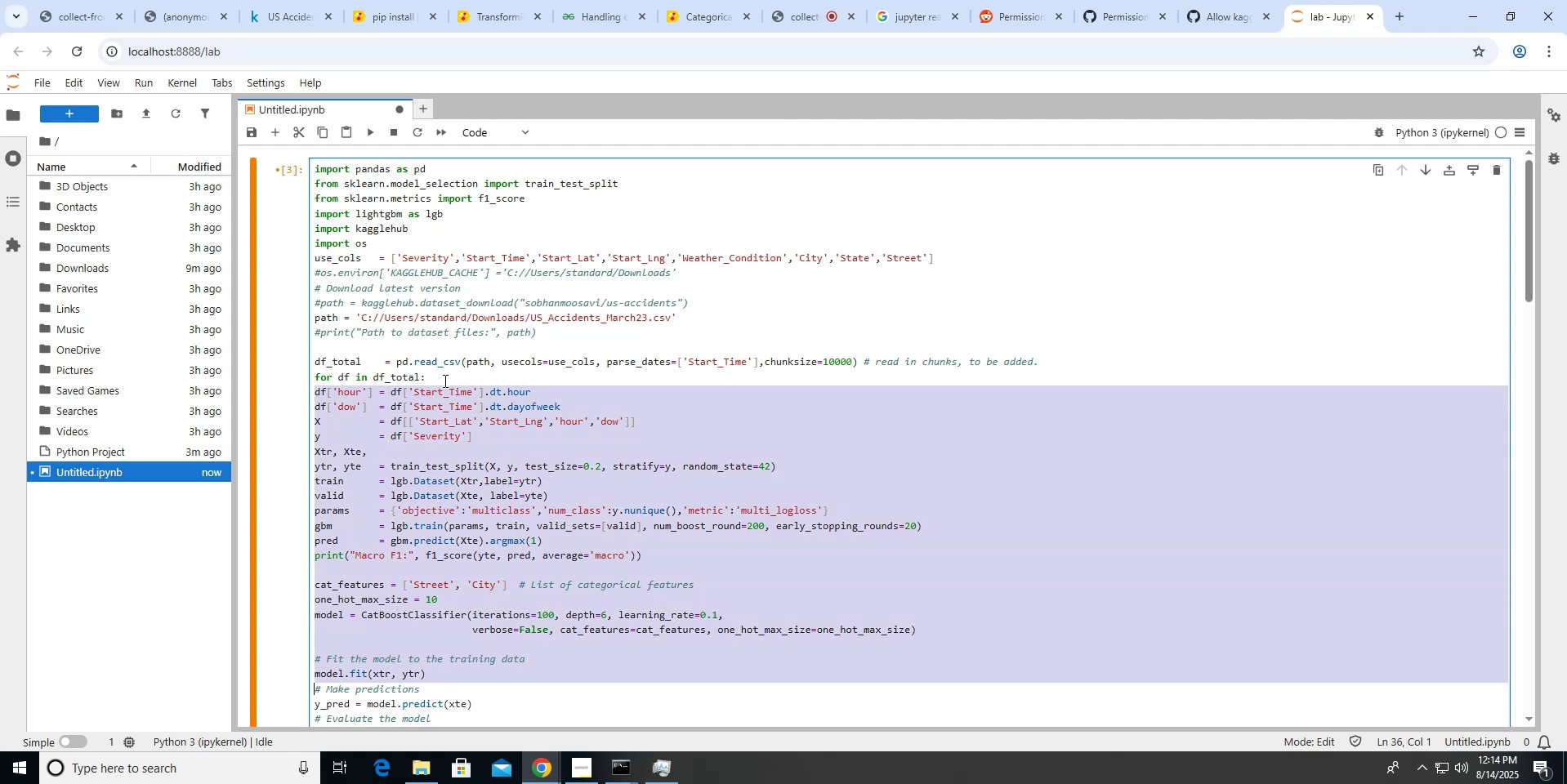 
hold_key(key=ArrowDown, duration=1.15)
 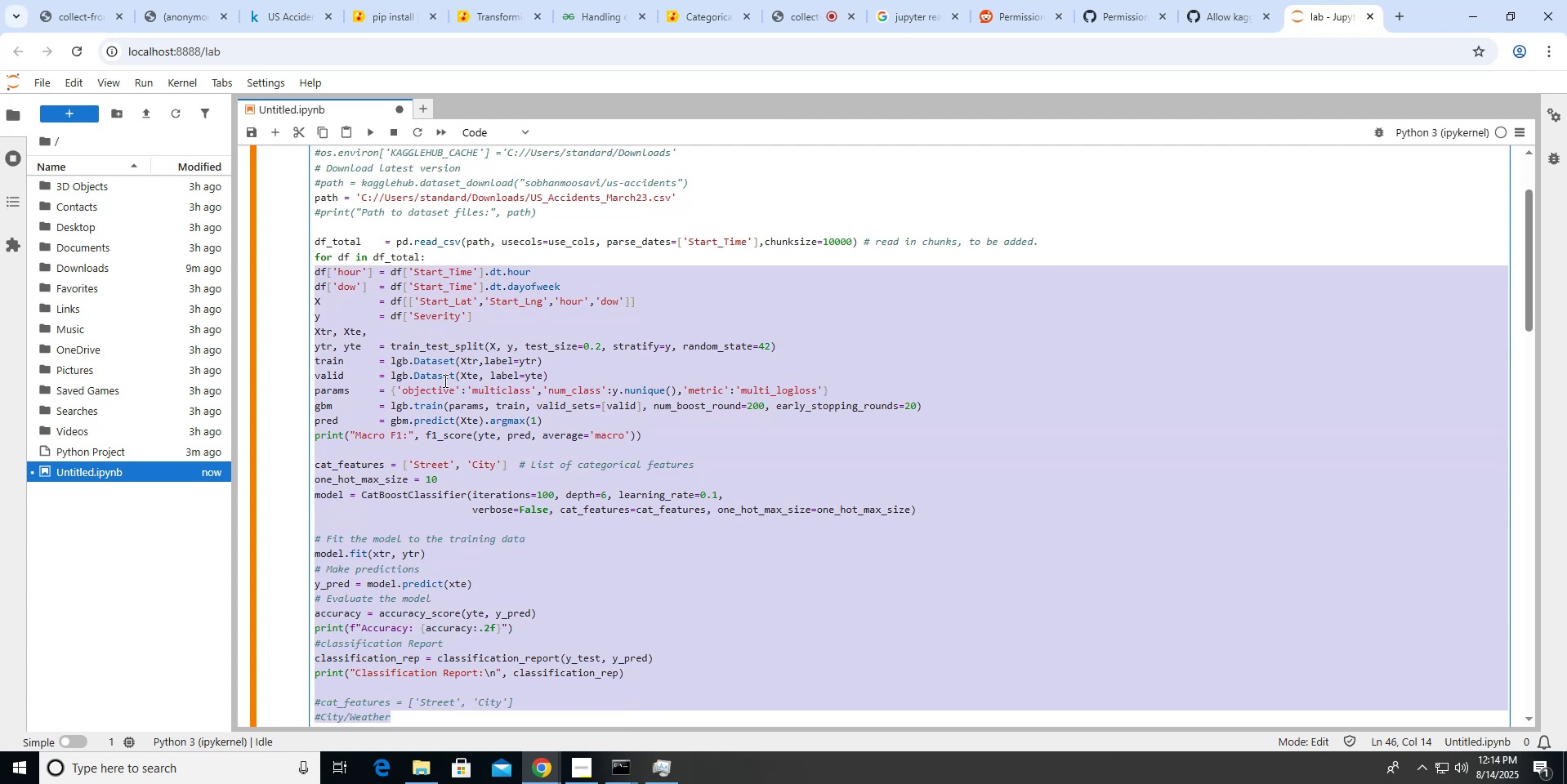 
key(Tab)
 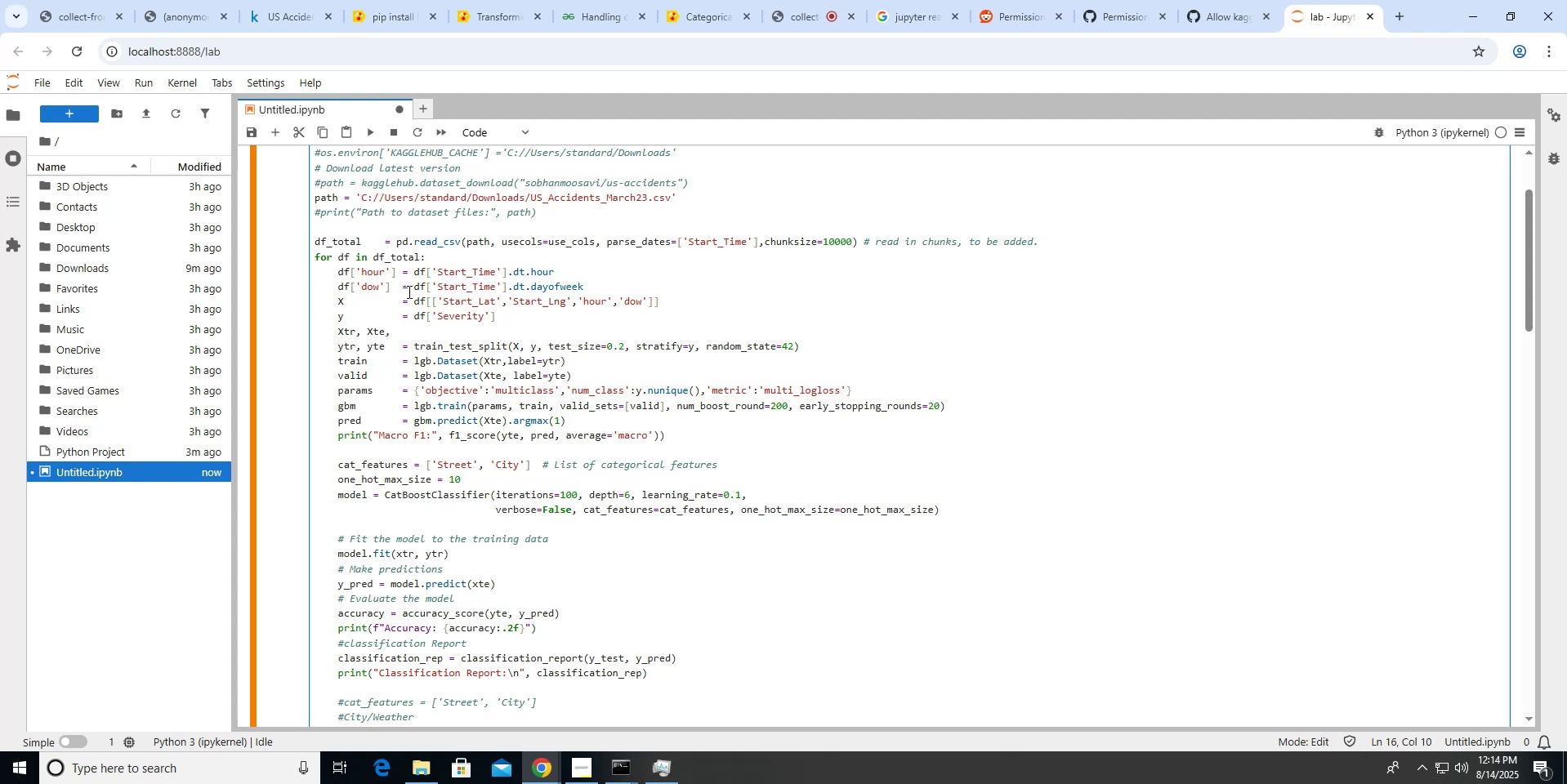 
wait(17.05)
 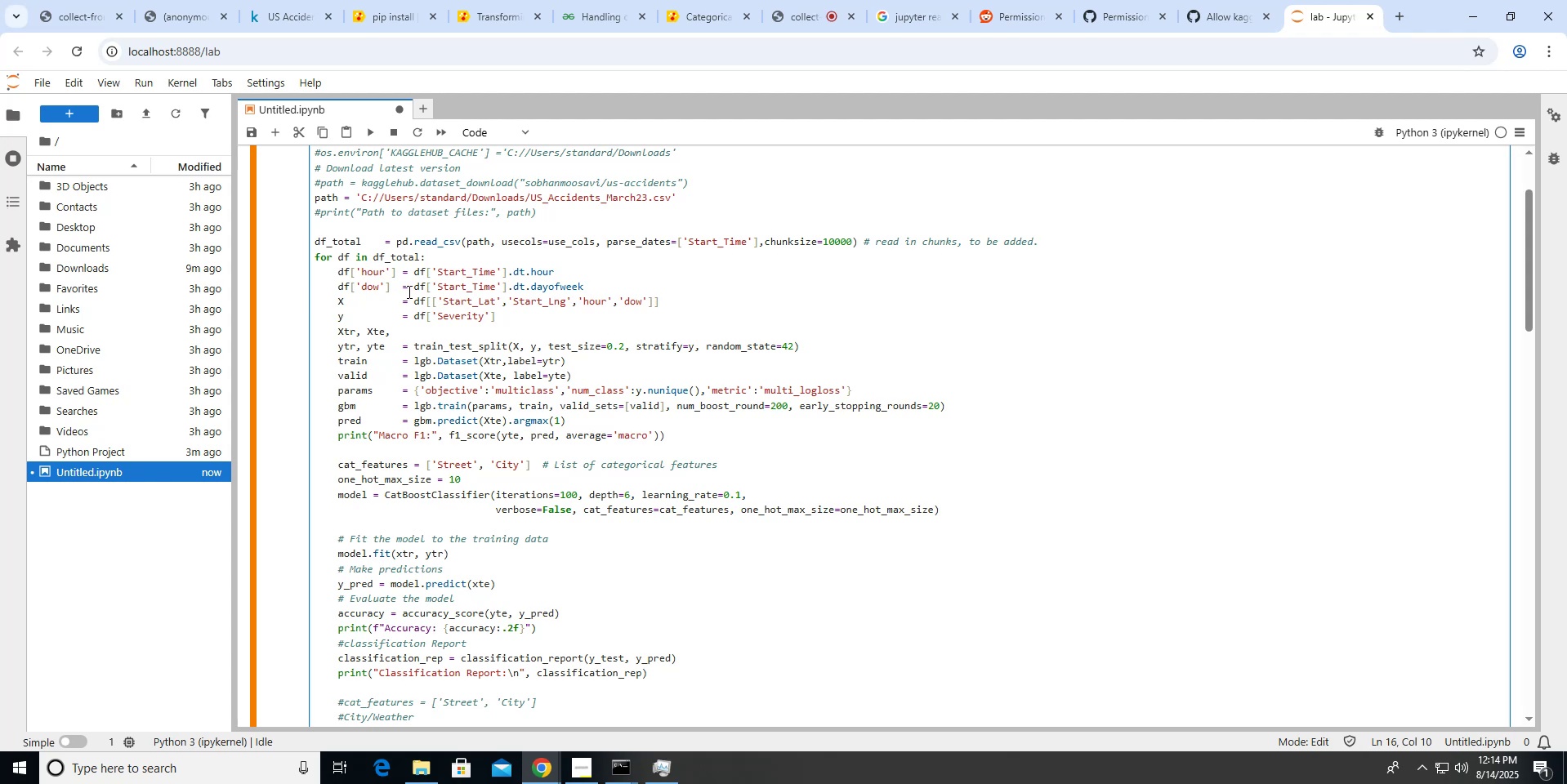 
left_click([374, 134])
 